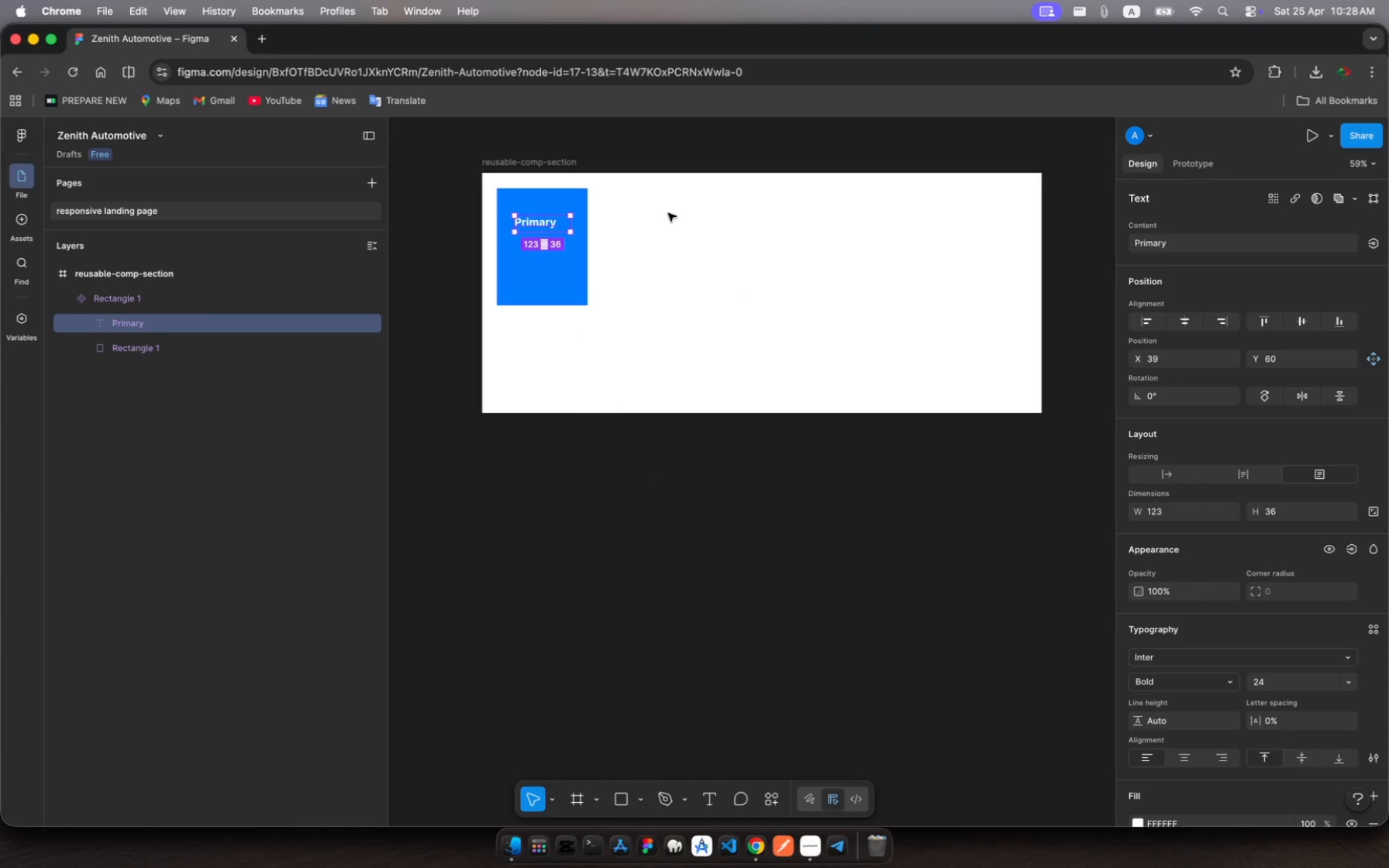 
left_click([683, 221])
 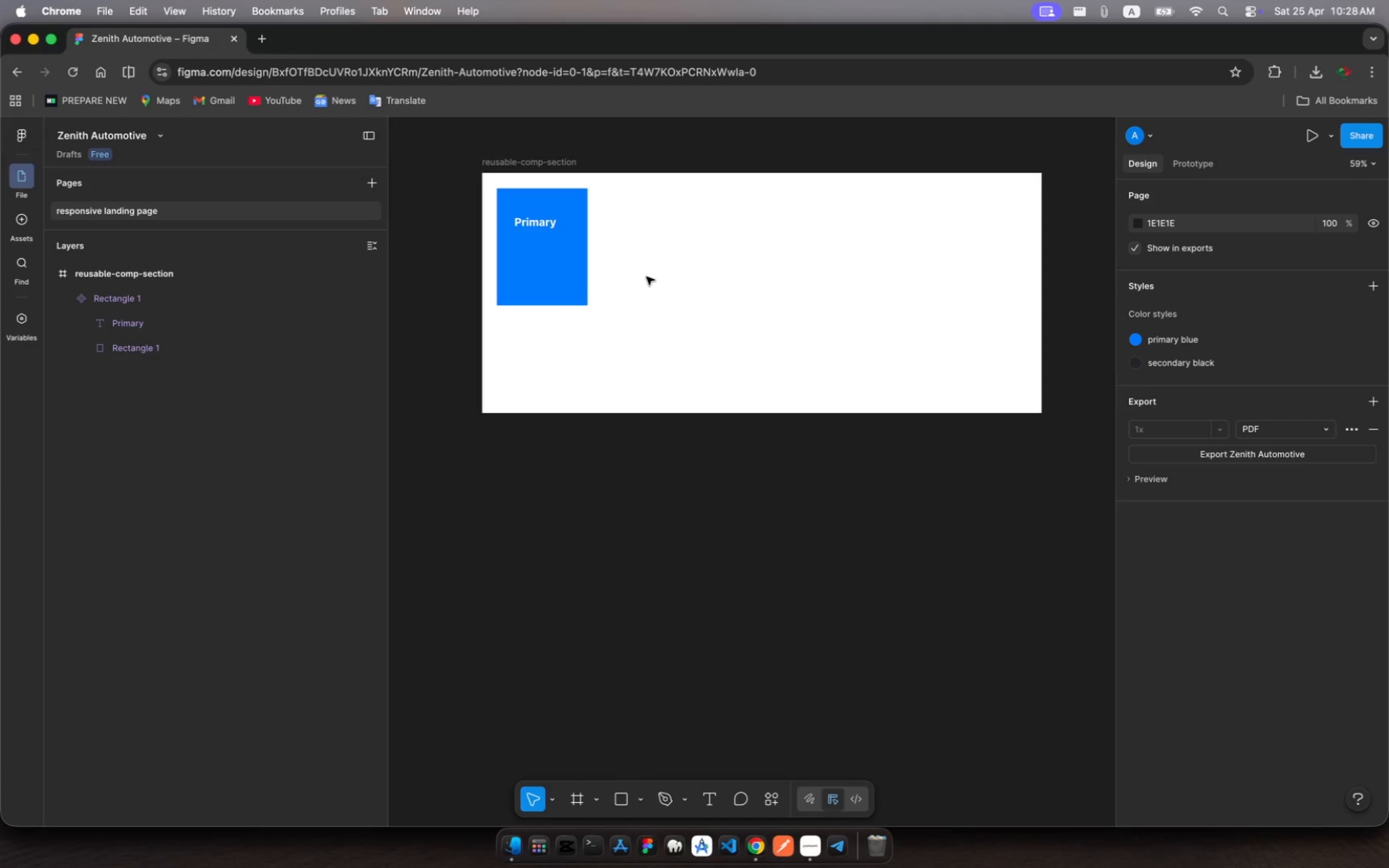 
left_click([645, 275])
 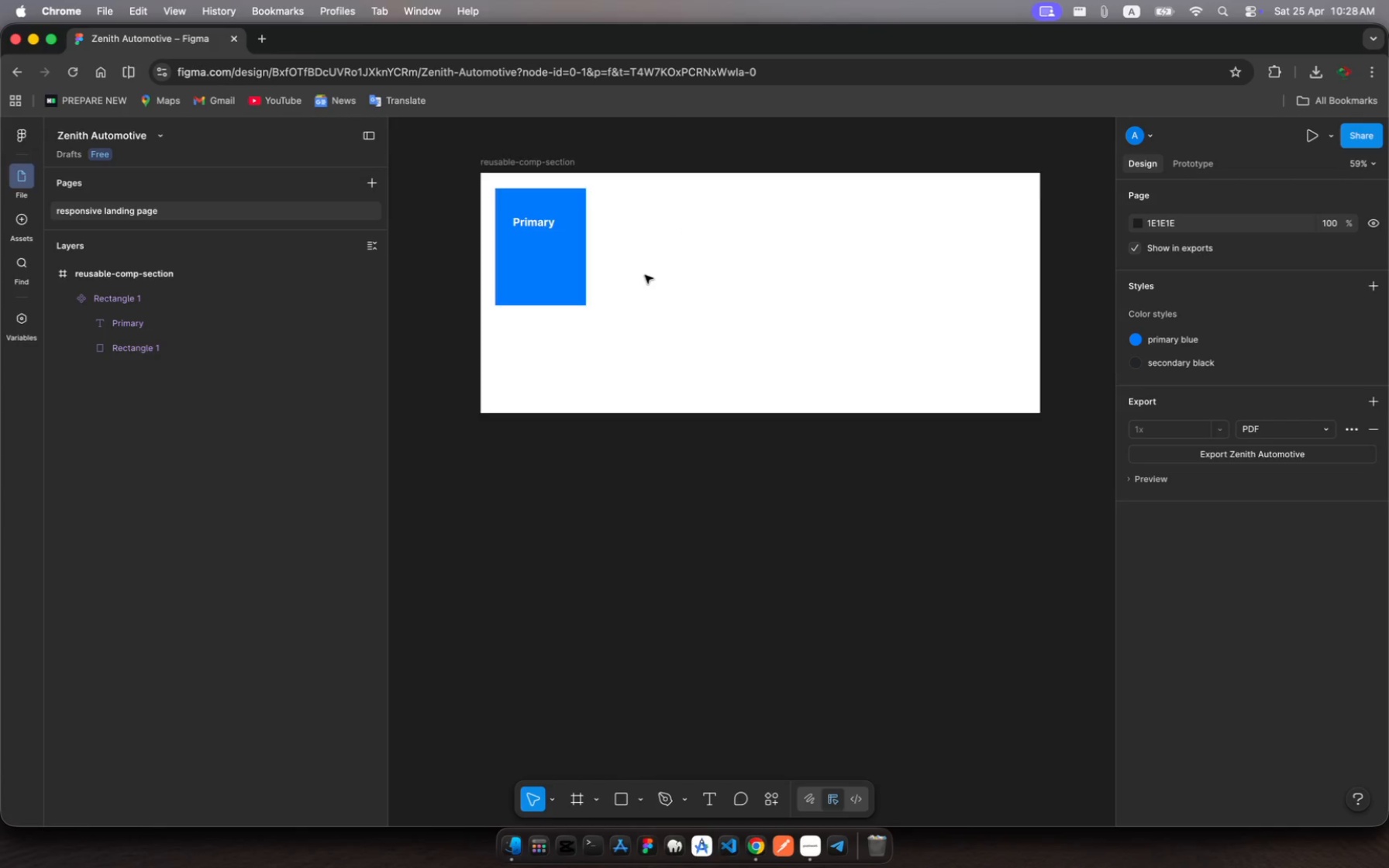 
scroll: coordinate [645, 275], scroll_direction: down, amount: 4.0
 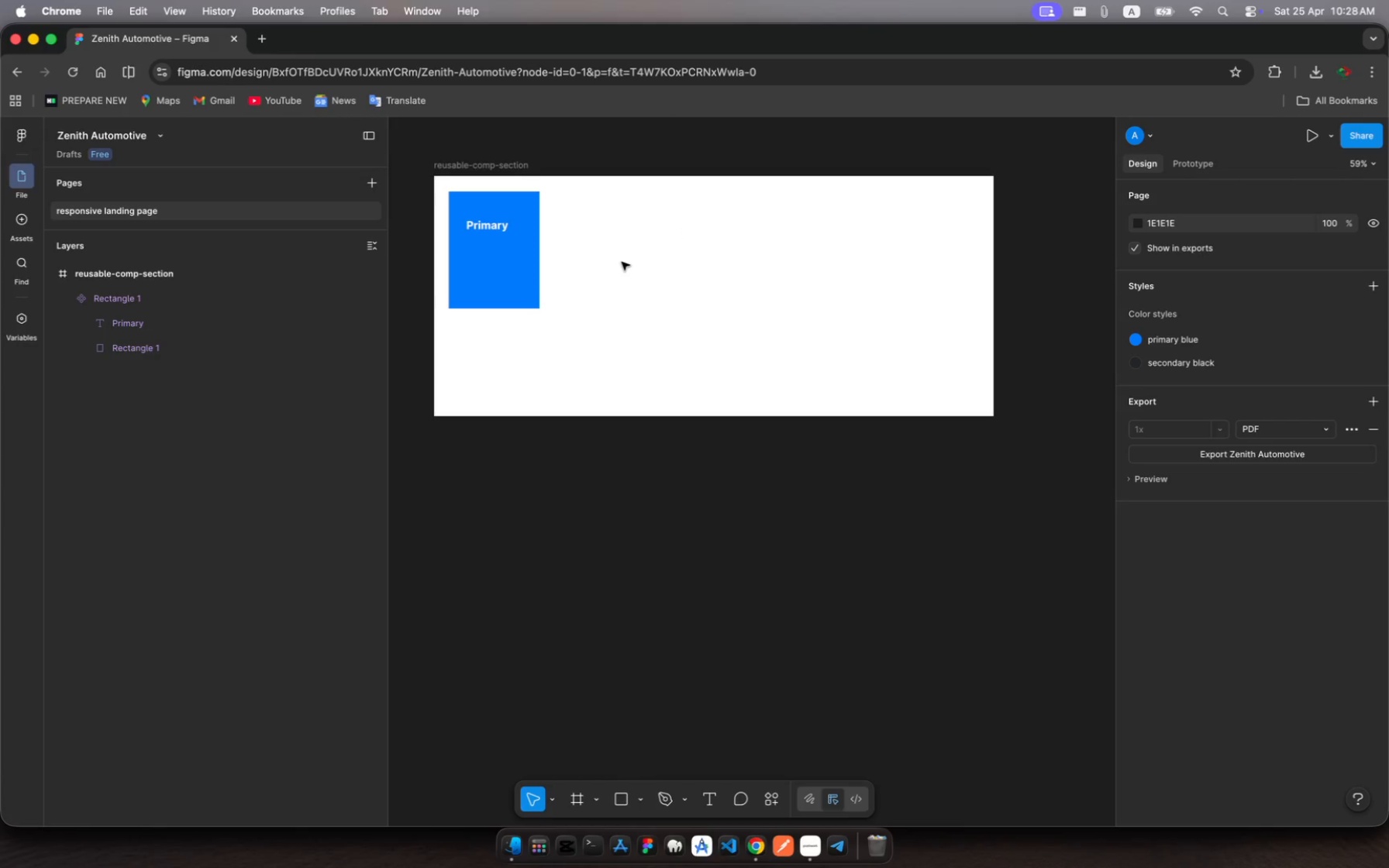 
left_click([622, 262])
 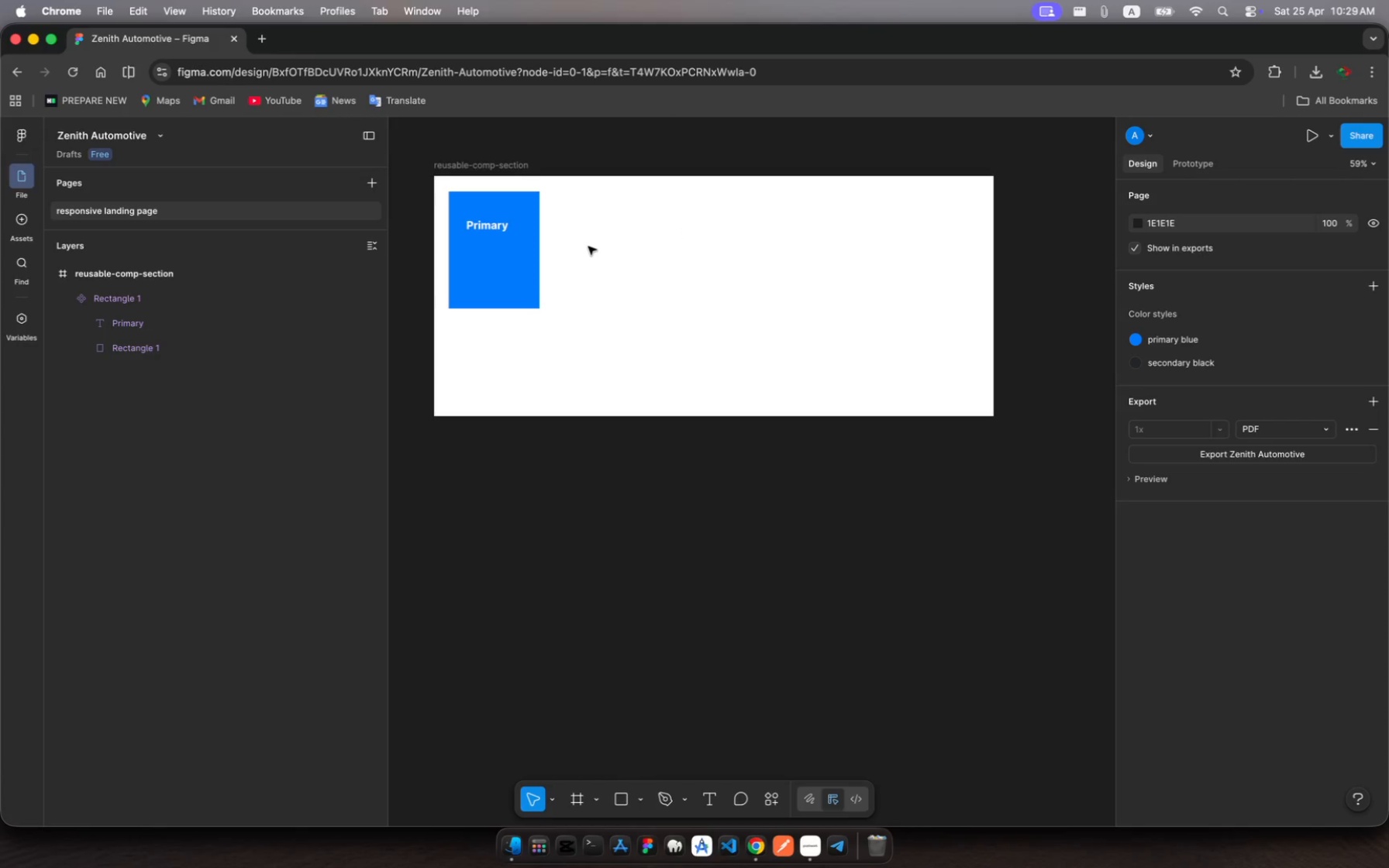 
left_click_drag(start_coordinate=[588, 246], to_coordinate=[490, 219])
 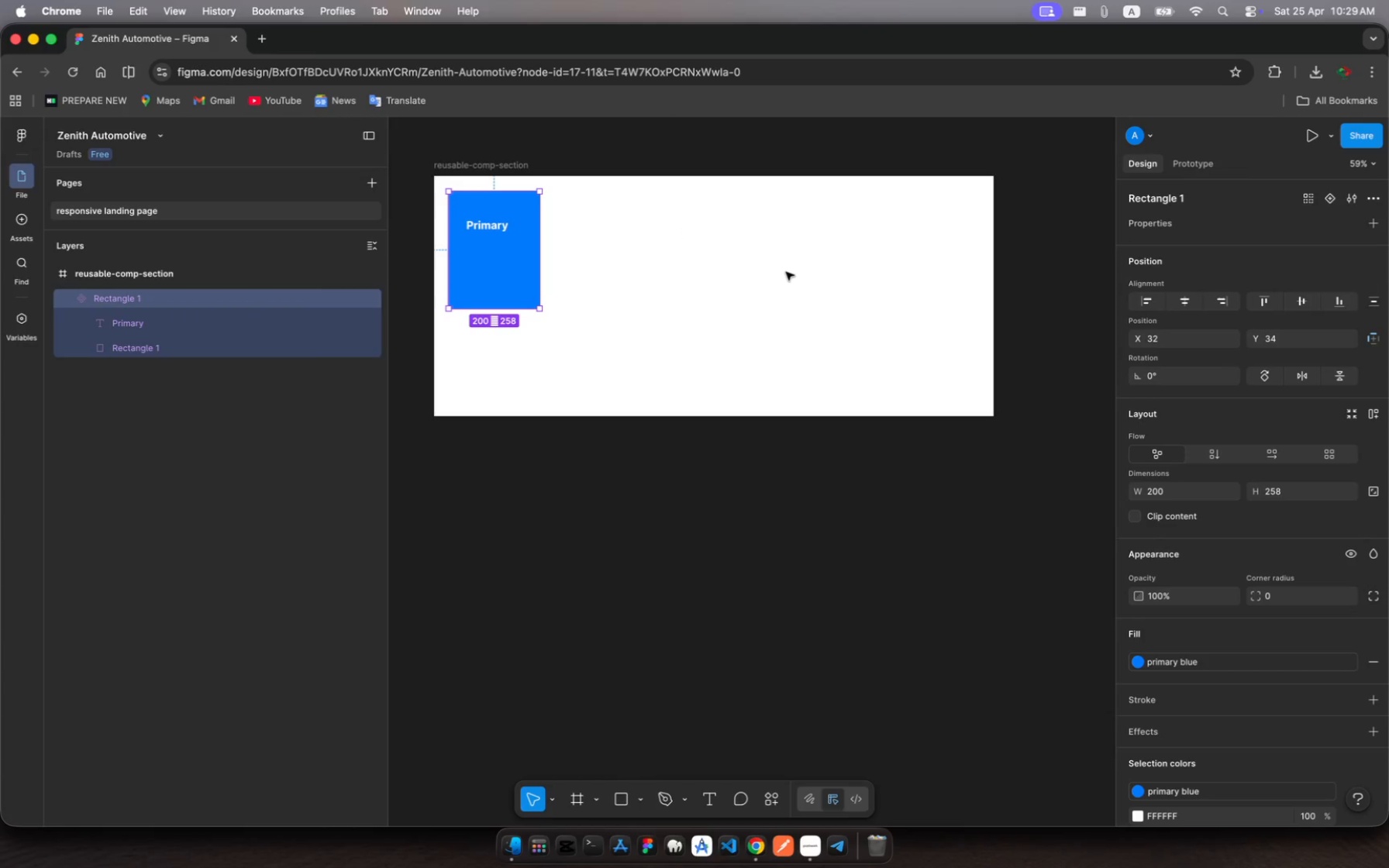 
key(Meta+C)
 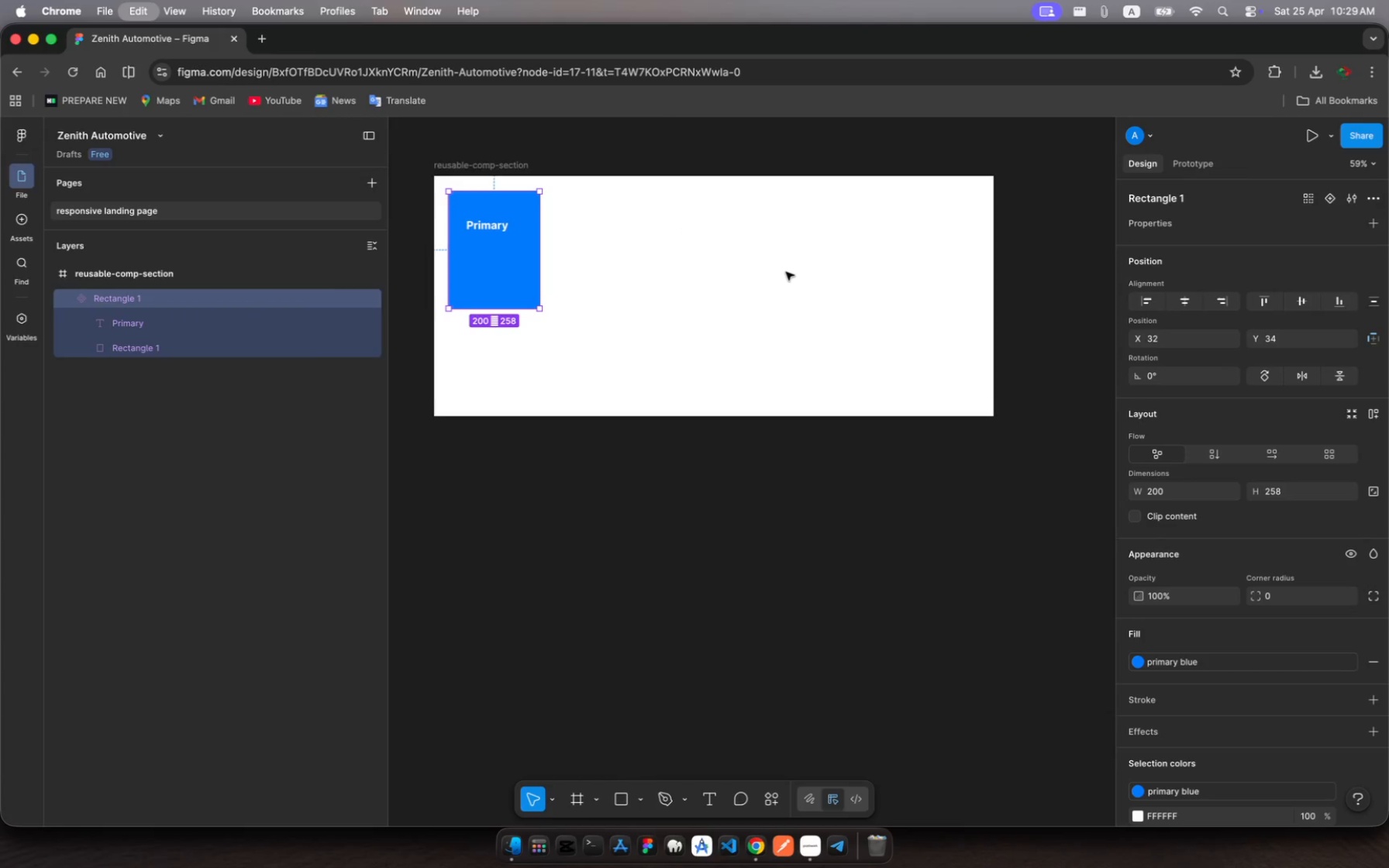 
key(Meta+V)
 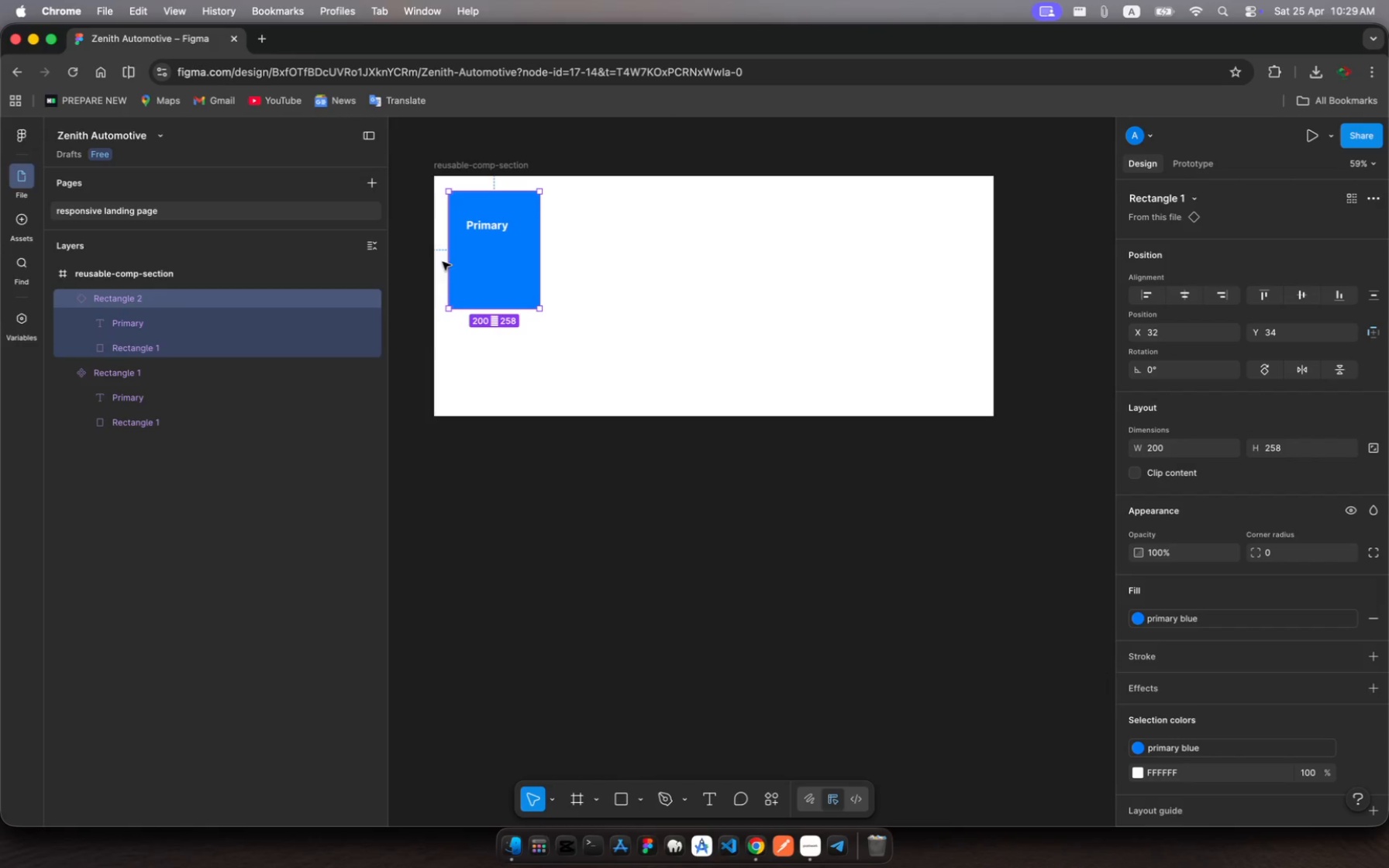 
left_click_drag(start_coordinate=[500, 264], to_coordinate=[633, 267])
 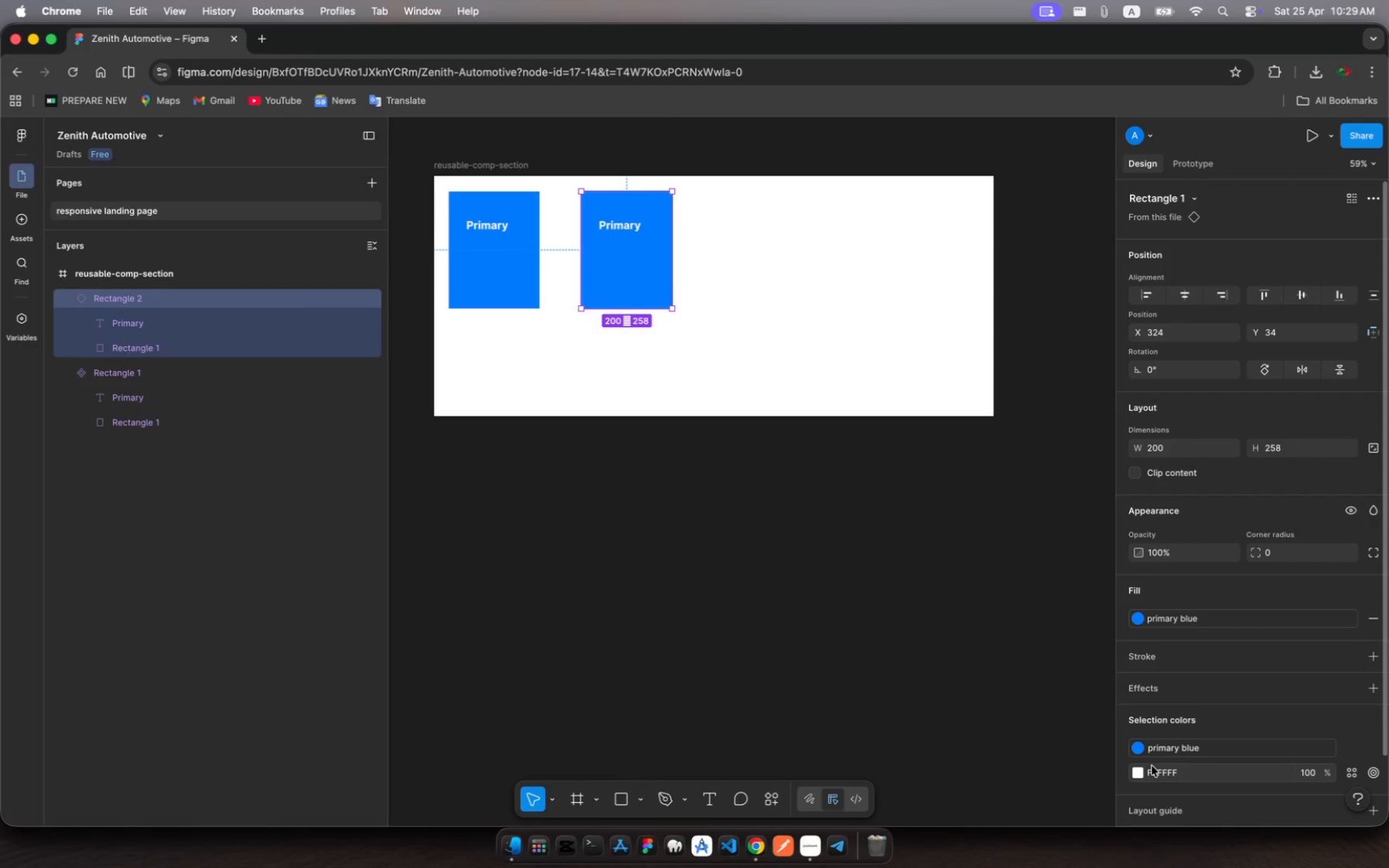 
wait(14.1)
 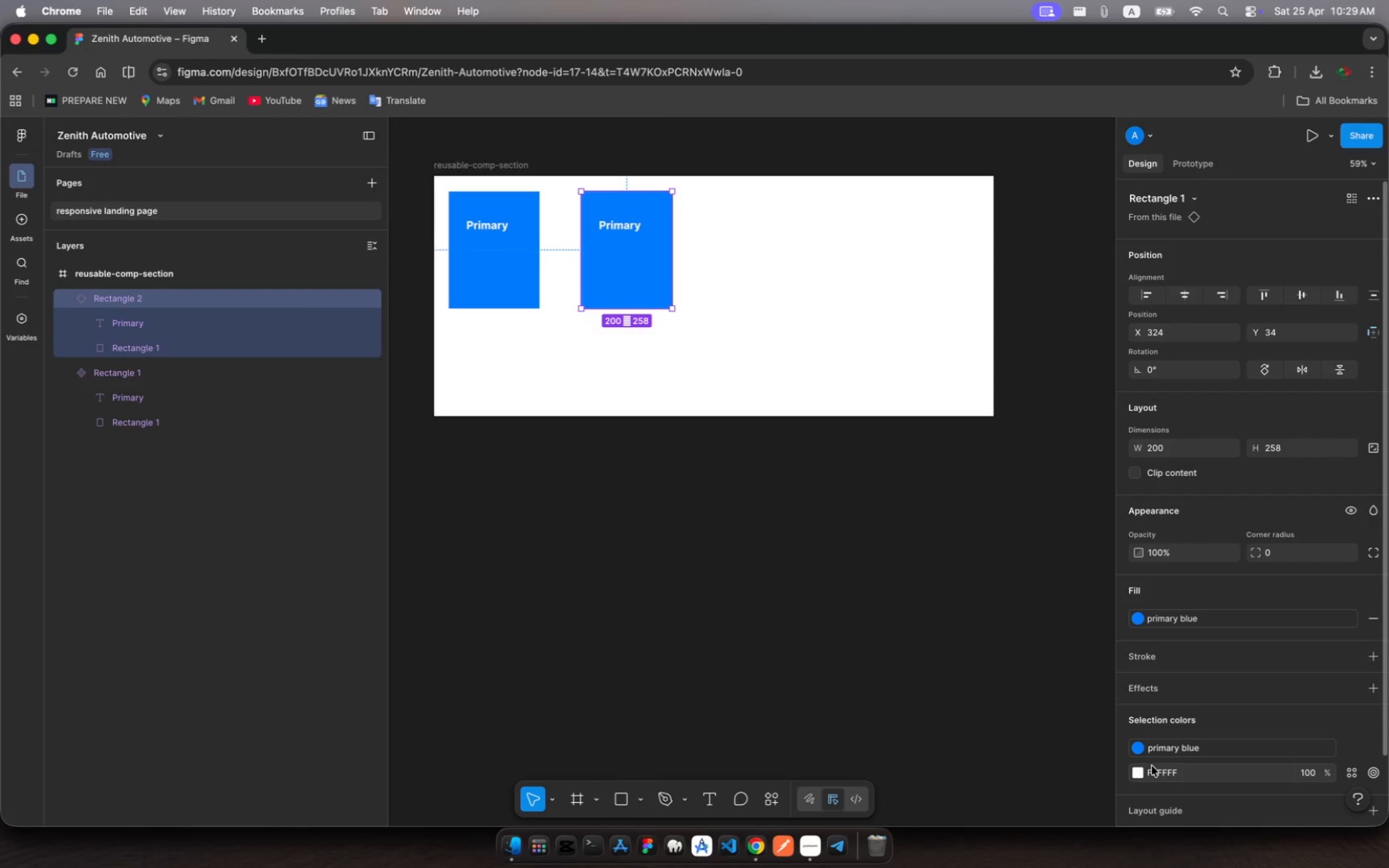 
left_click([1353, 750])
 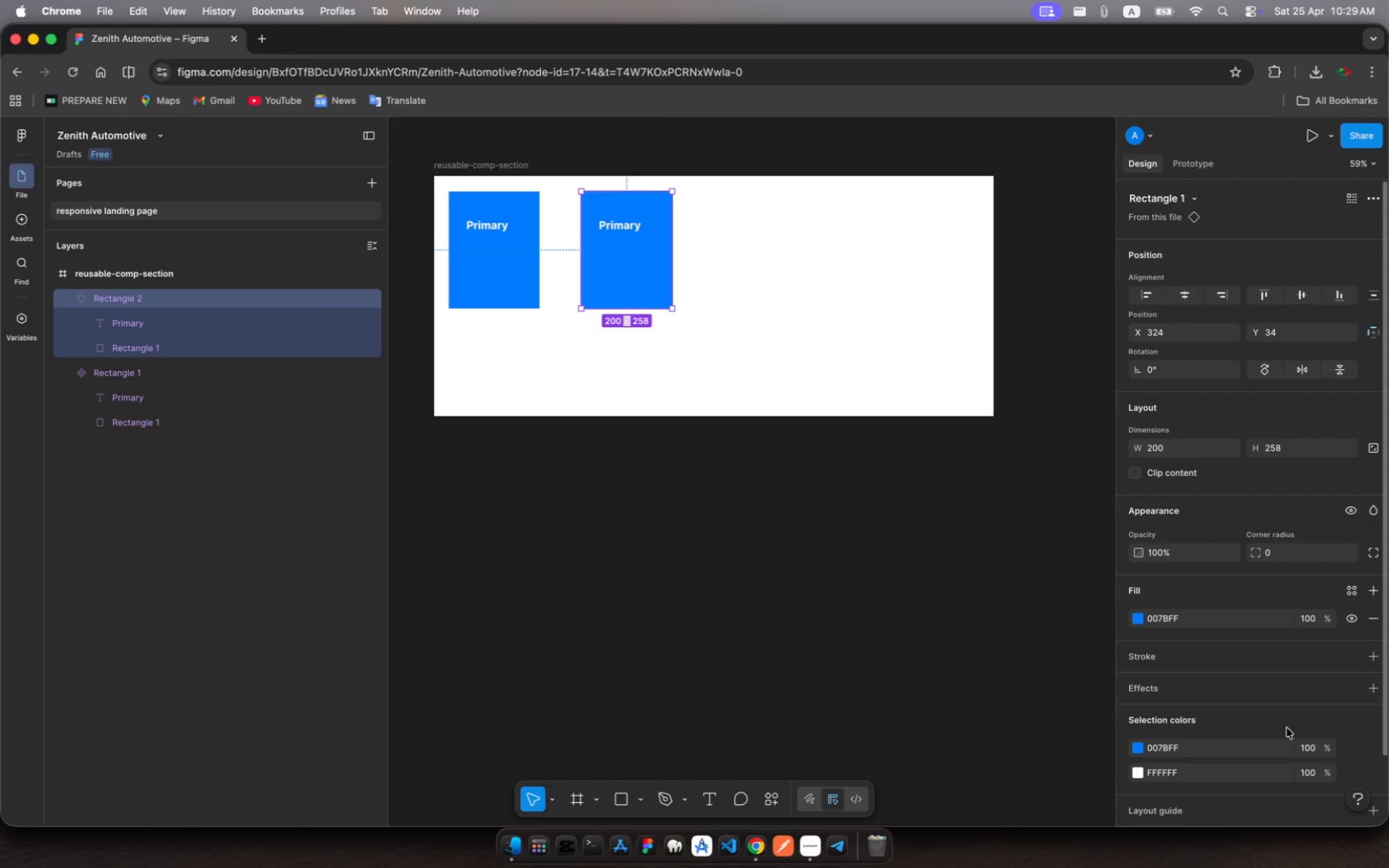 
key(Meta+Z)
 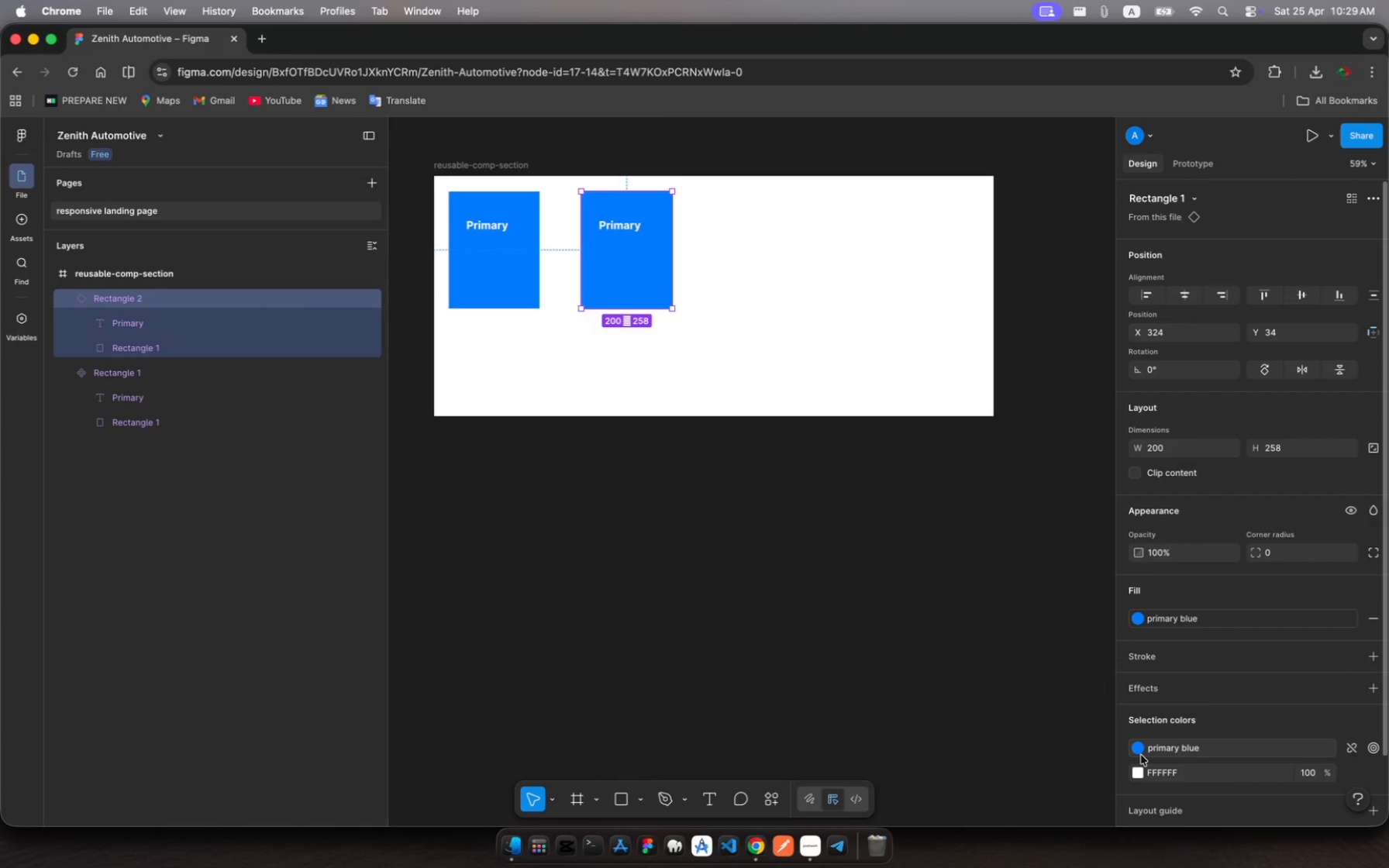 
wait(6.22)
 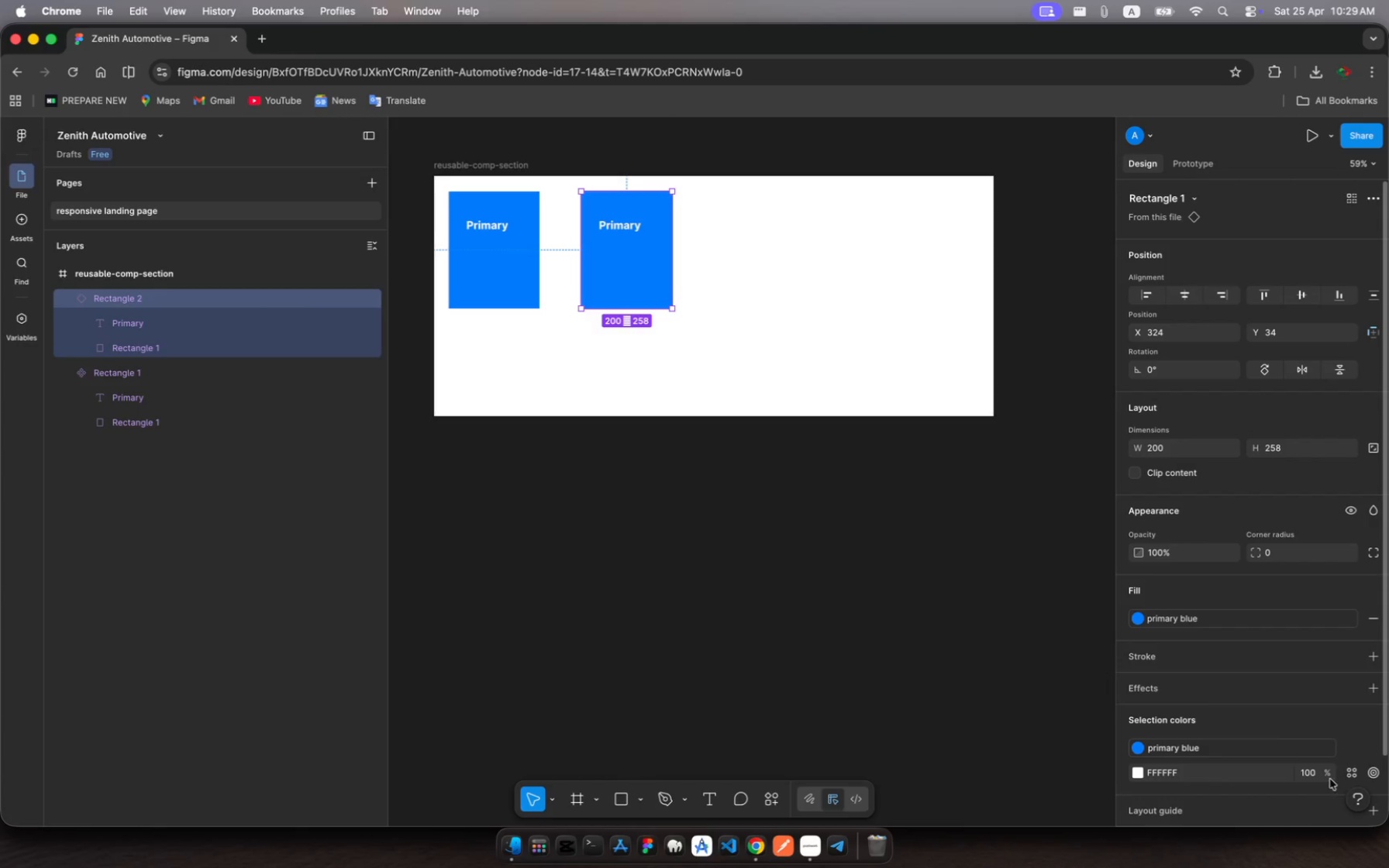 
left_click([1142, 753])
 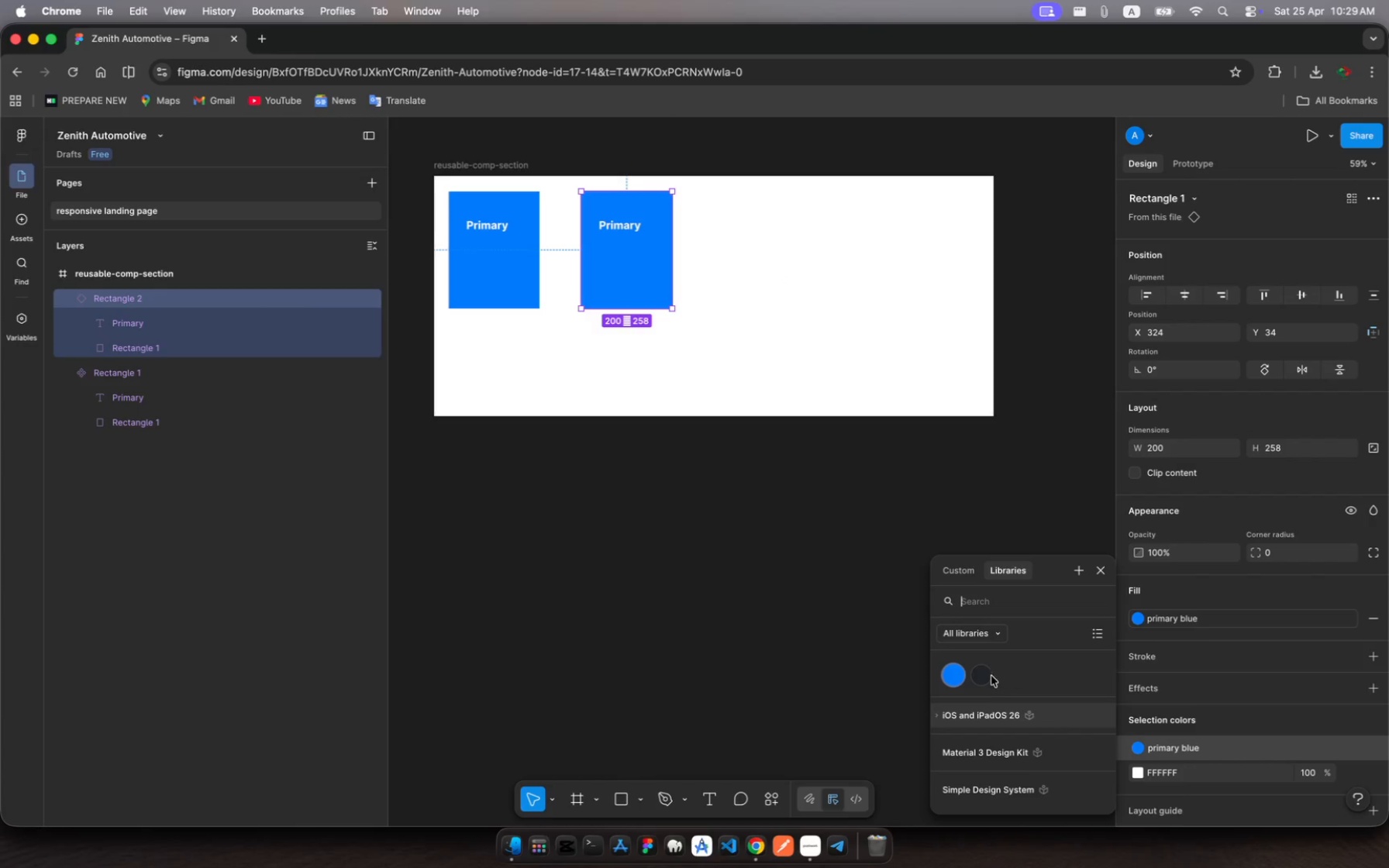 
left_click([984, 673])
 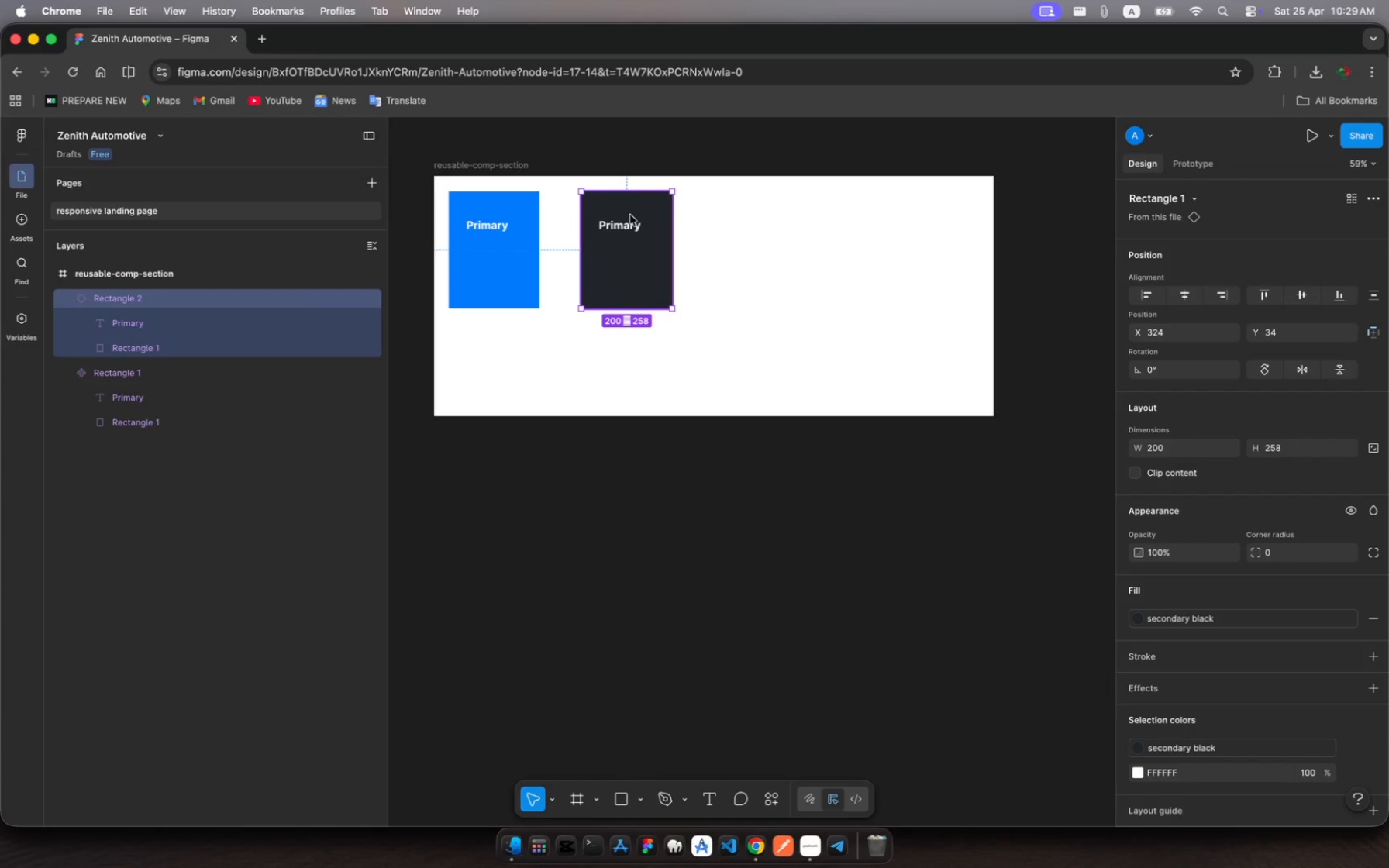 
double_click([627, 228])
 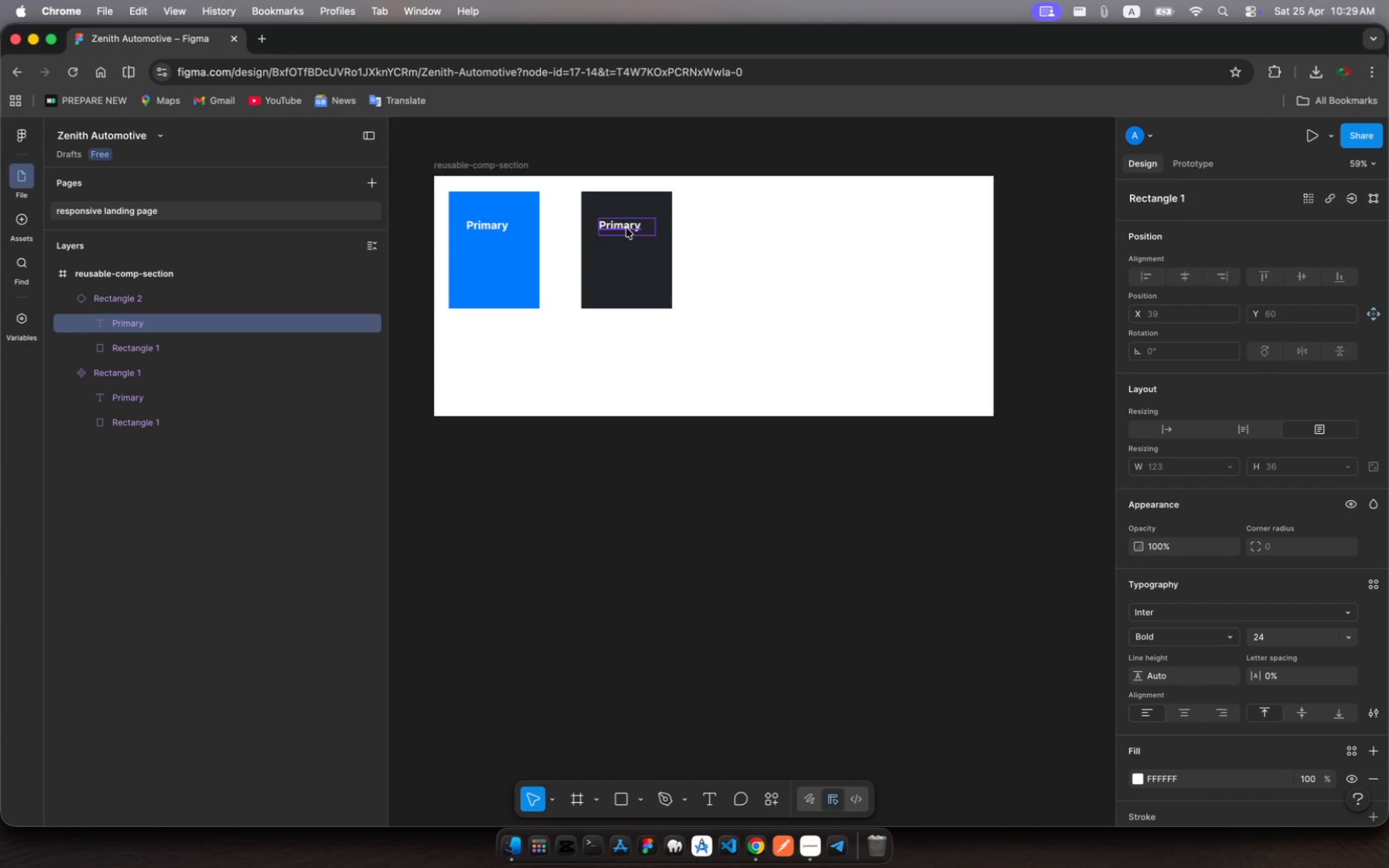 
double_click([626, 228])
 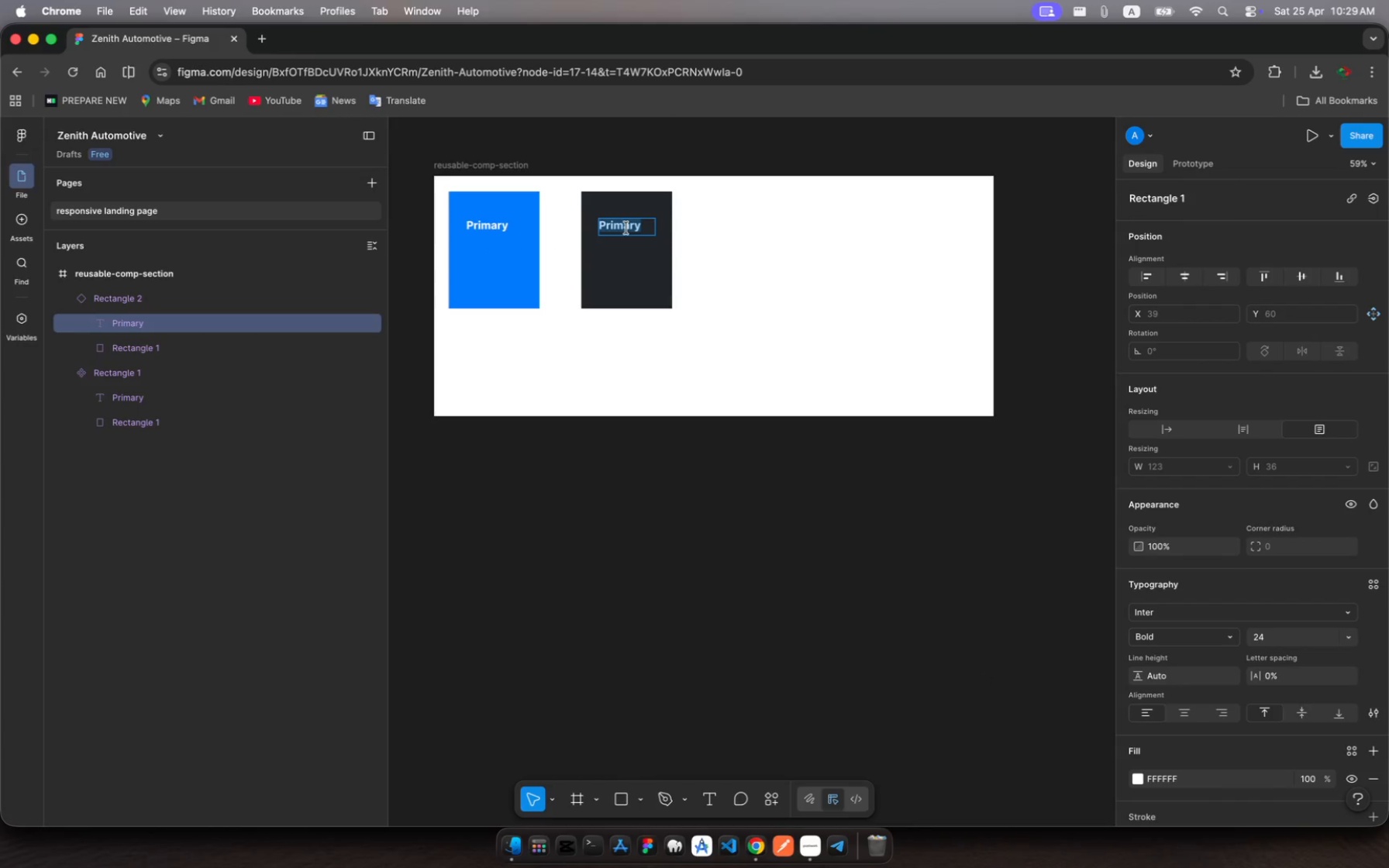 
type(Secondary-c)
key(Backspace)
key(Backspace)
key(Backspace)
type(y)
 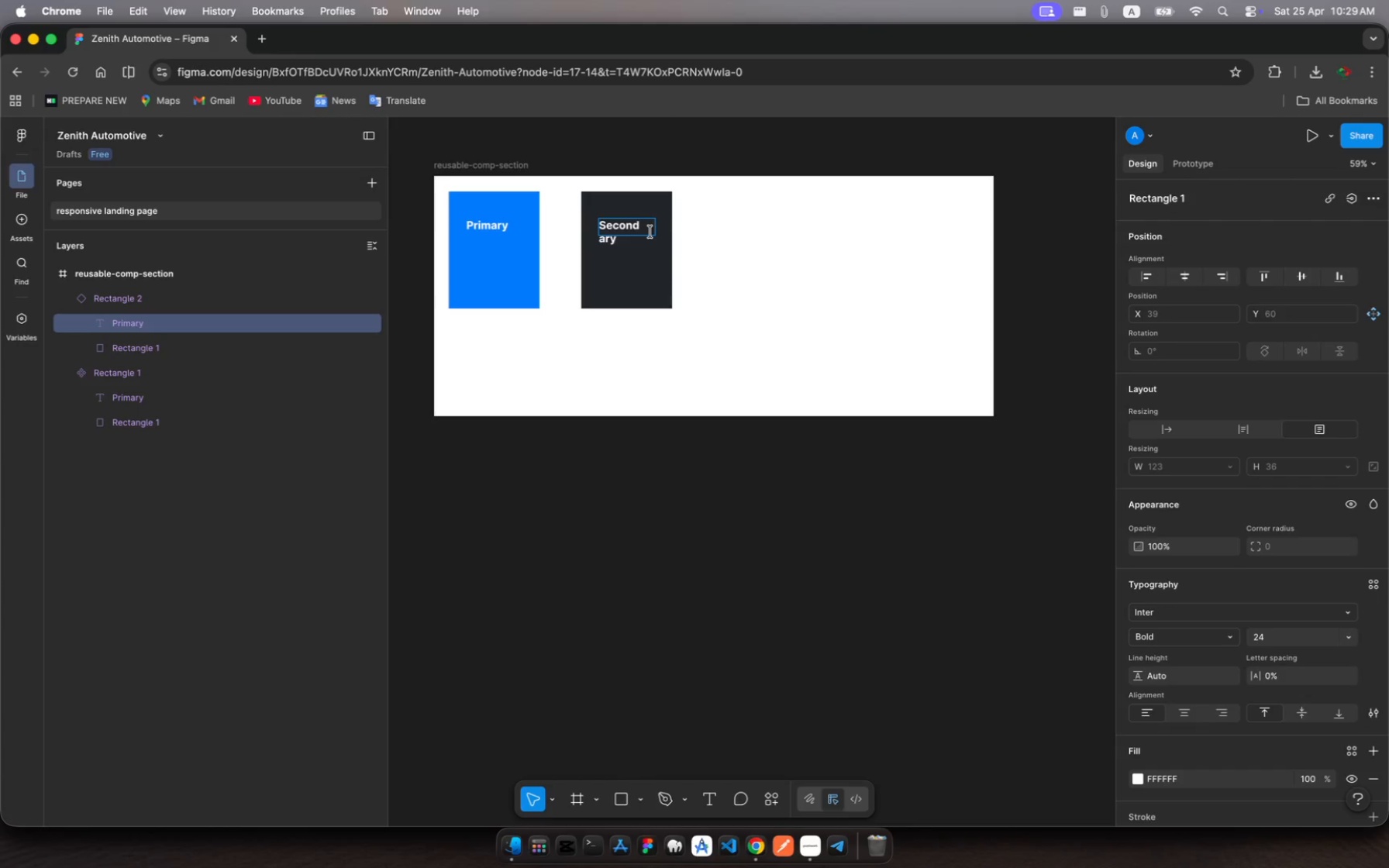 
key(Escape)
 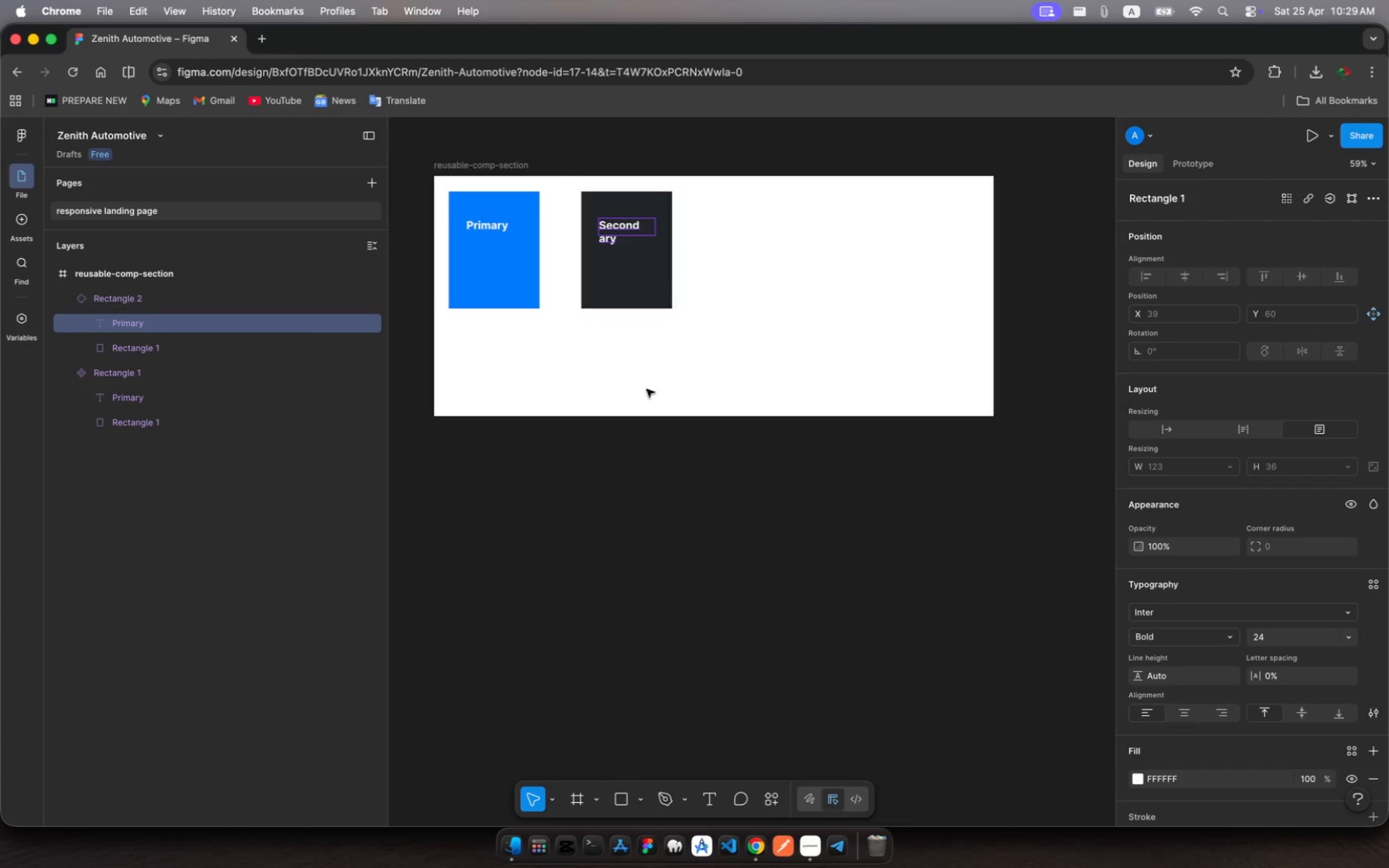 
key(Escape)
 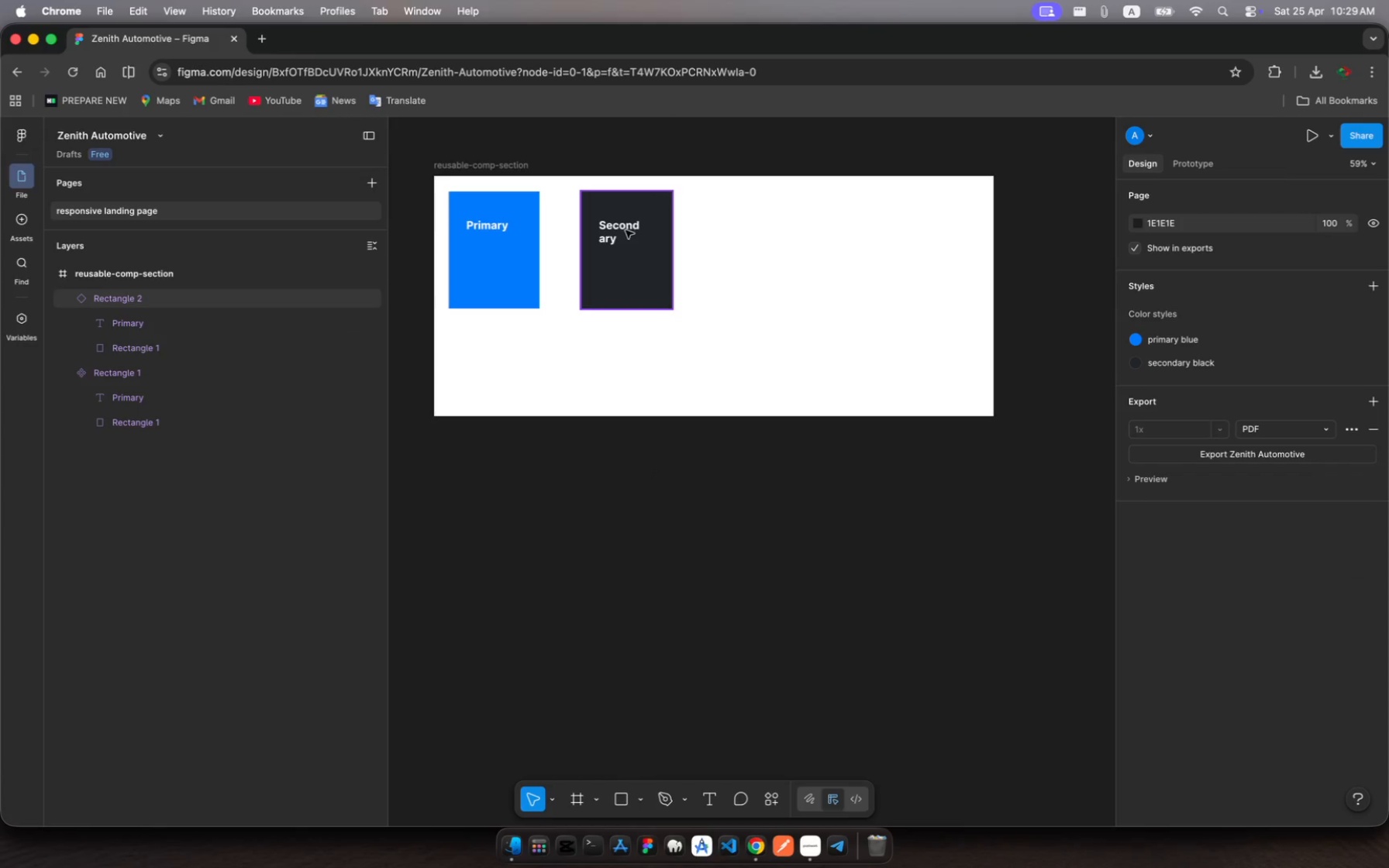 
double_click([623, 233])
 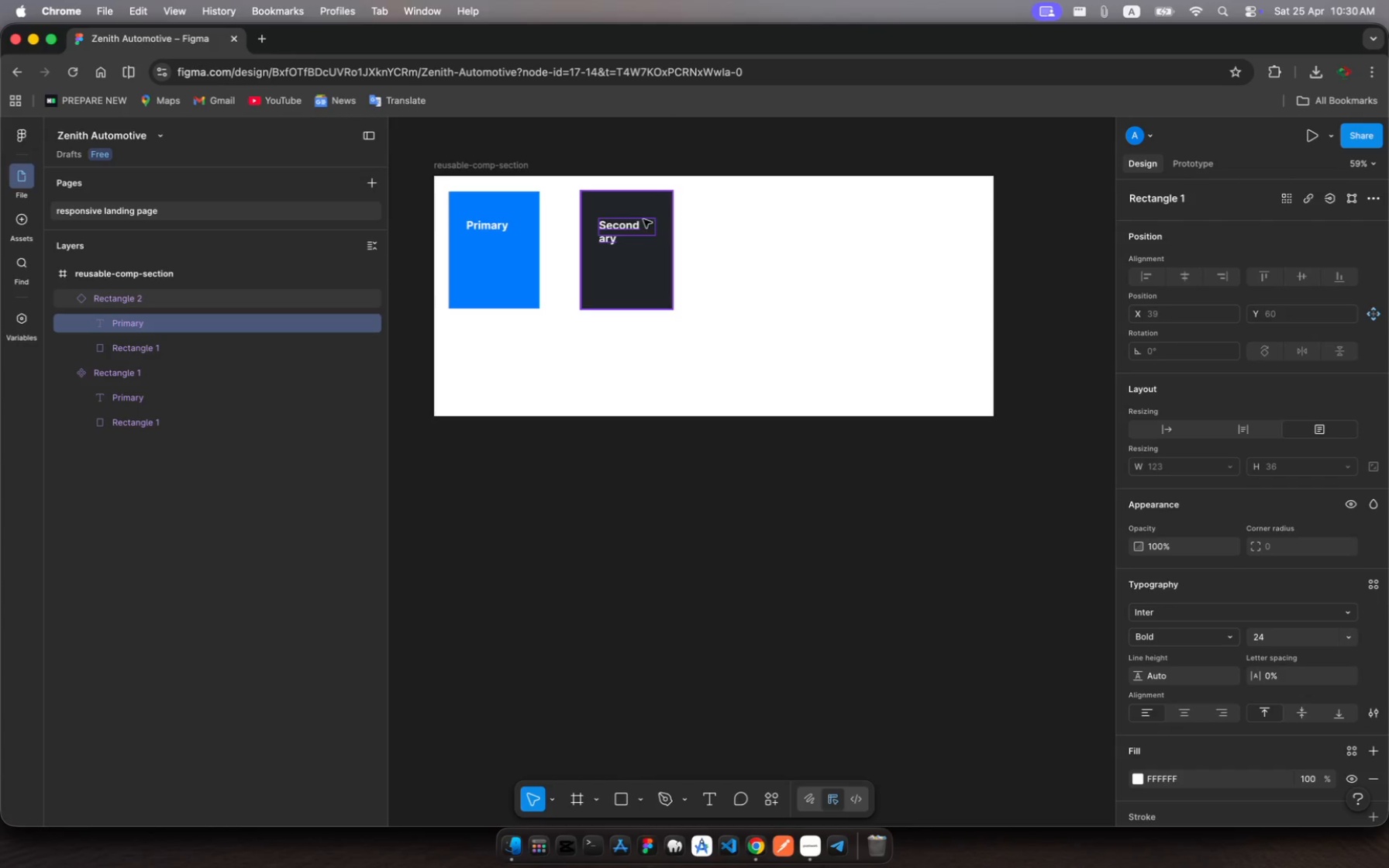 
left_click([637, 226])
 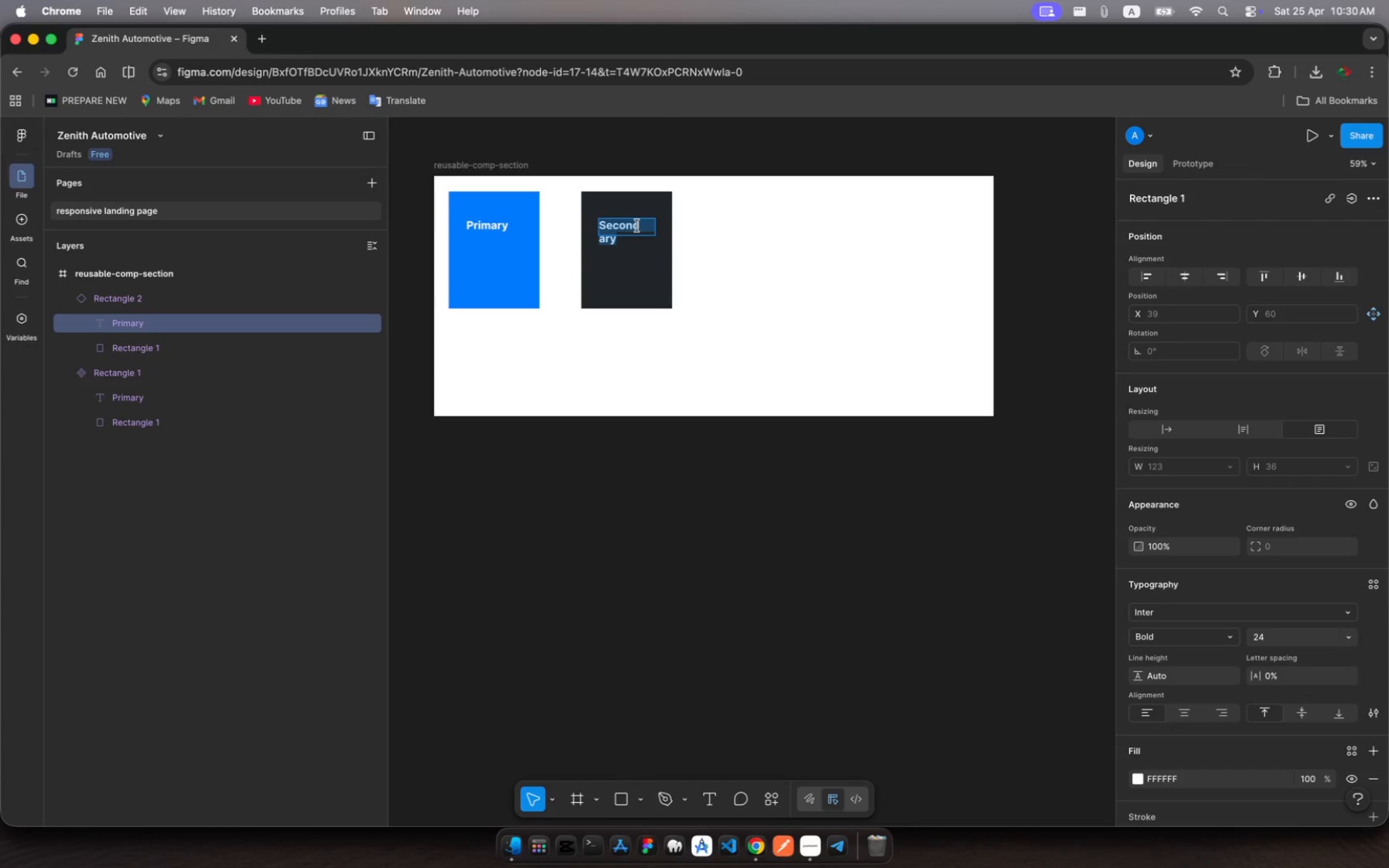 
left_click([637, 226])
 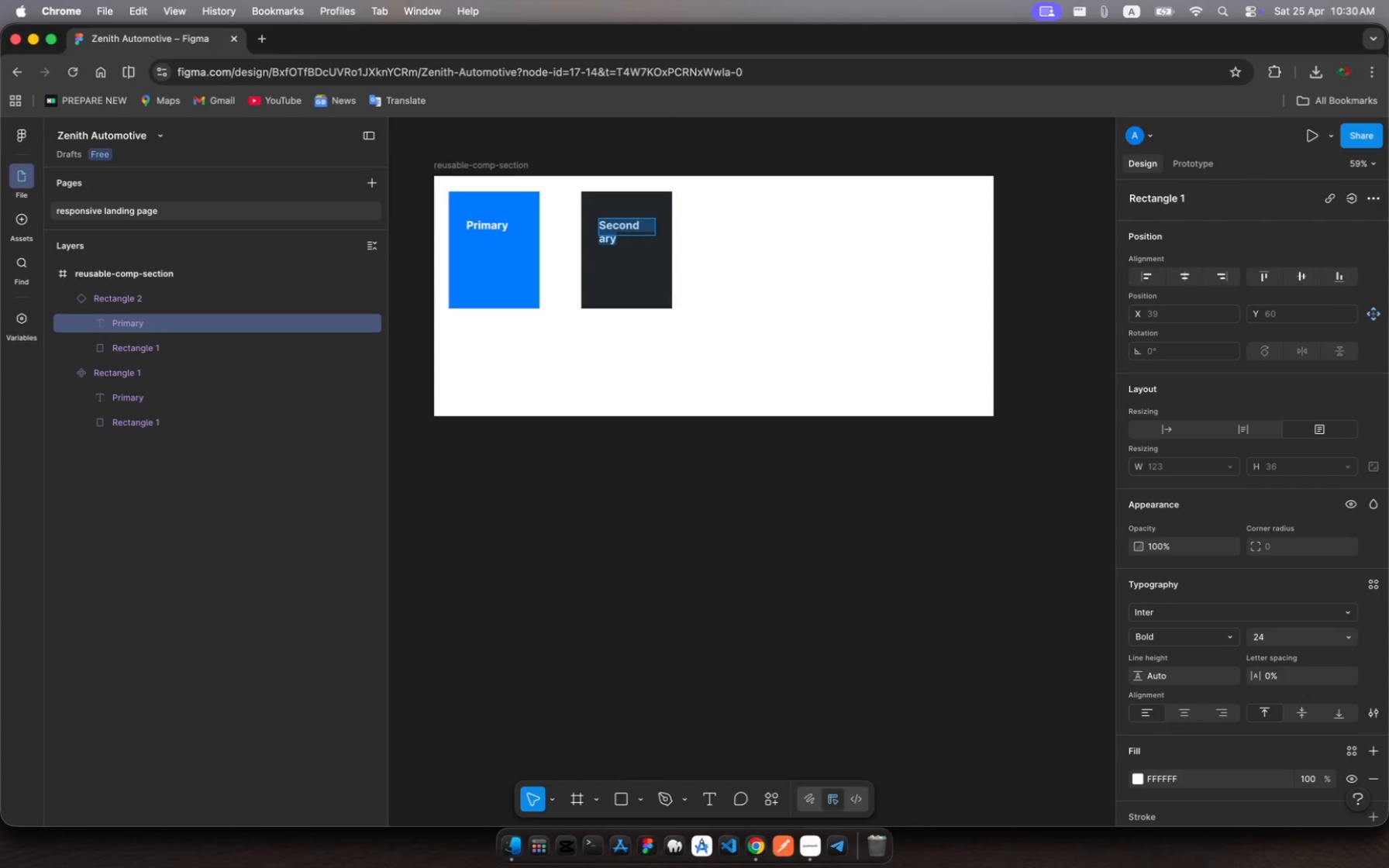 
key(Escape)
 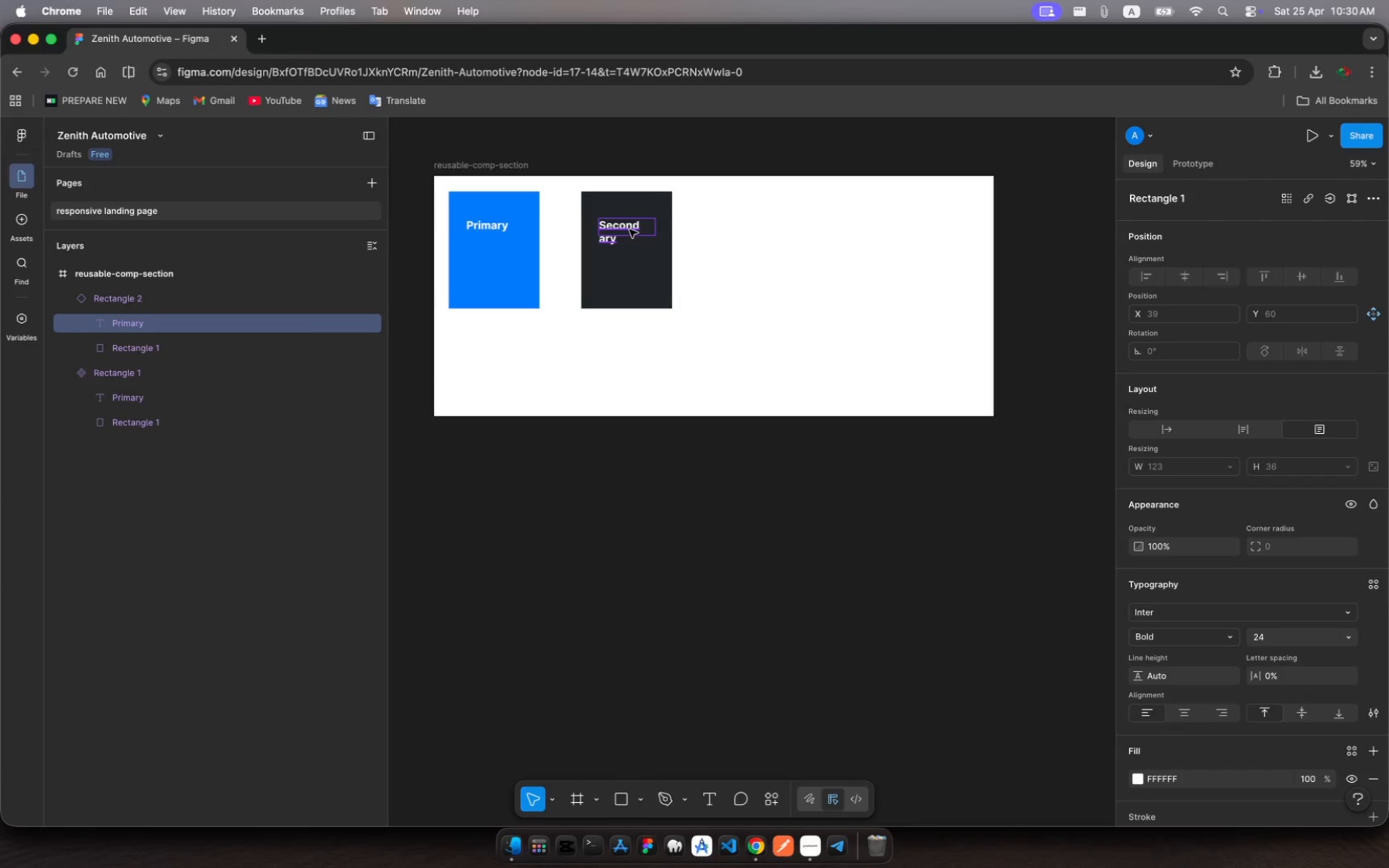 
left_click([649, 257])
 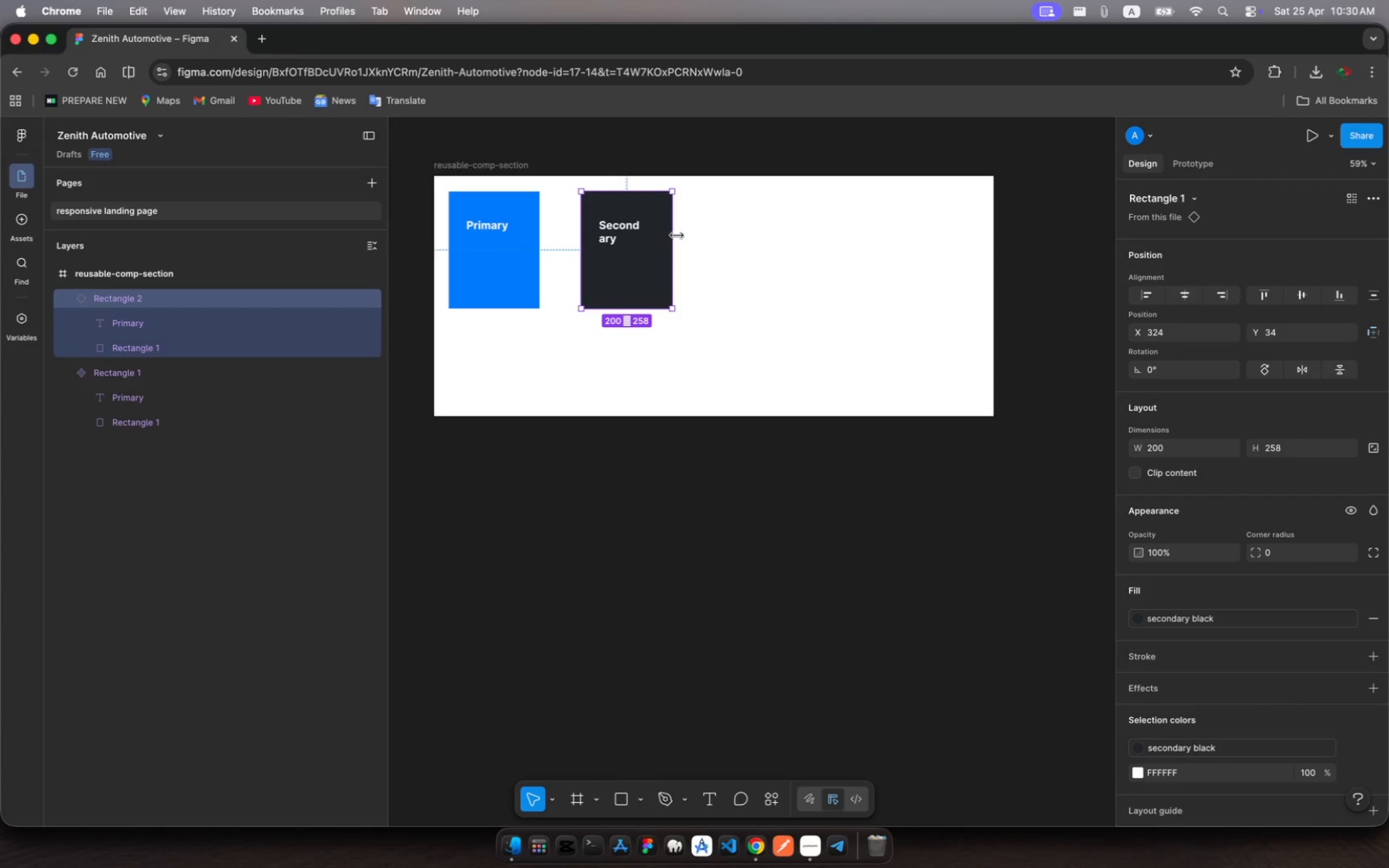 
scroll: coordinate [677, 236], scroll_direction: up, amount: 2.0
 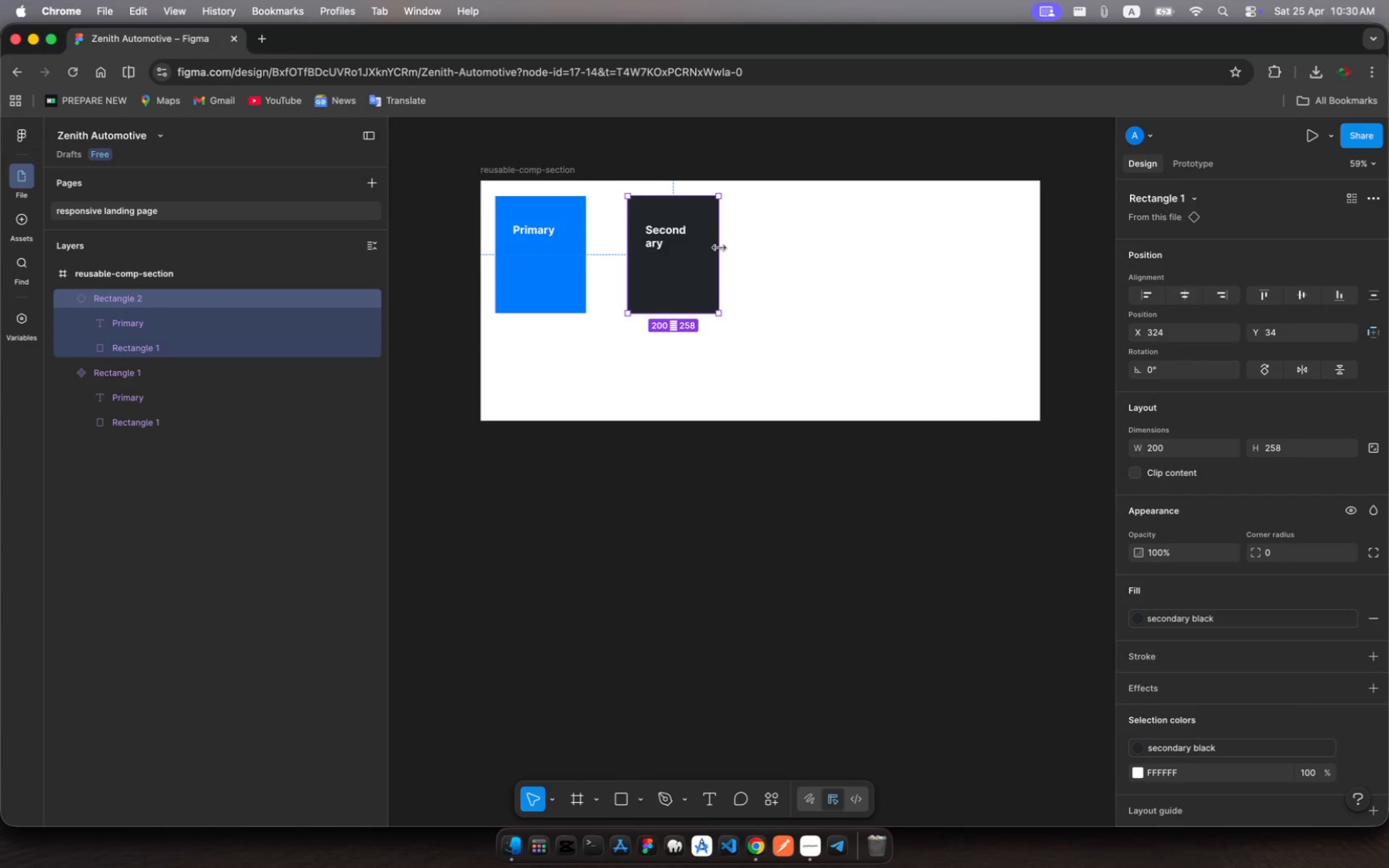 
left_click_drag(start_coordinate=[719, 249], to_coordinate=[740, 249])
 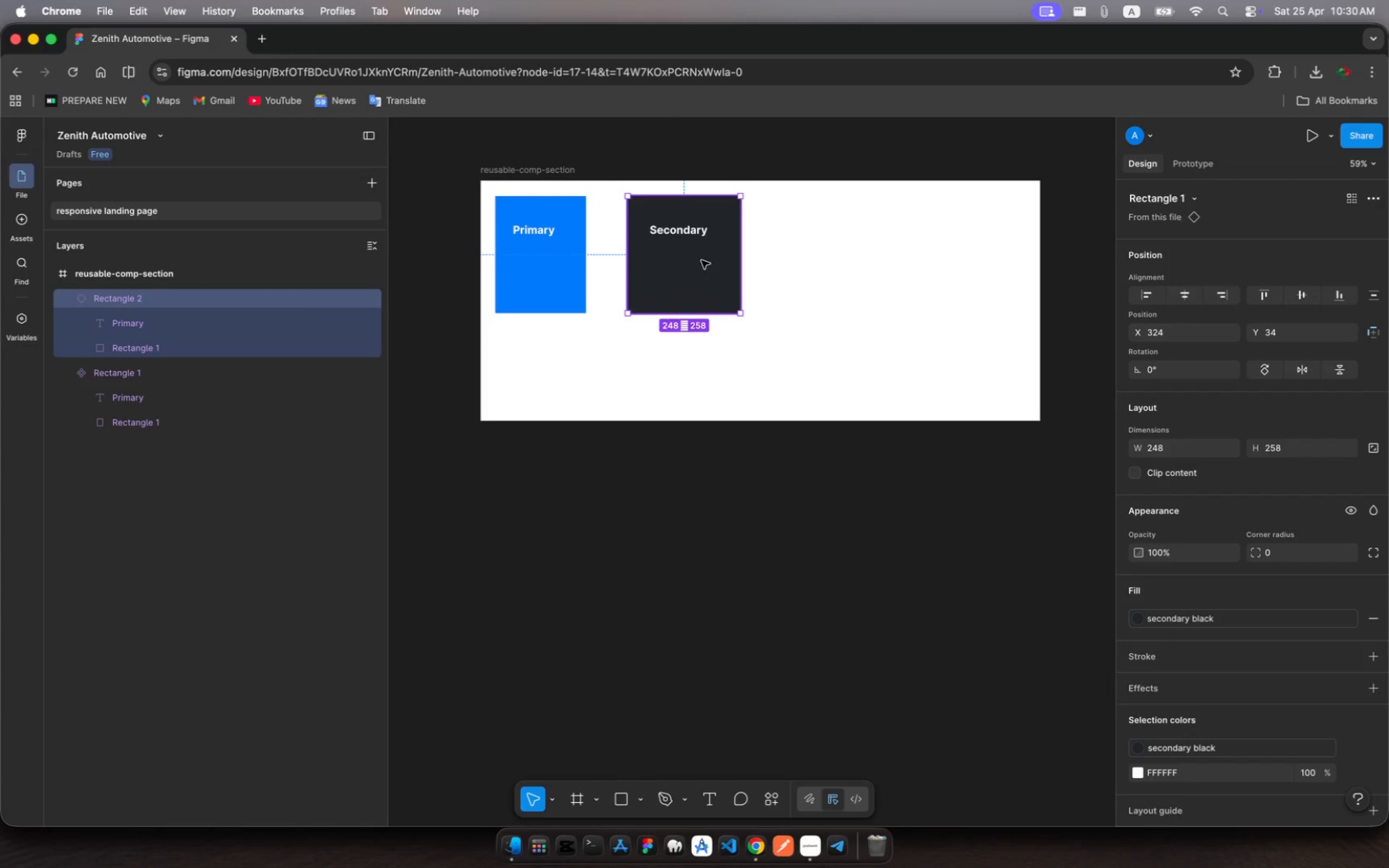 
left_click_drag(start_coordinate=[701, 260], to_coordinate=[682, 260])
 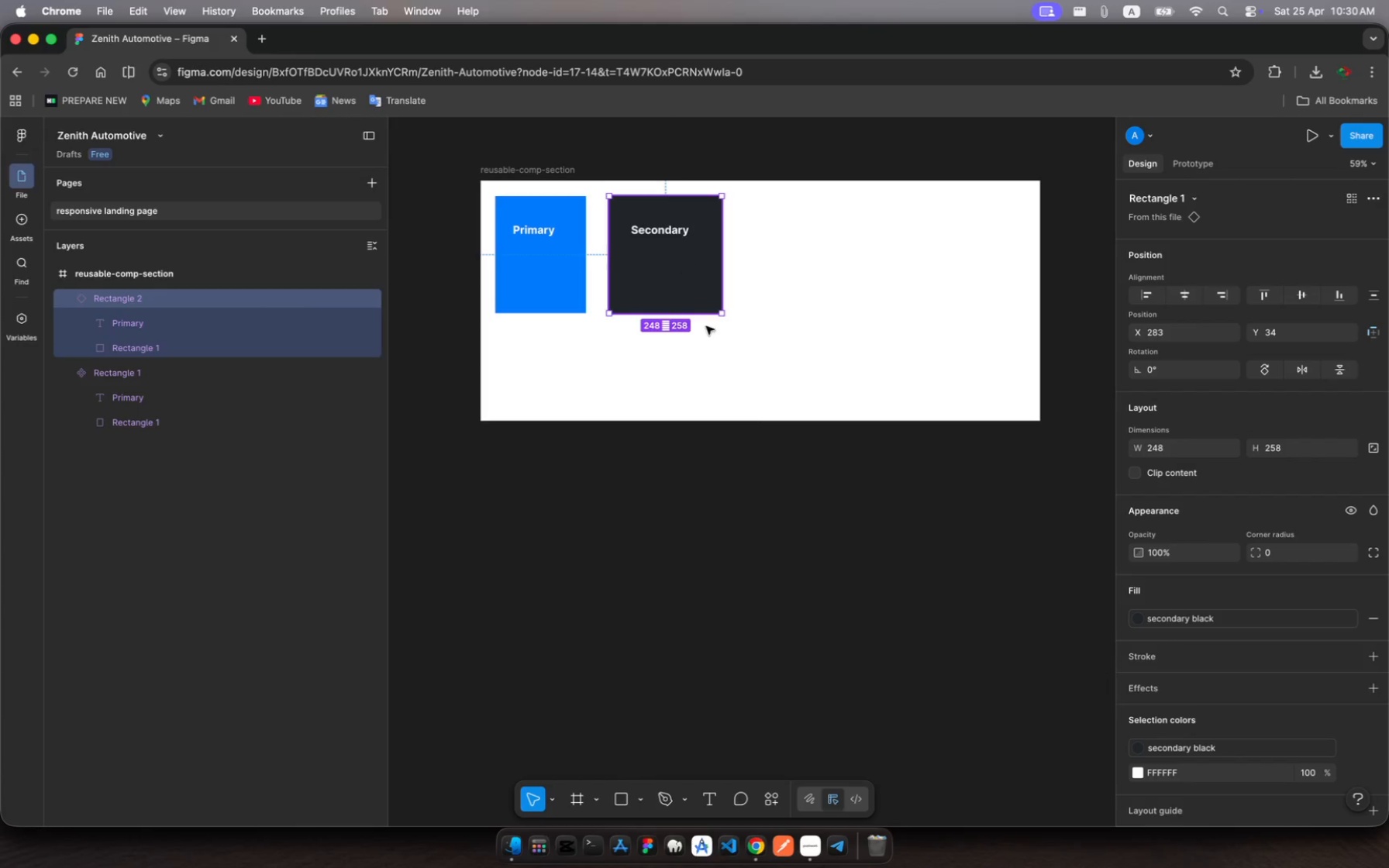 
left_click([848, 599])
 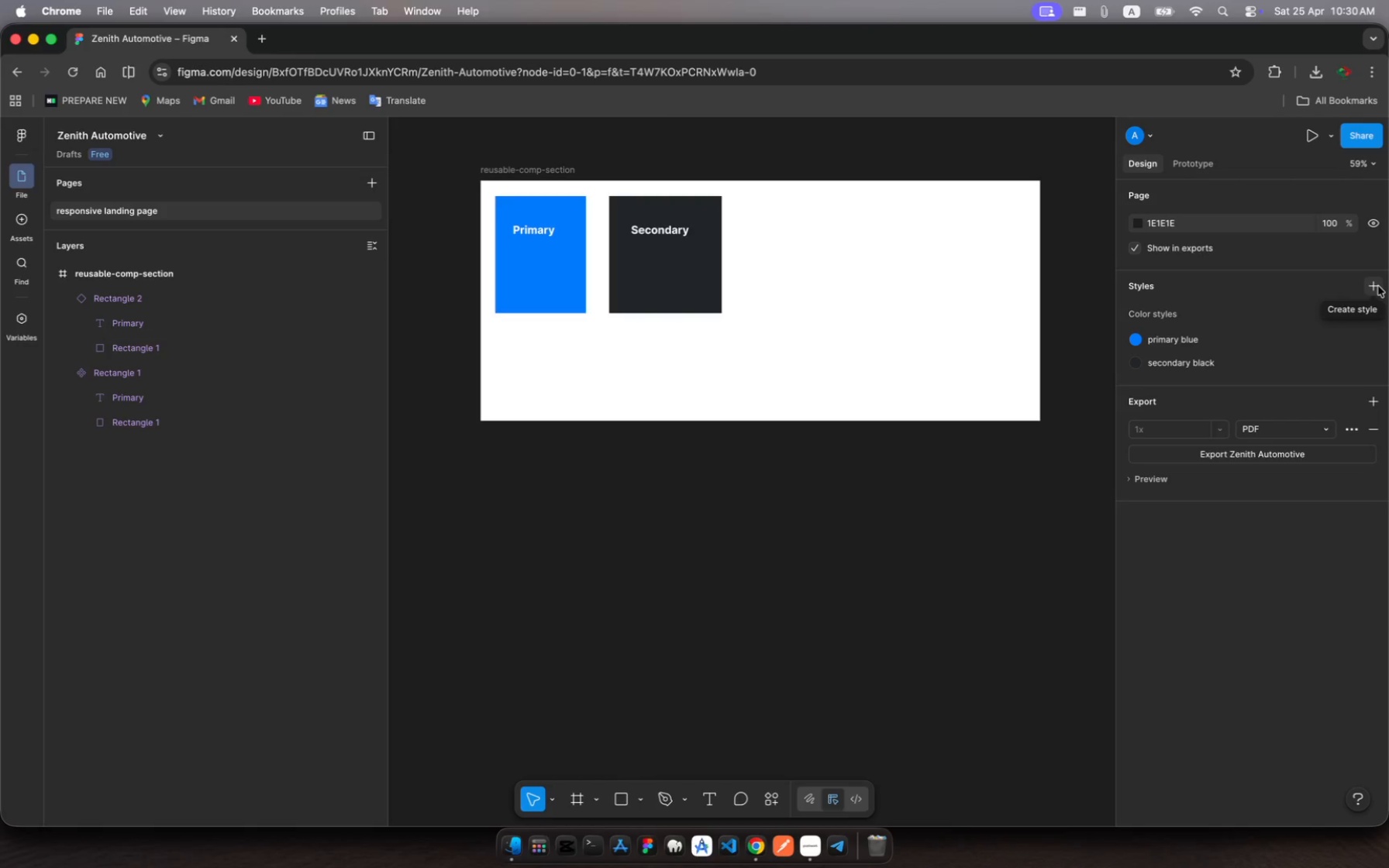 
wait(31.72)
 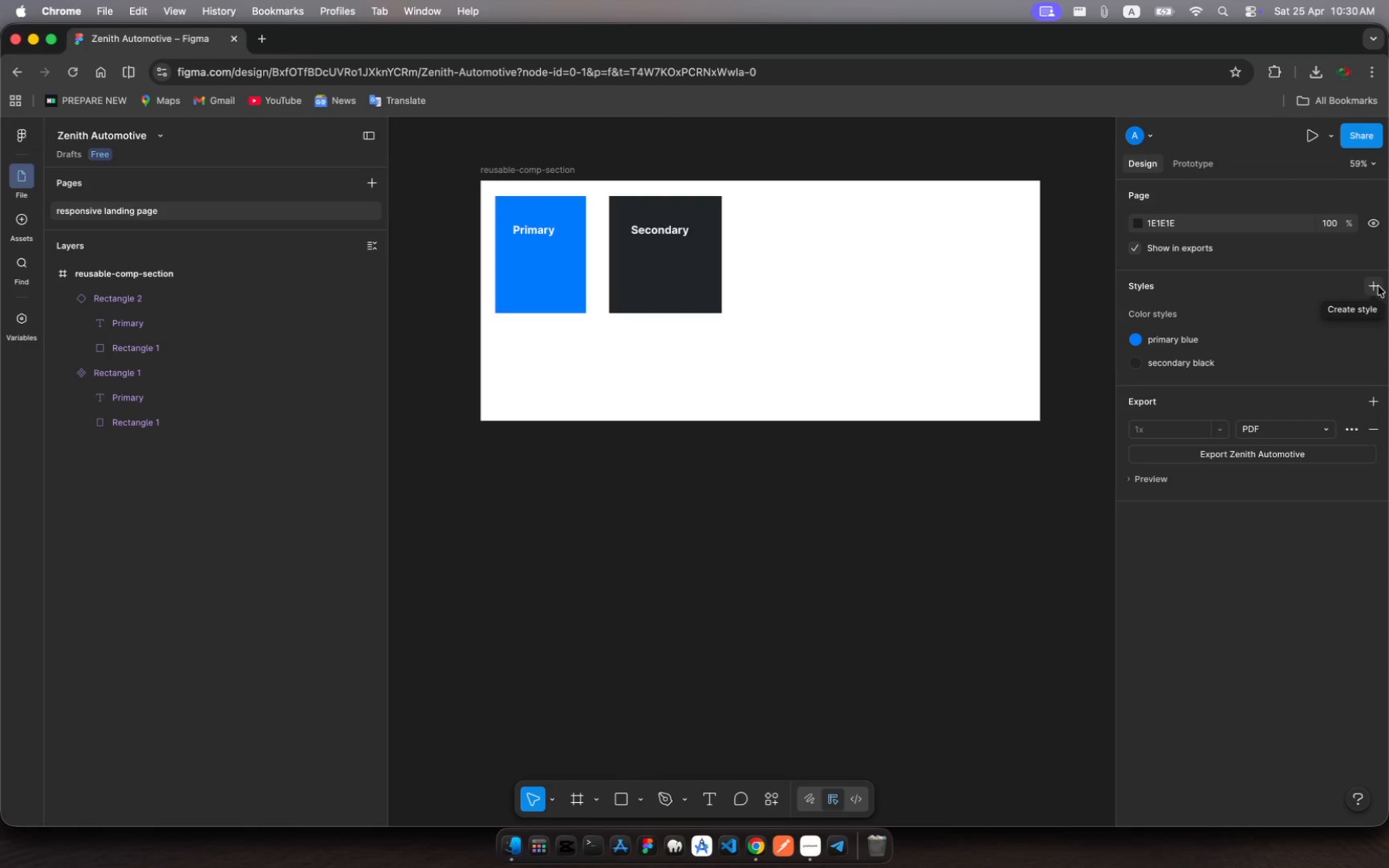 
left_click([1373, 284])
 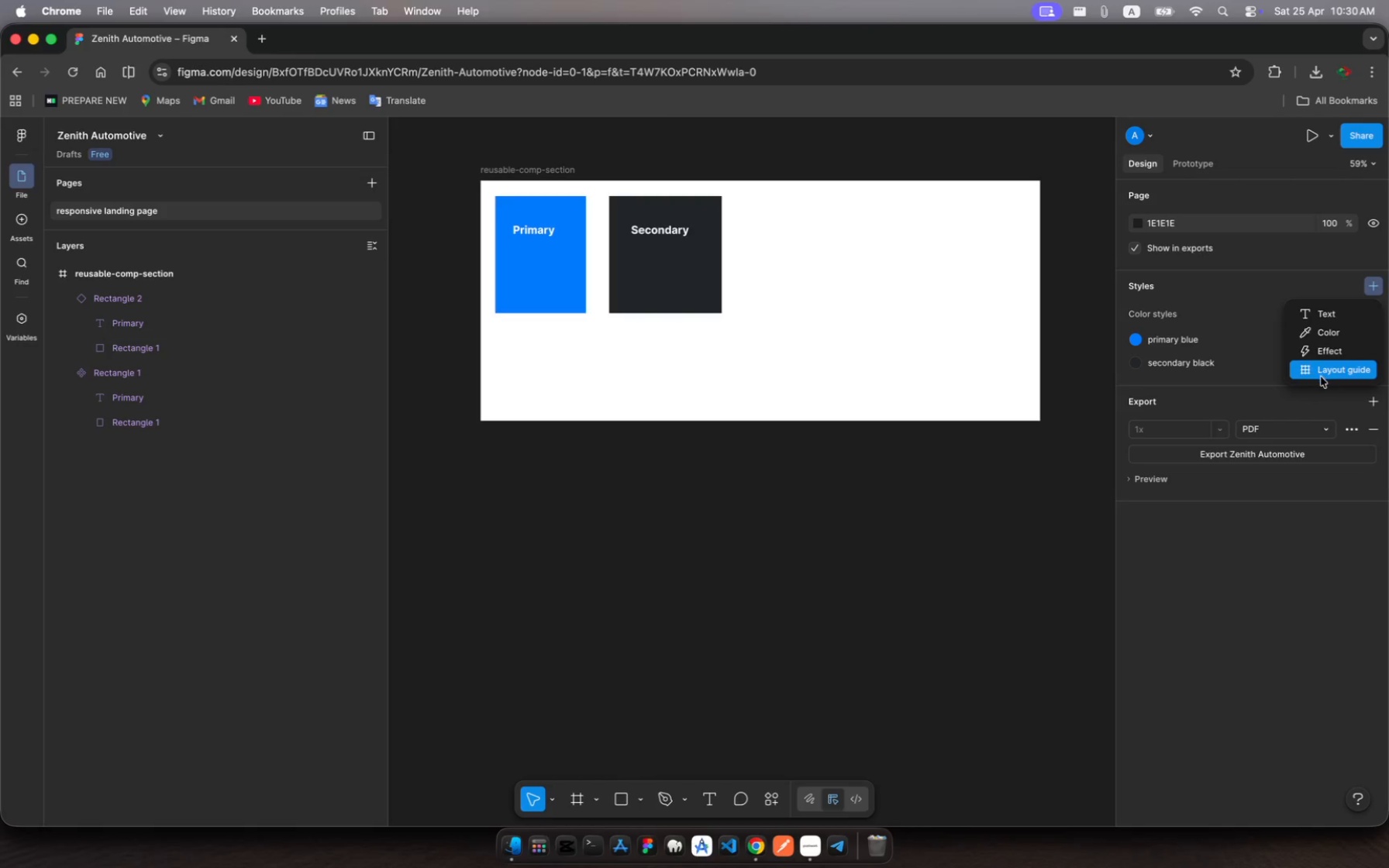 
wait(5.32)
 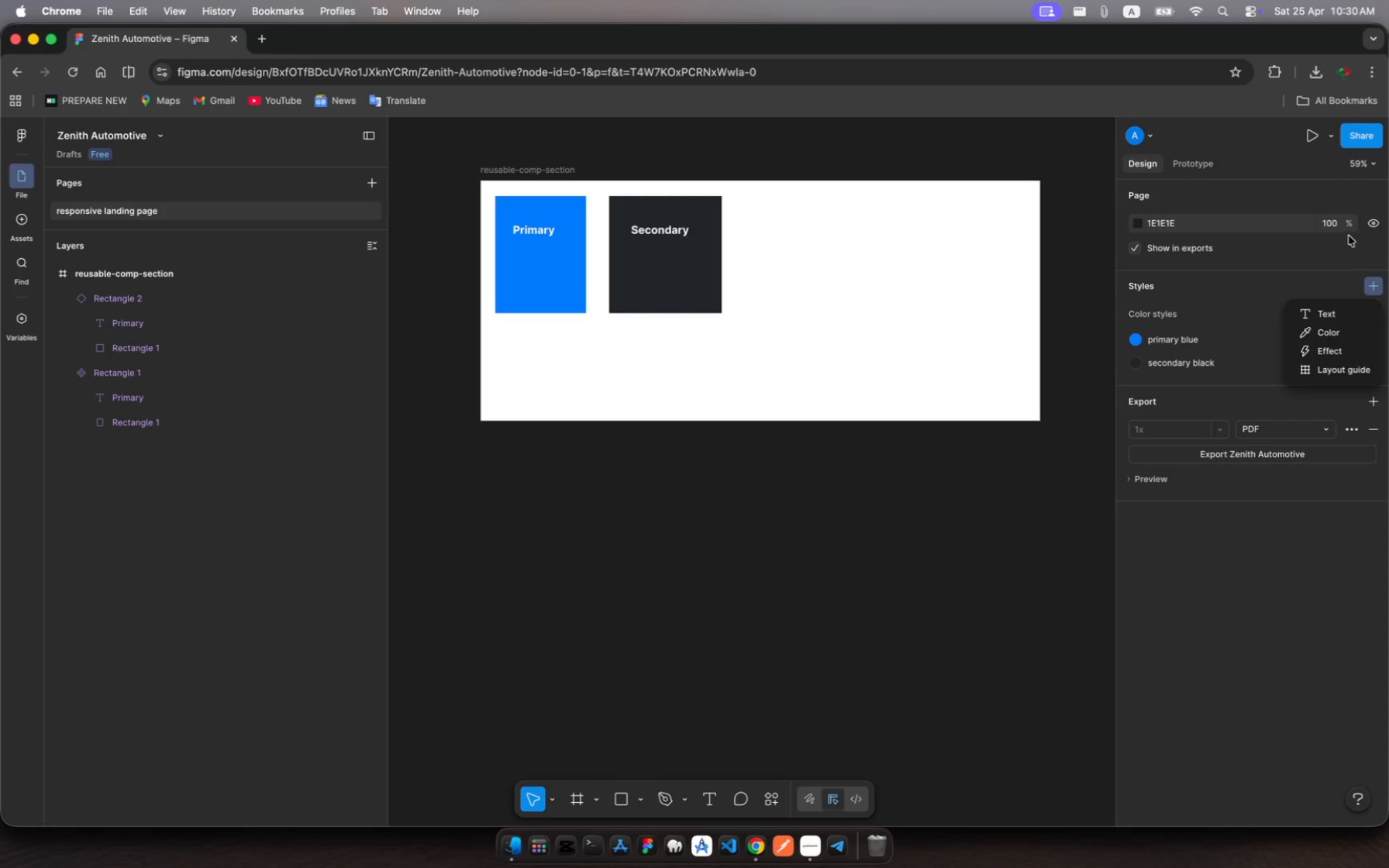 
left_click([1322, 377])
 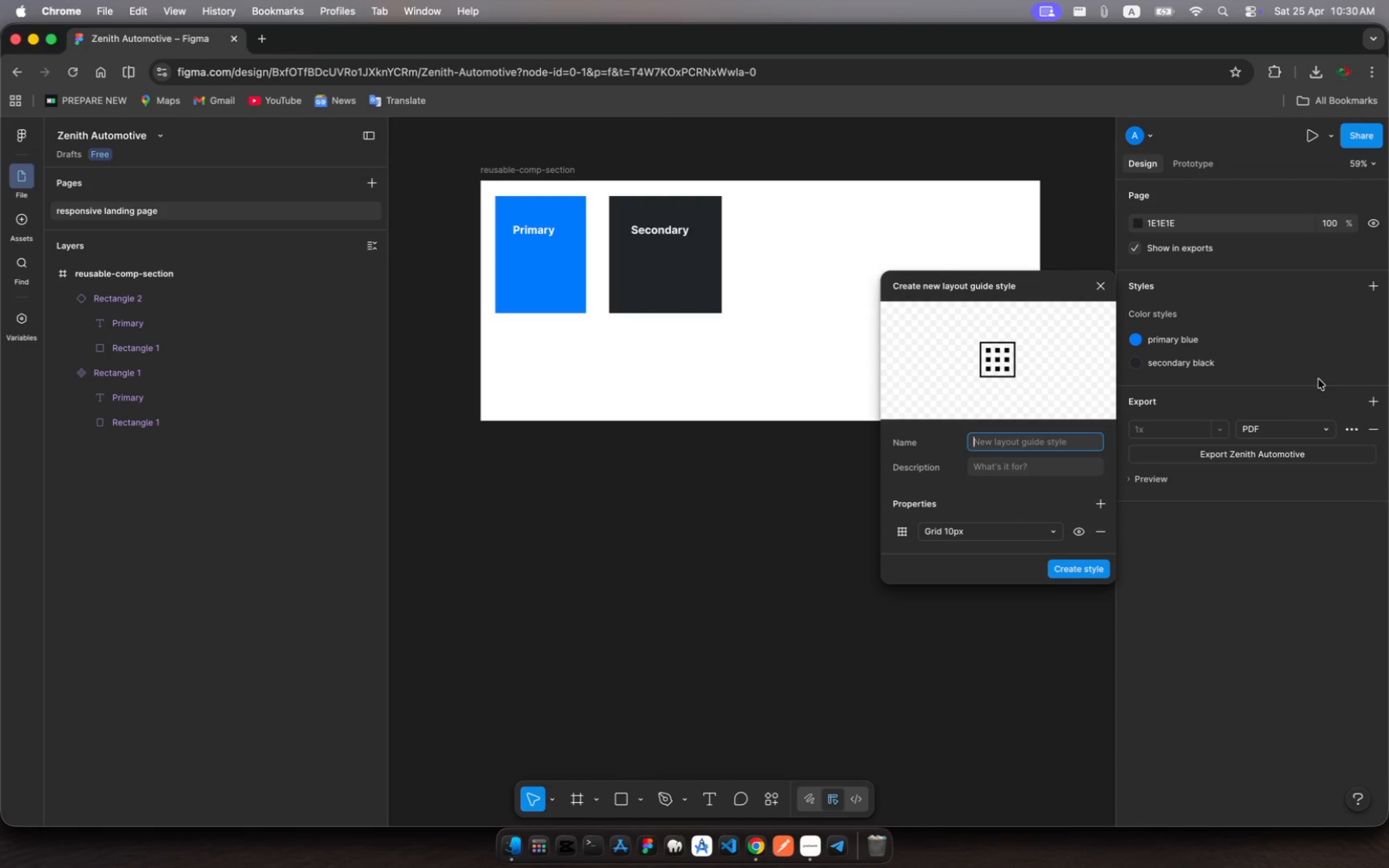 
wait(6.01)
 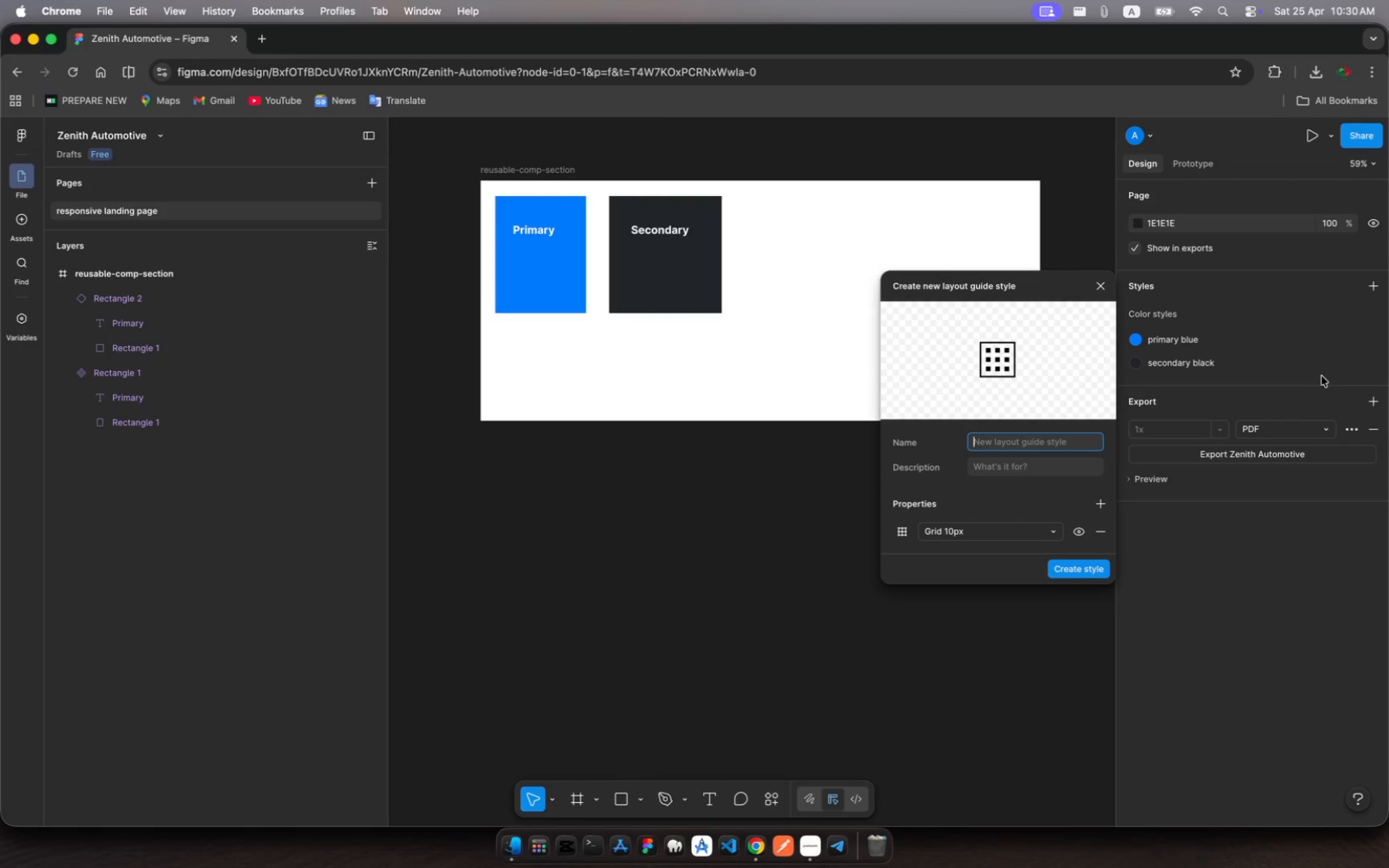 
mouse_move([1070, 535])
 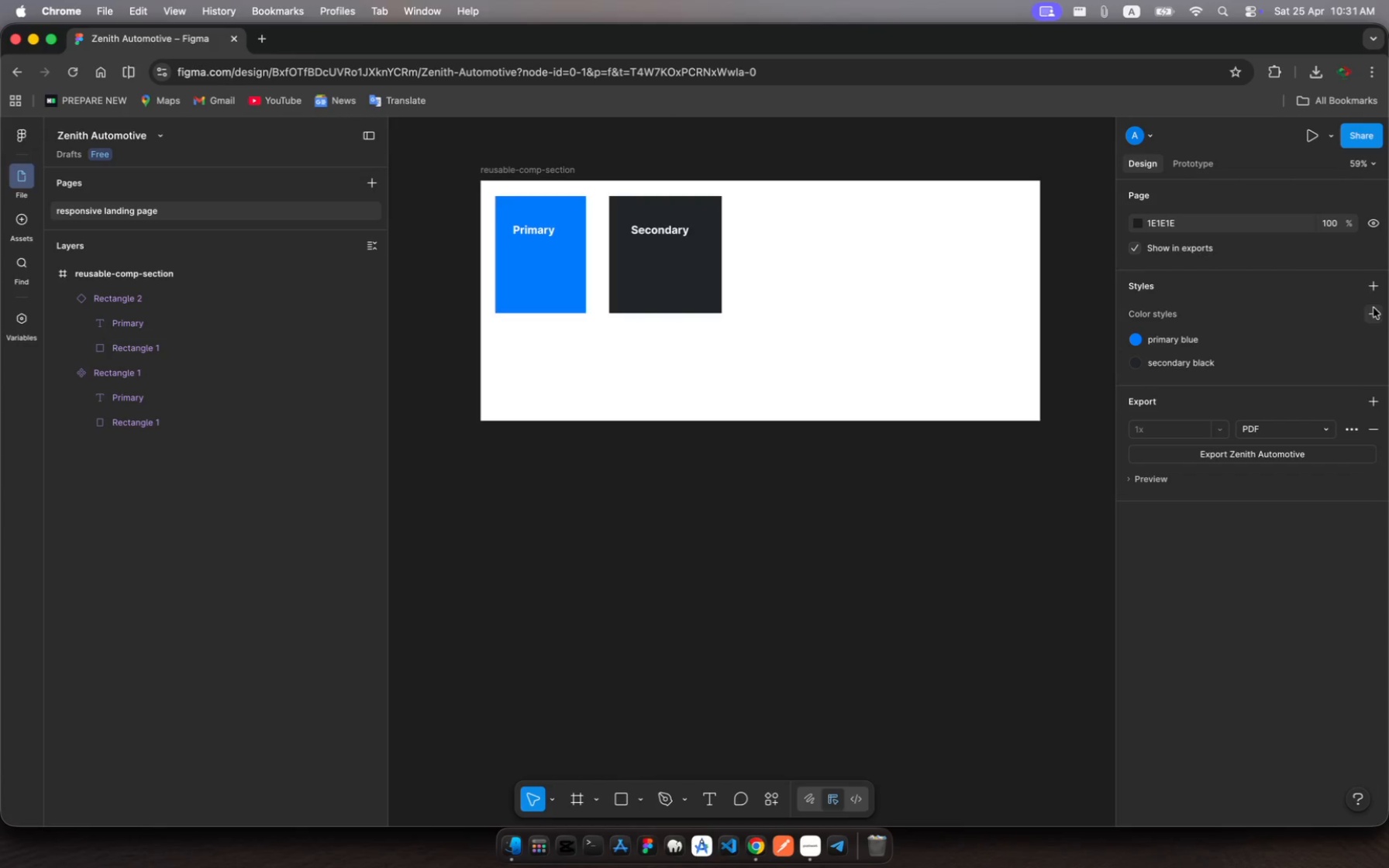 
wait(6.85)
 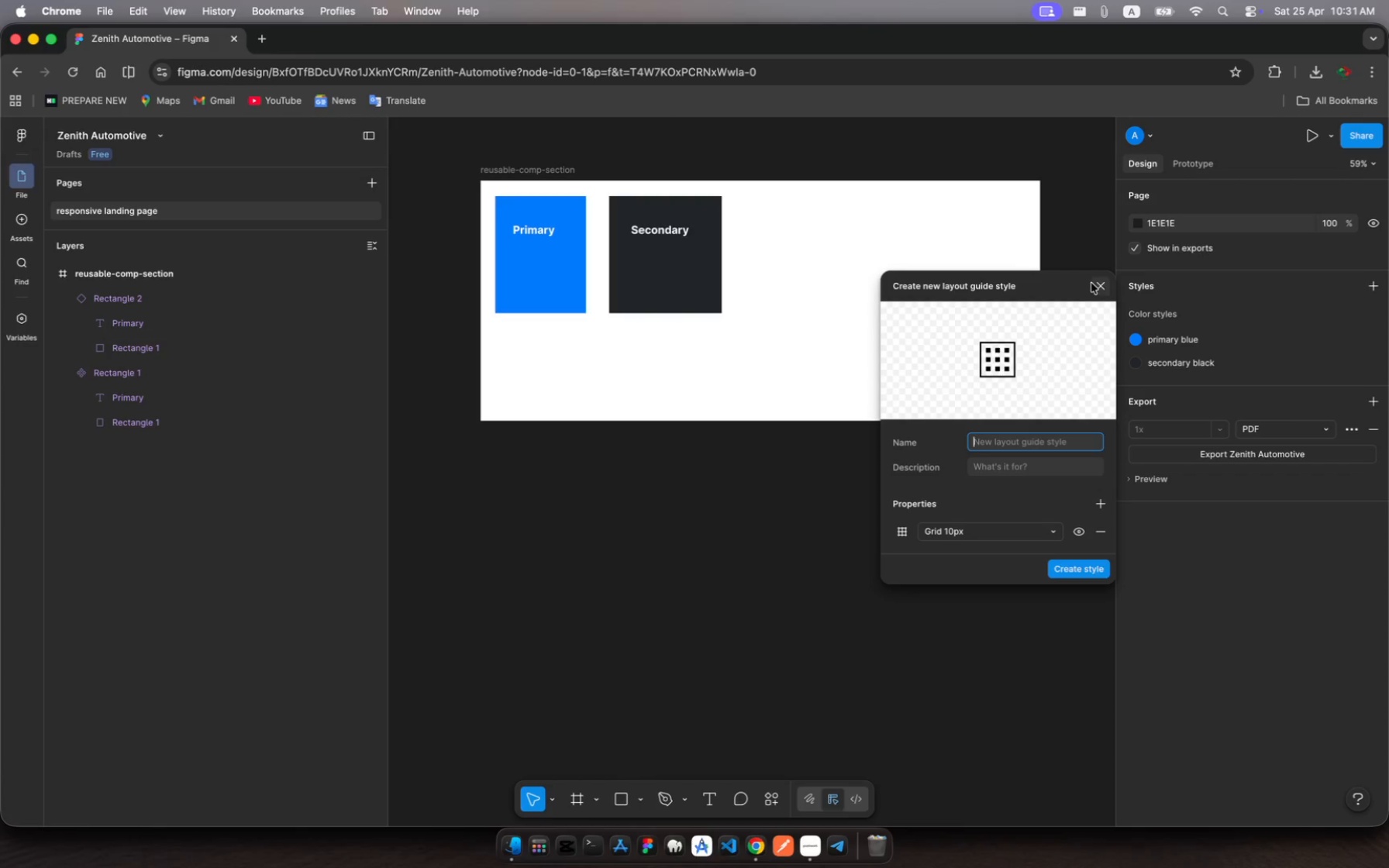 
left_click([1377, 291])
 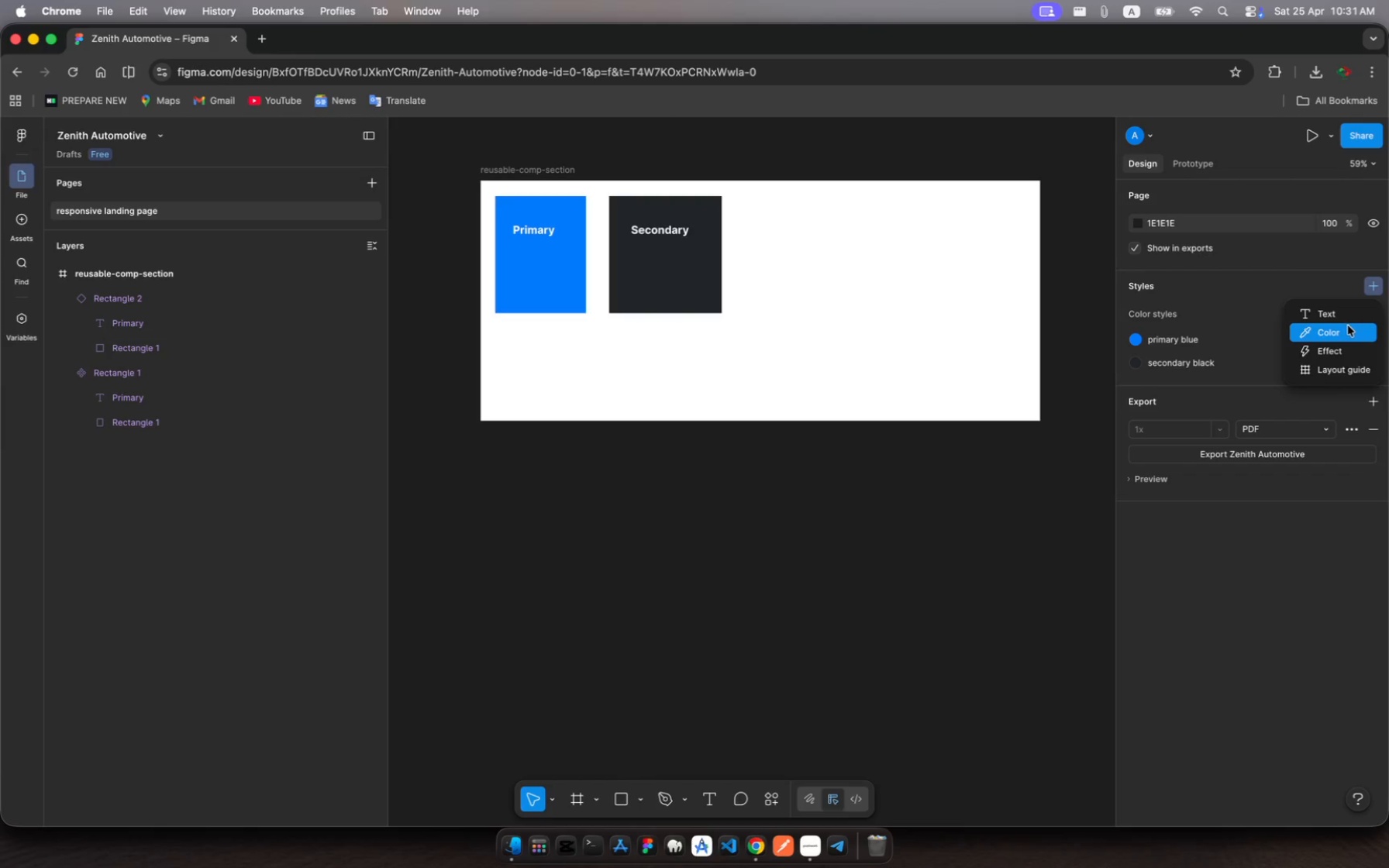 
left_click([1348, 326])
 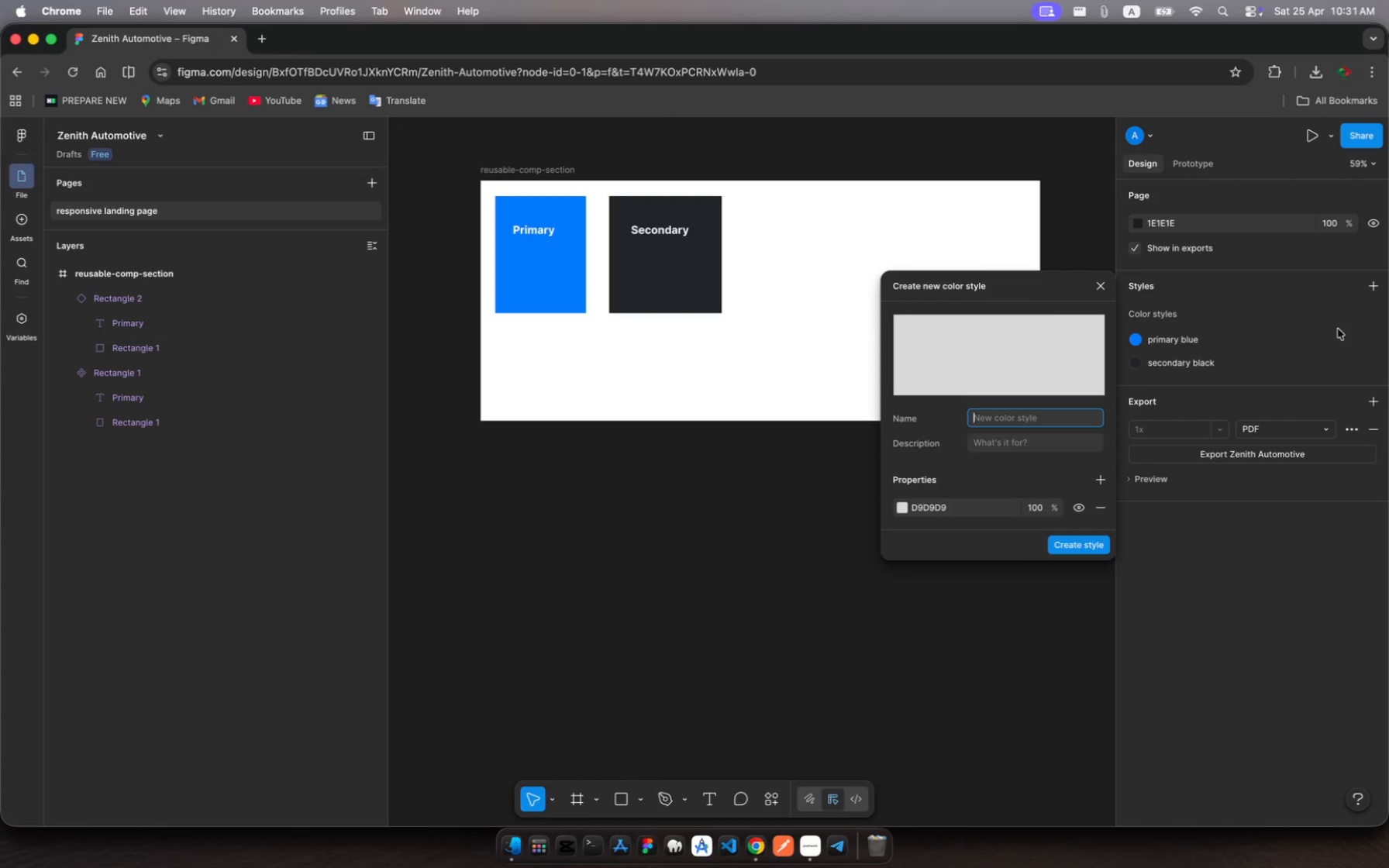 
type(tertiary)
 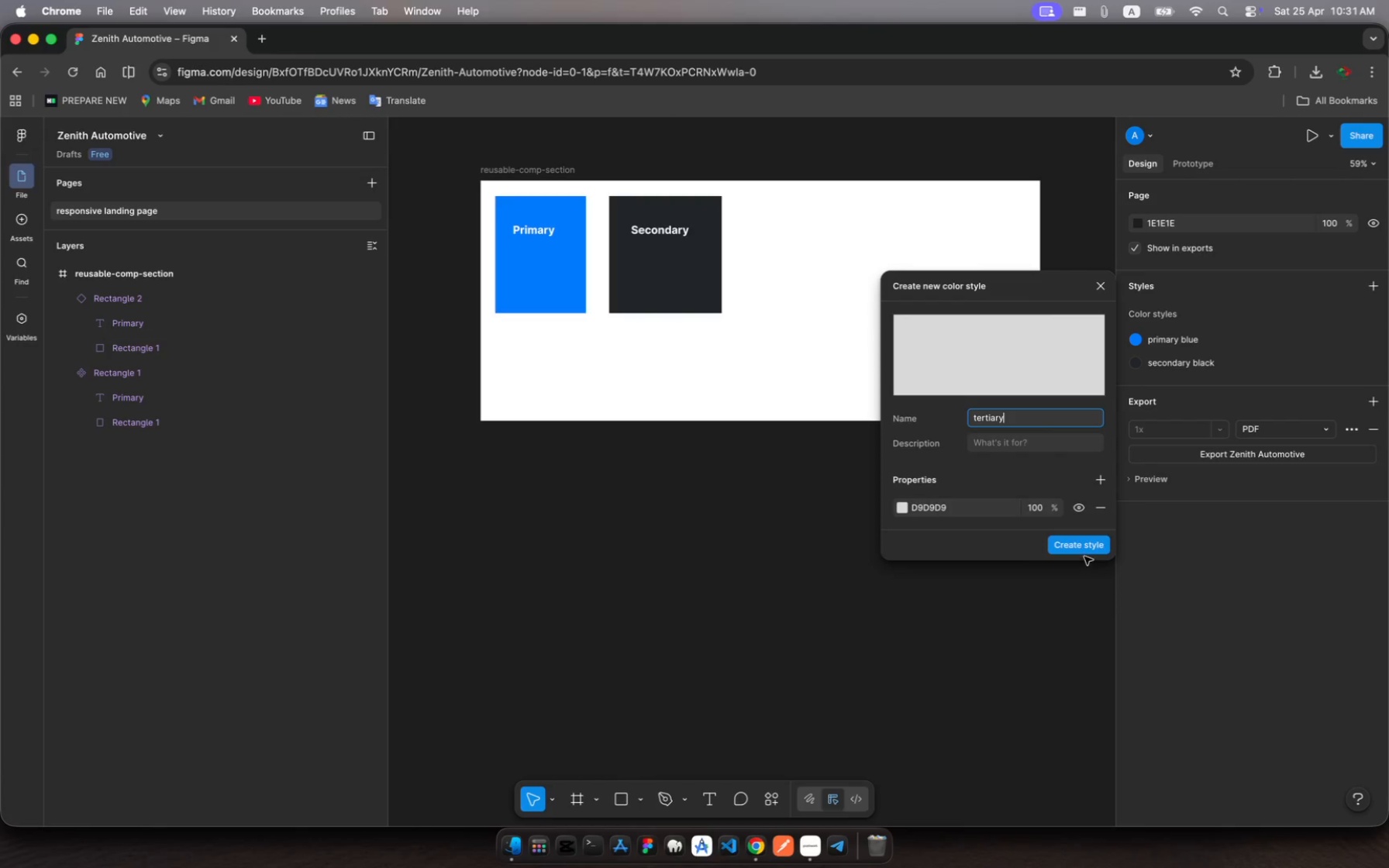 
left_click([1081, 549])
 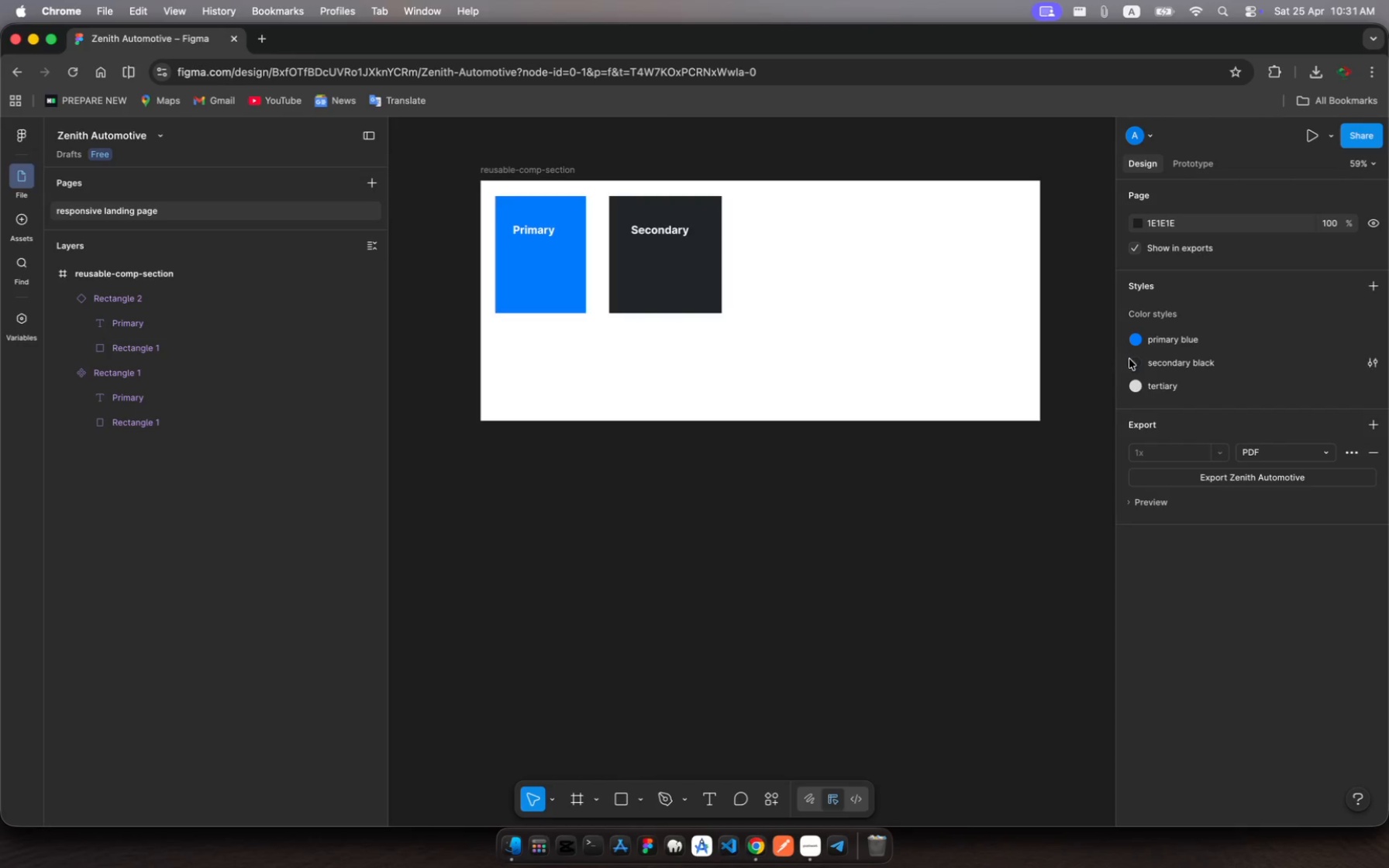 
wait(6.09)
 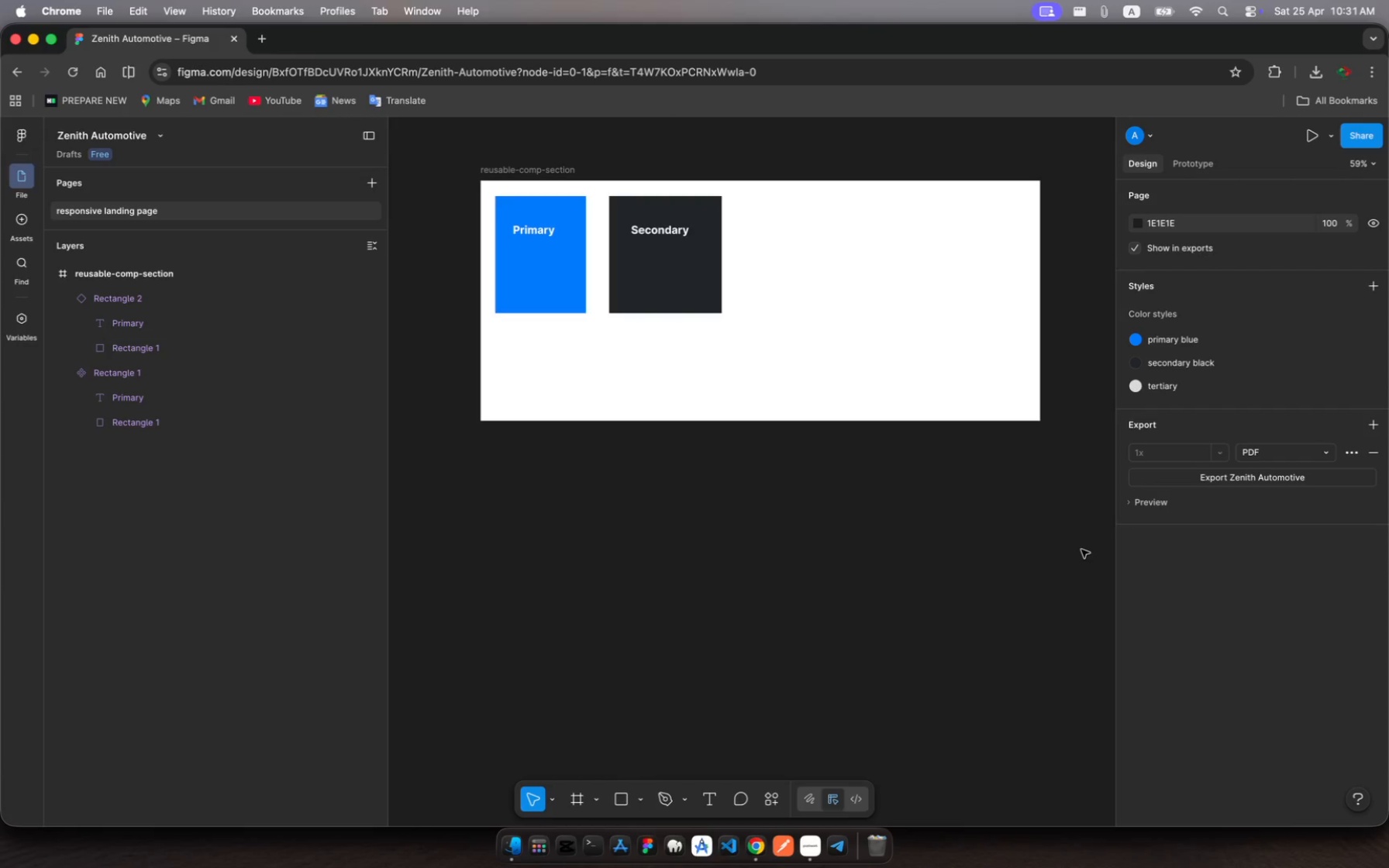 
left_click([1136, 391])
 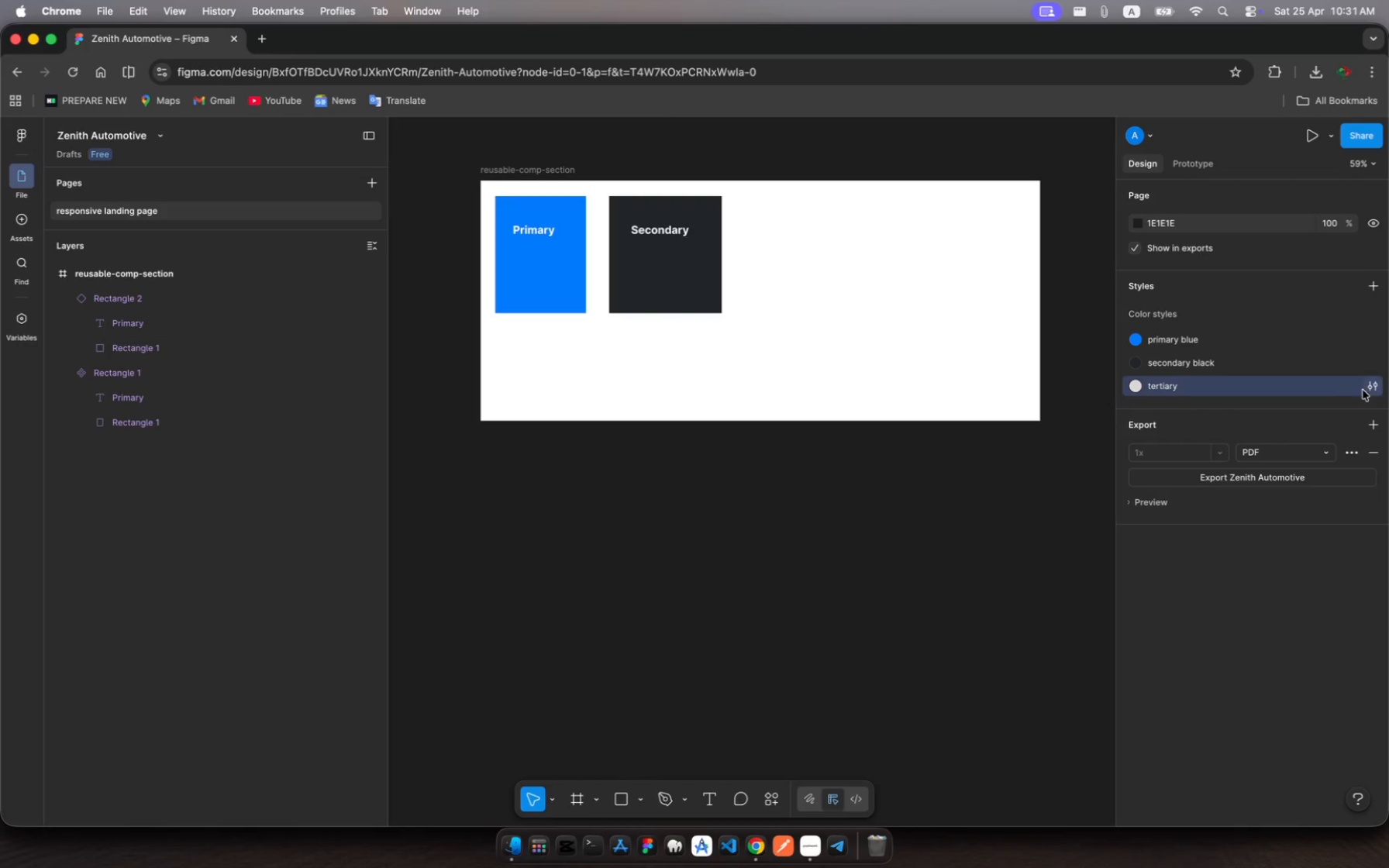 
left_click([1372, 391])
 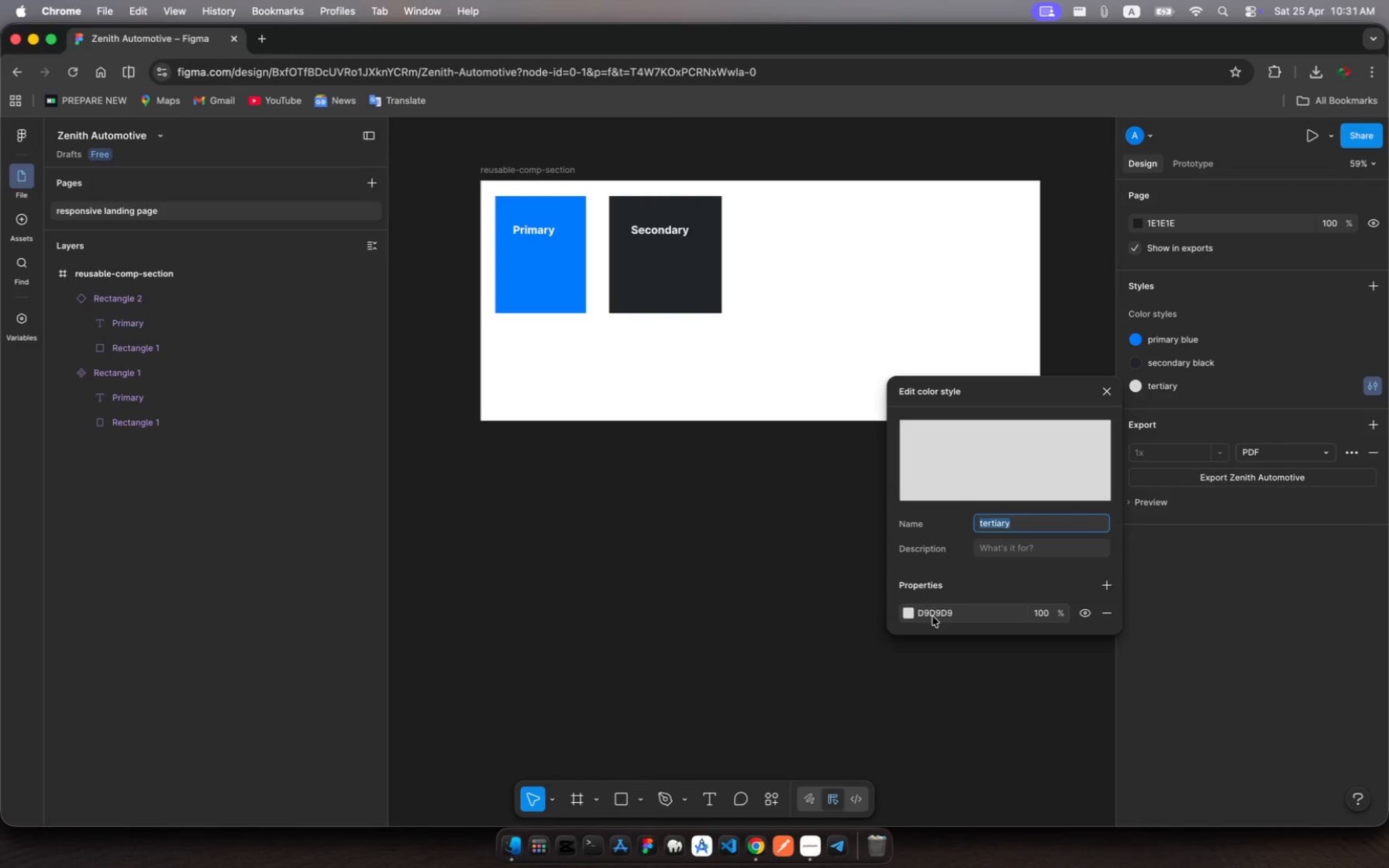 
left_click([932, 616])
 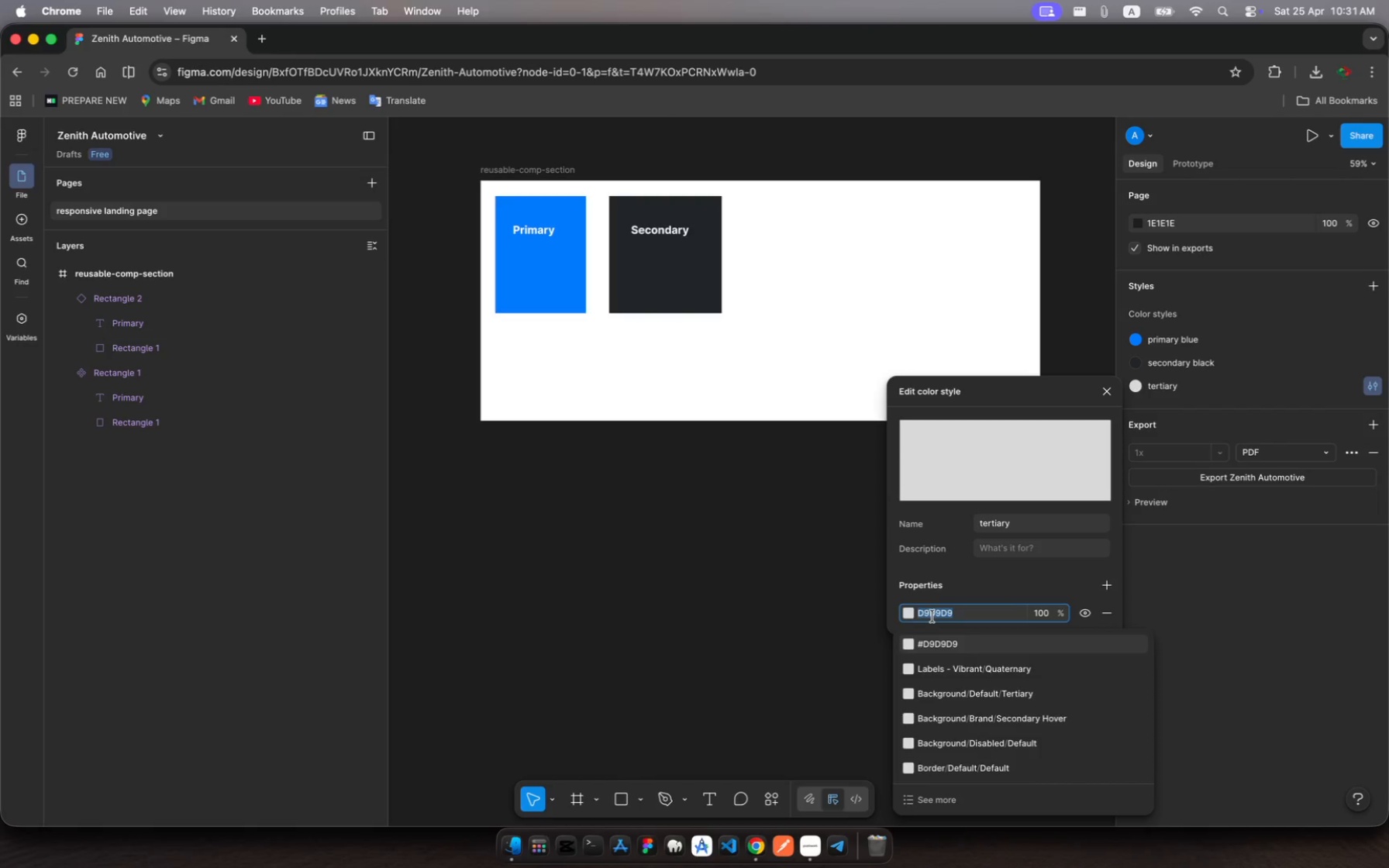 
wait(11.28)
 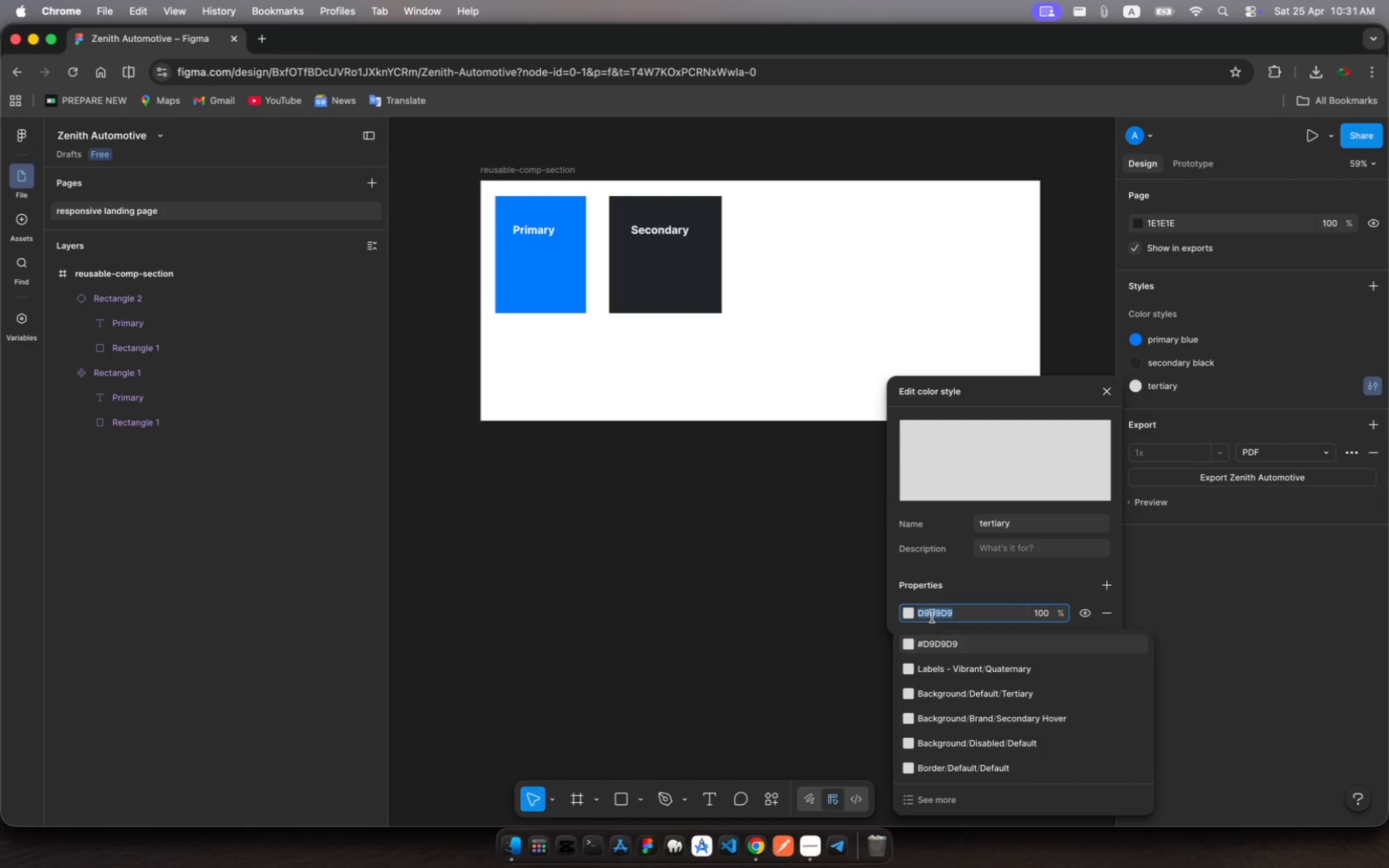 
type(6c7)
 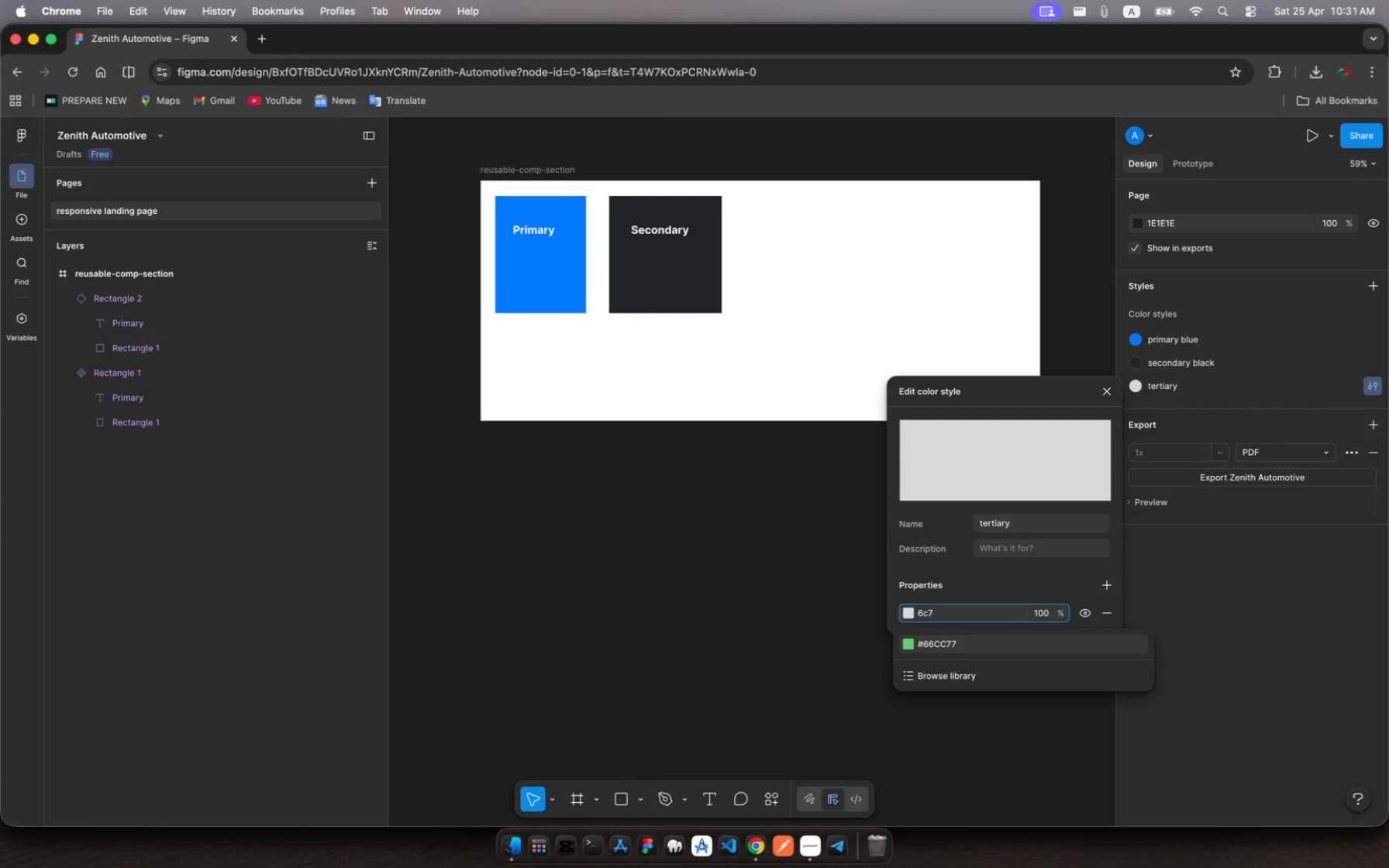 
type(47d)
 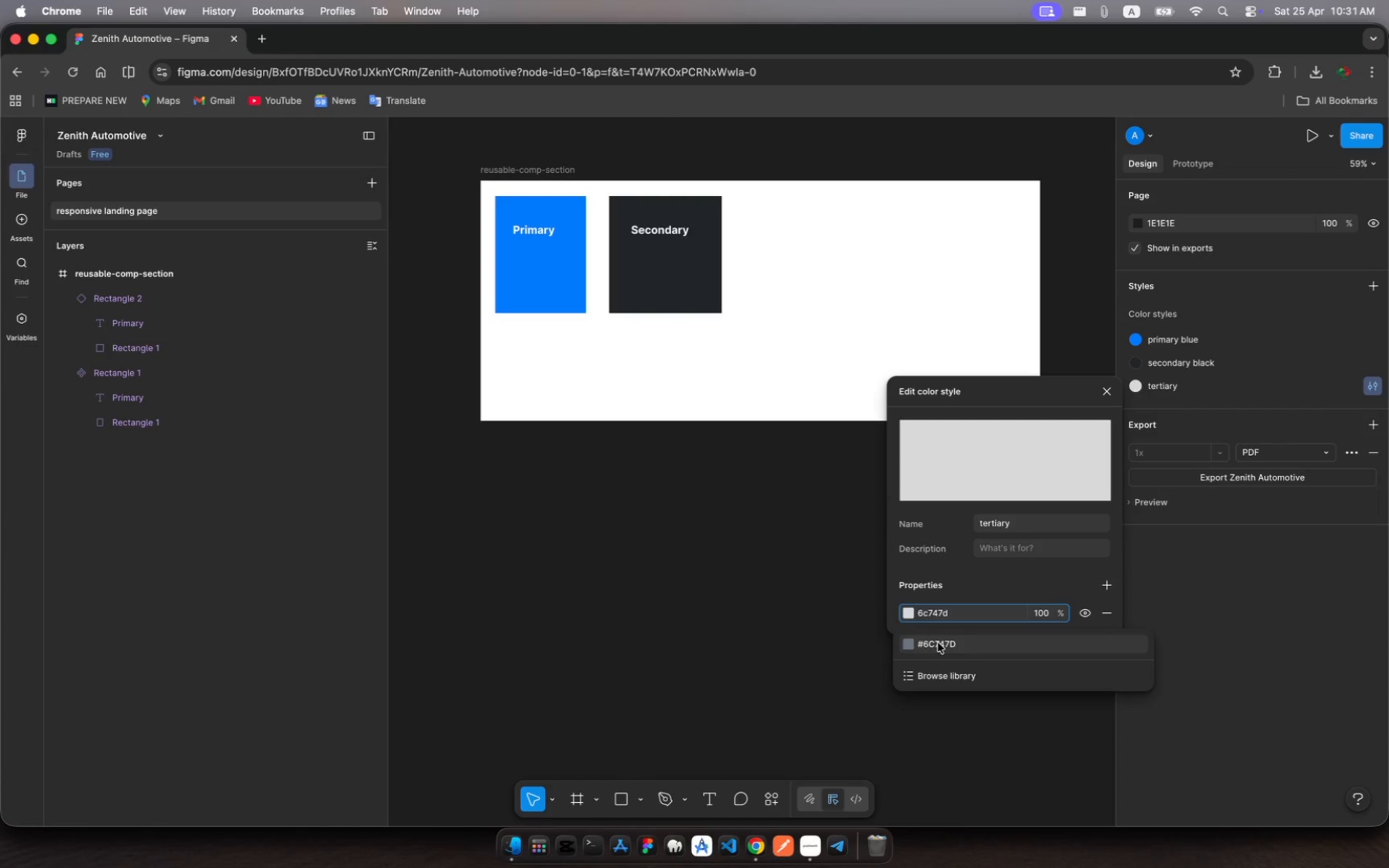 
key(Enter)
 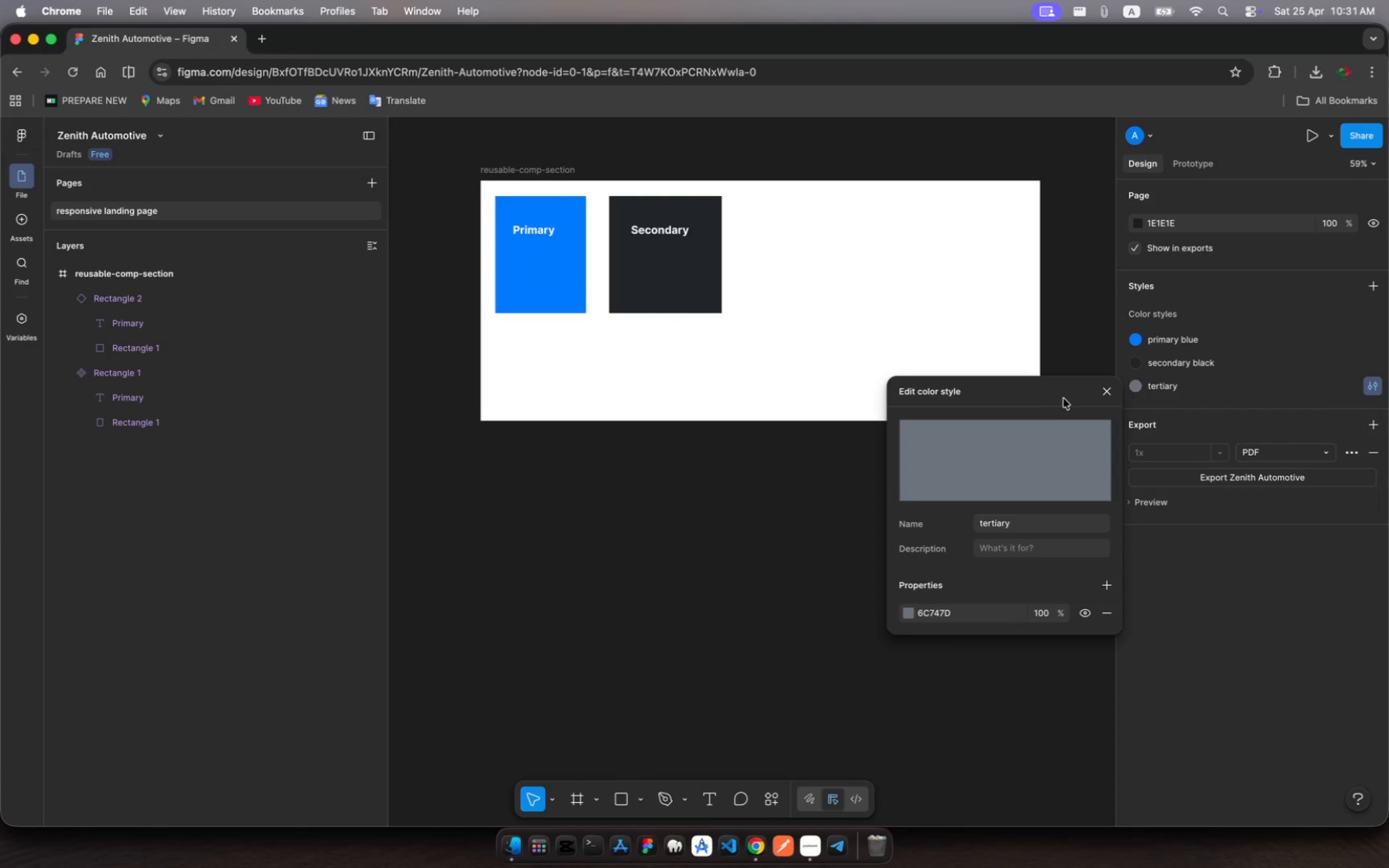 
key(Escape)
 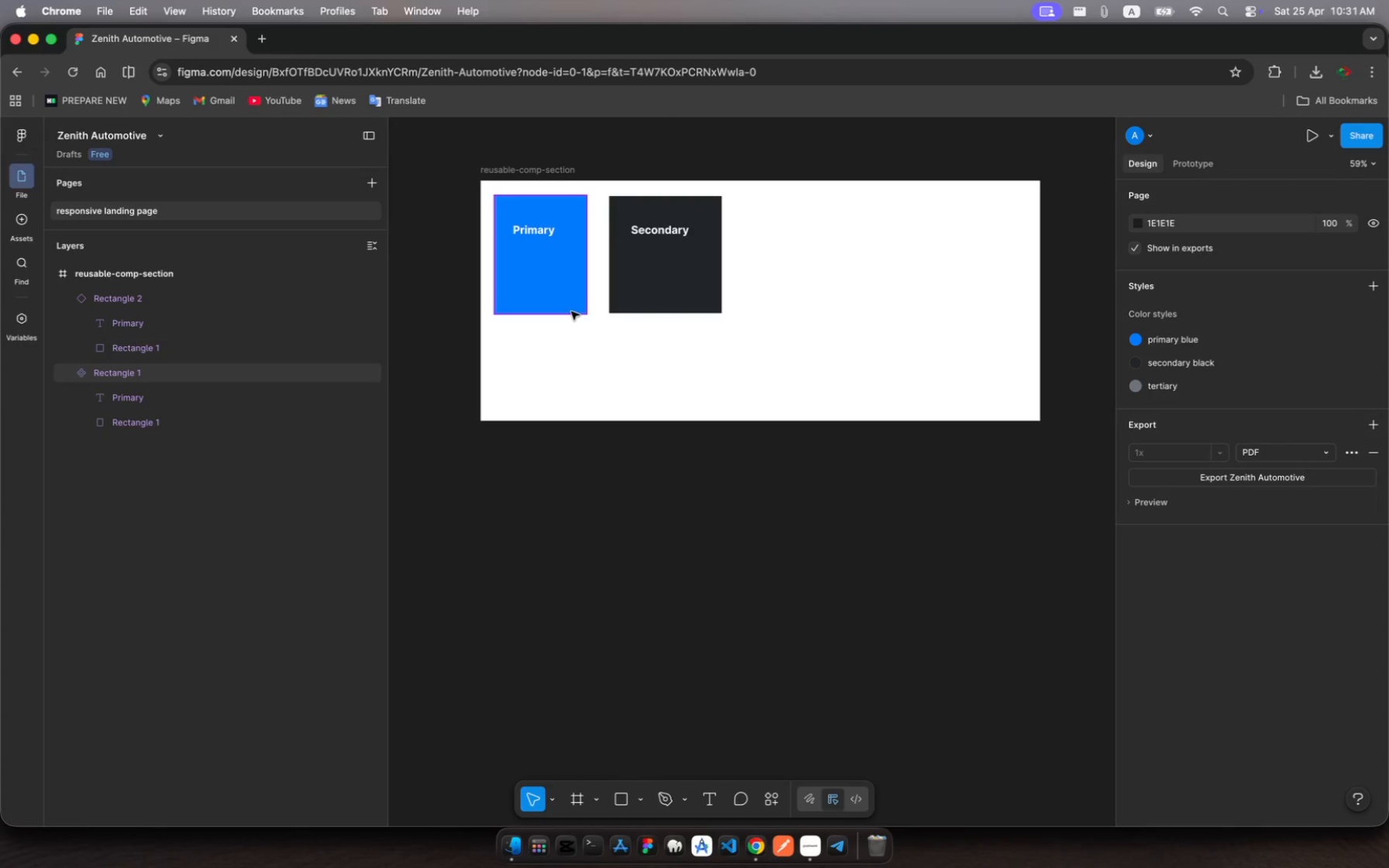 
left_click([552, 303])
 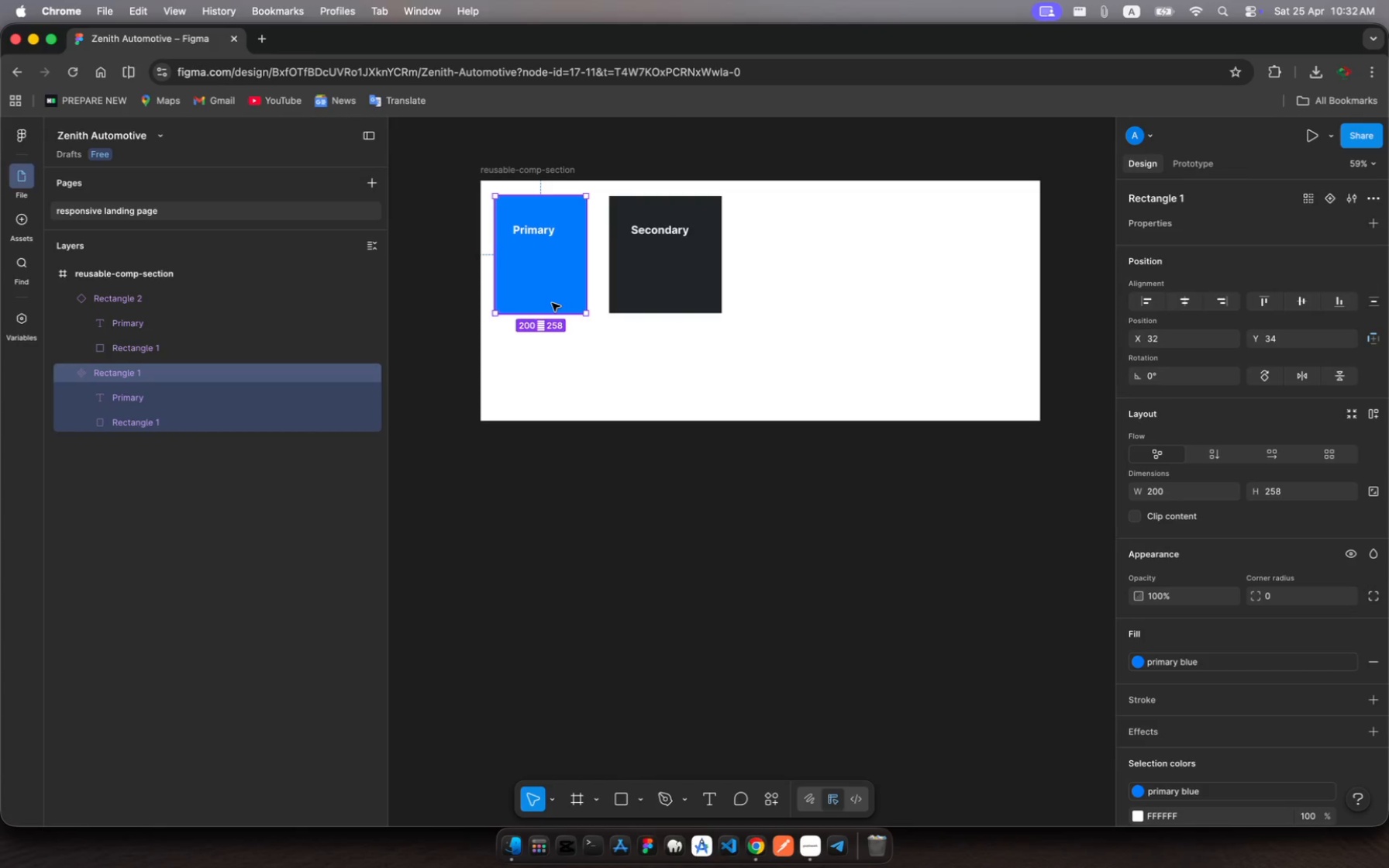 
key(Meta+C)
 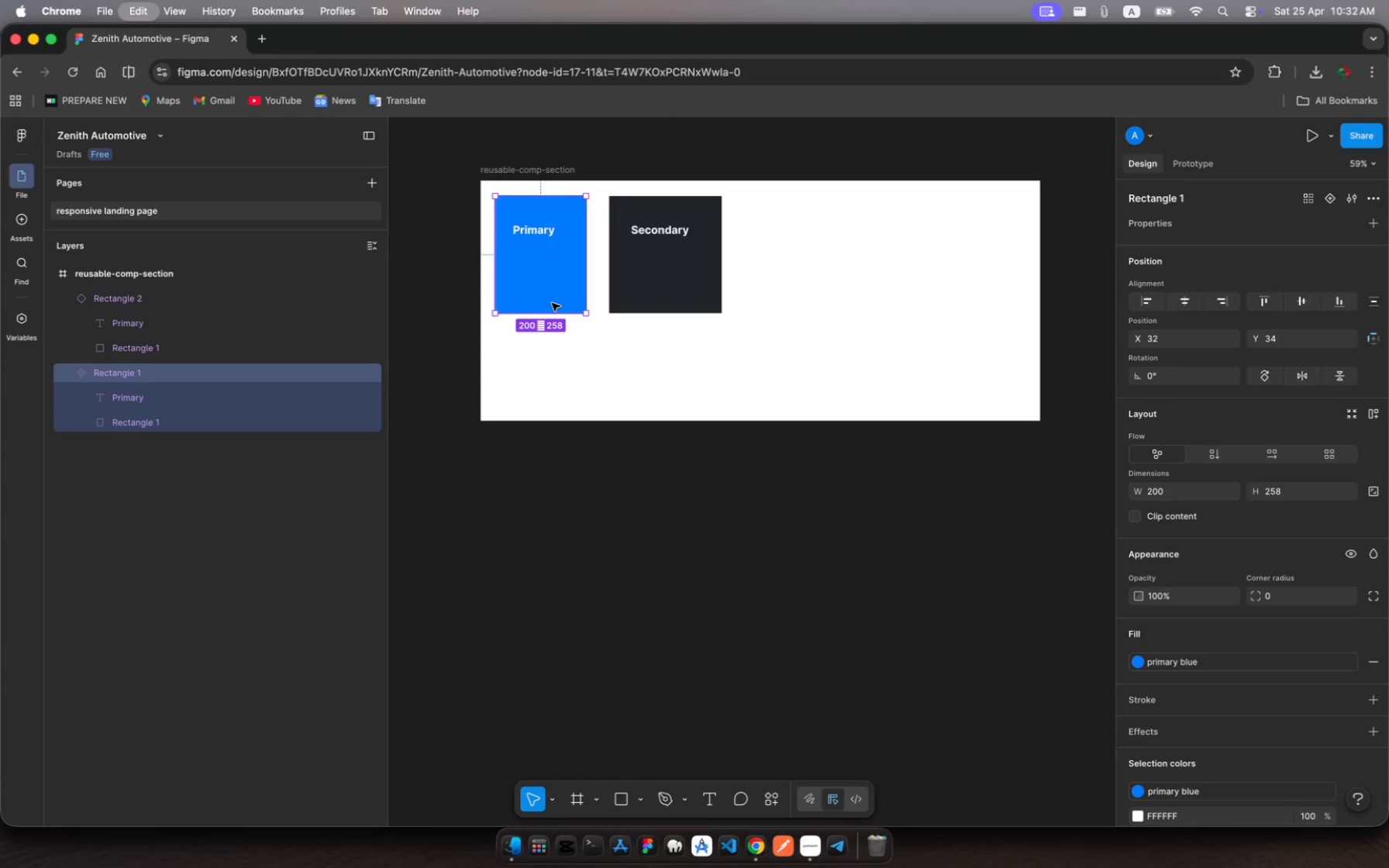 
key(Meta+V)
 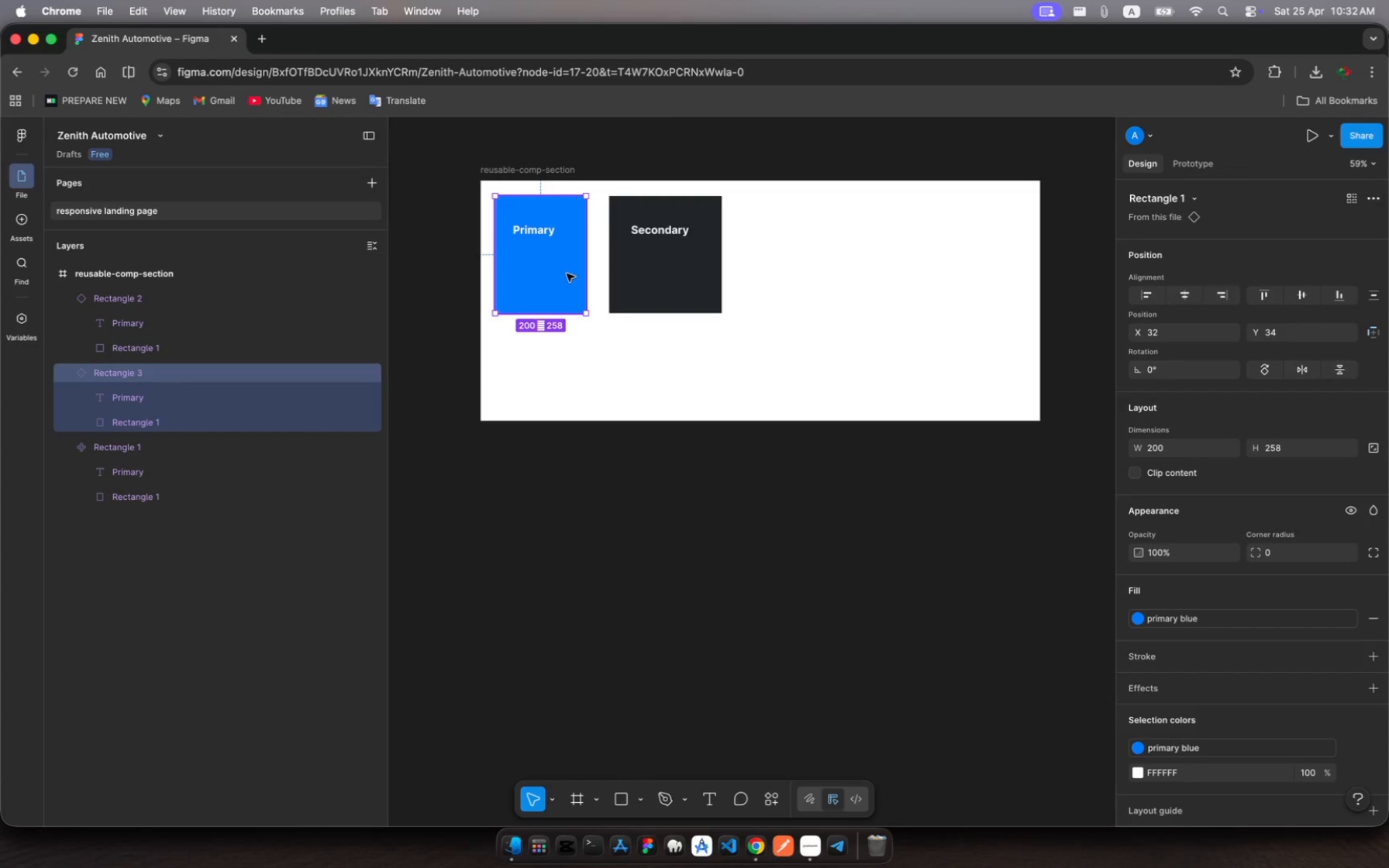 
left_click_drag(start_coordinate=[567, 274], to_coordinate=[815, 275])
 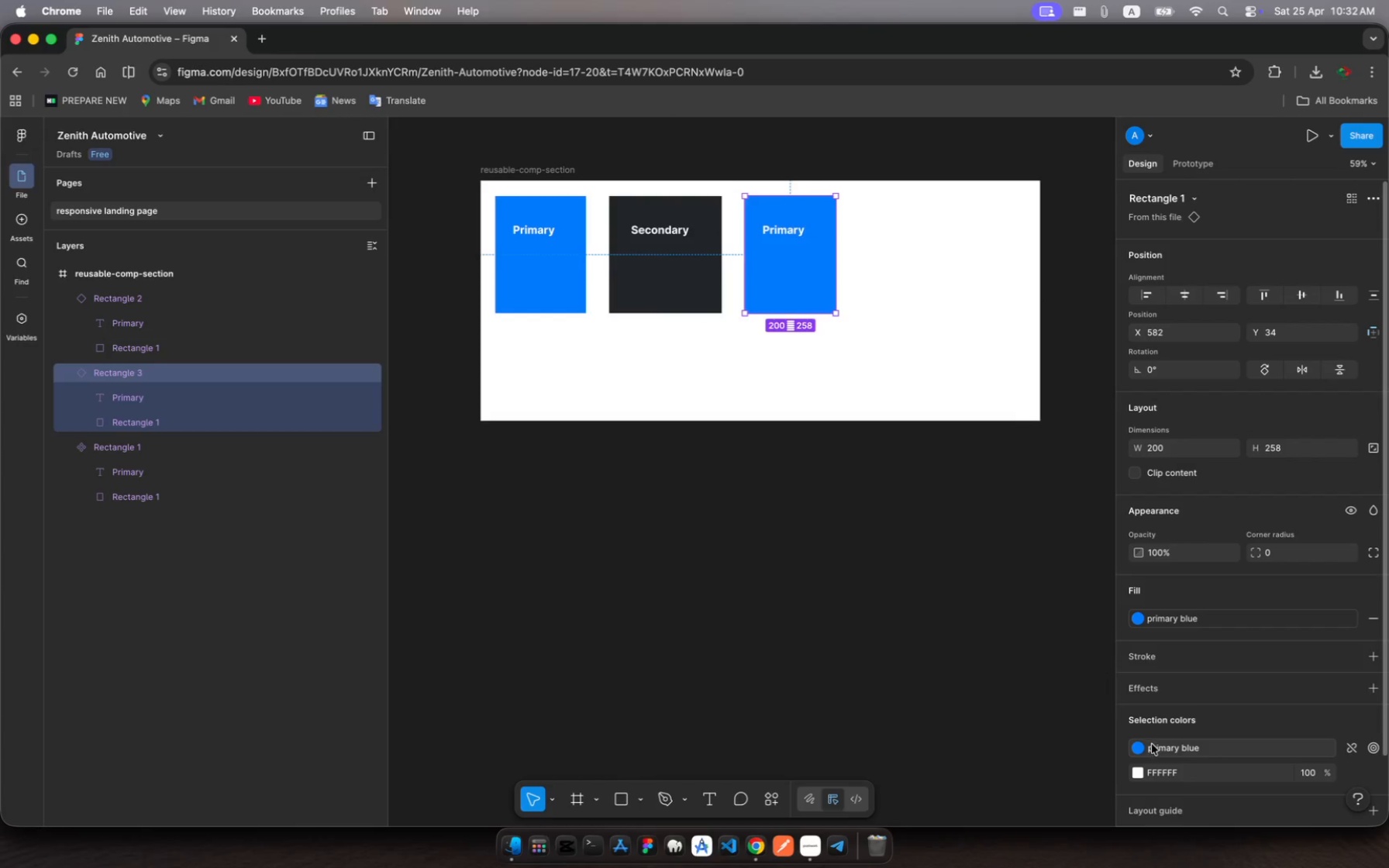 
left_click([1139, 746])
 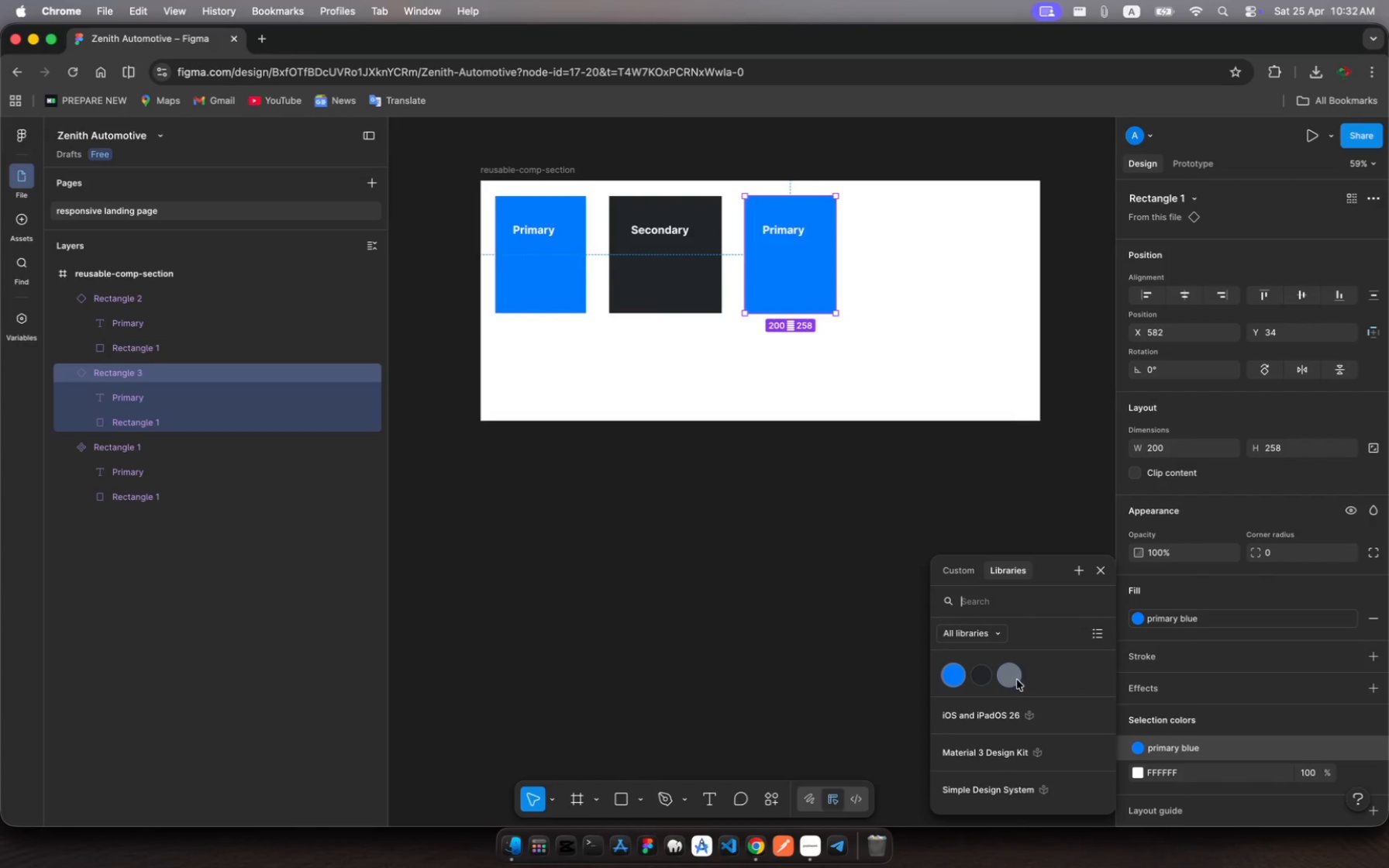 
left_click([1017, 681])
 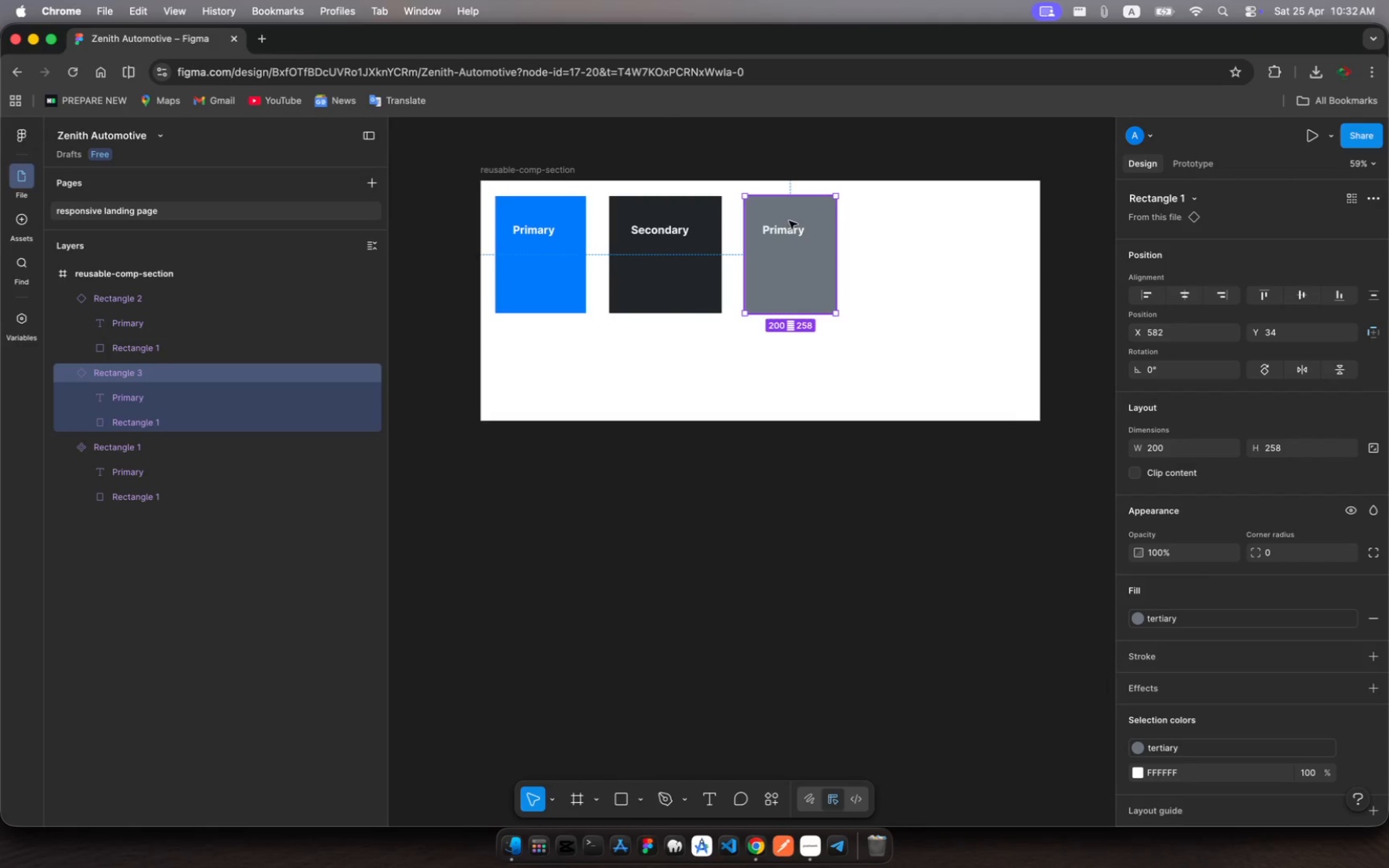 
left_click([789, 228])
 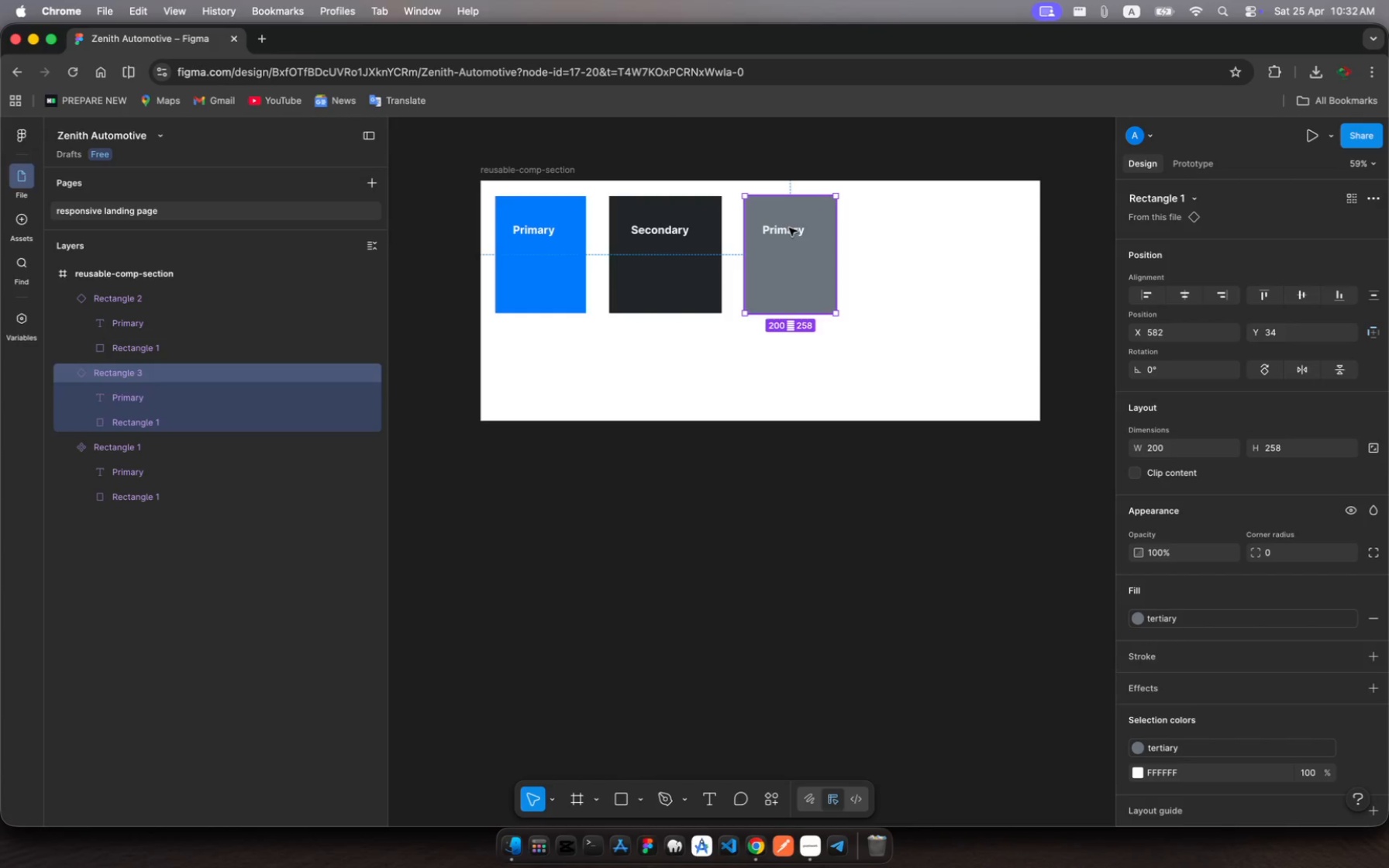 
left_click([789, 228])
 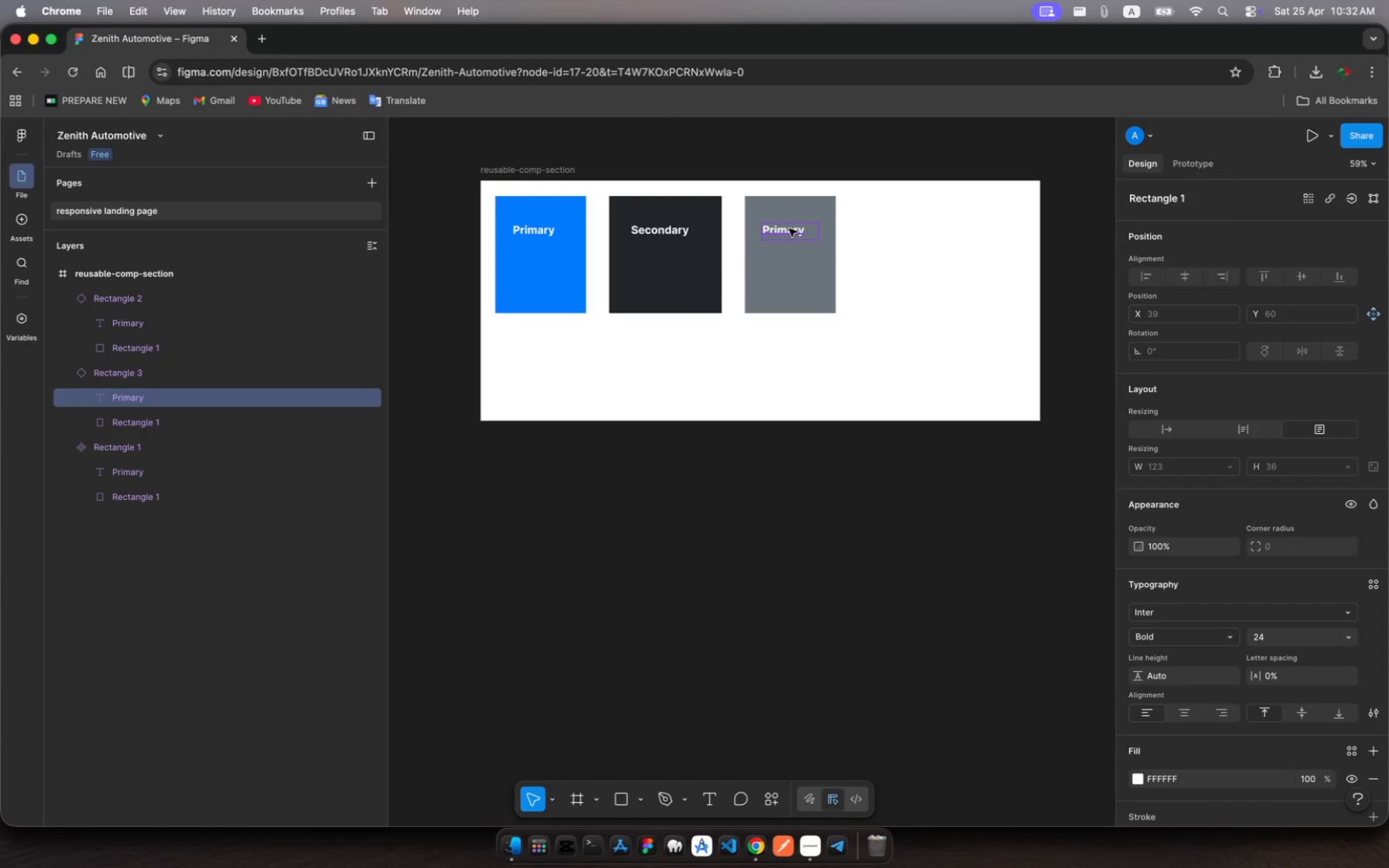 
left_click([789, 229])
 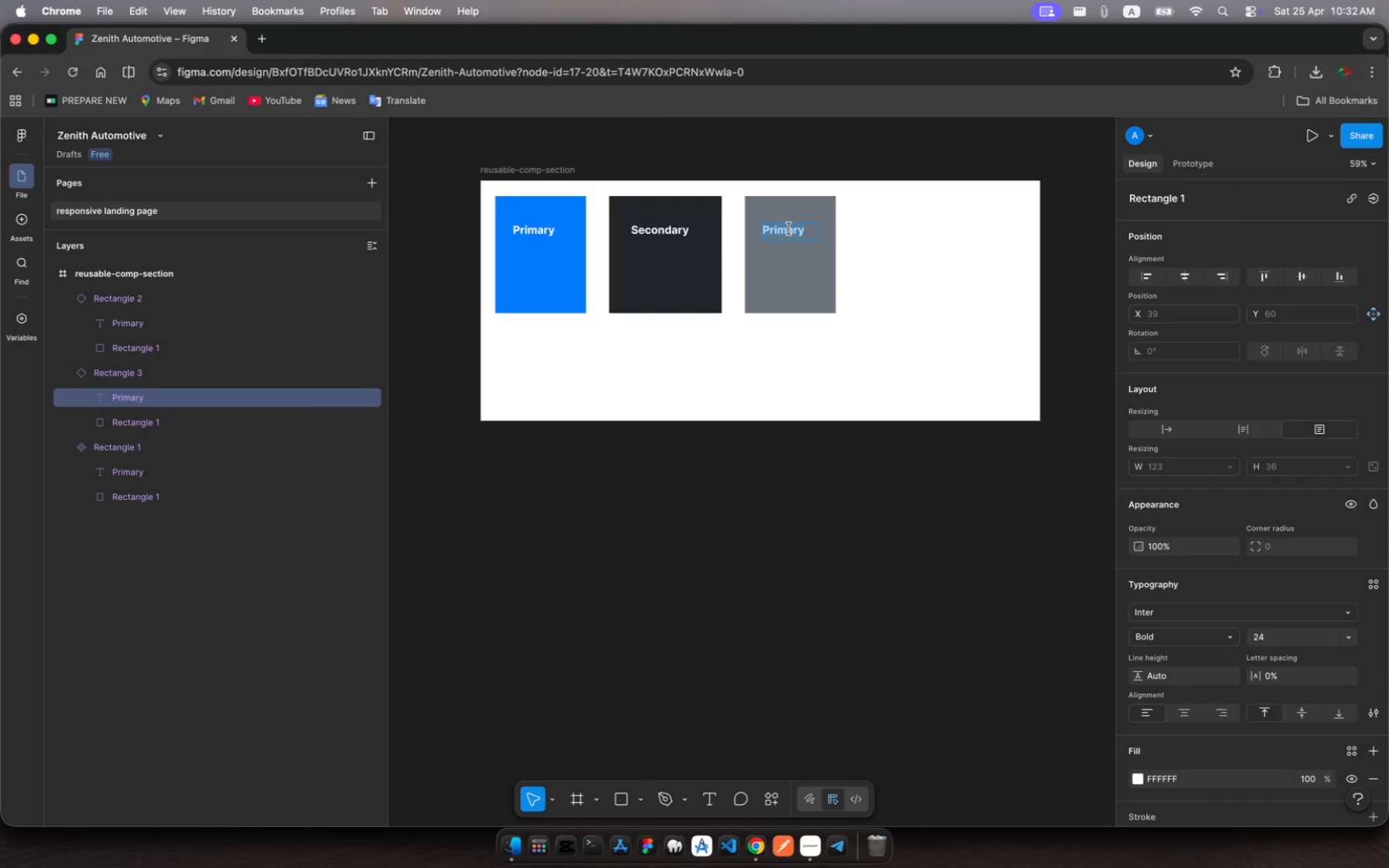 
left_click([789, 229])
 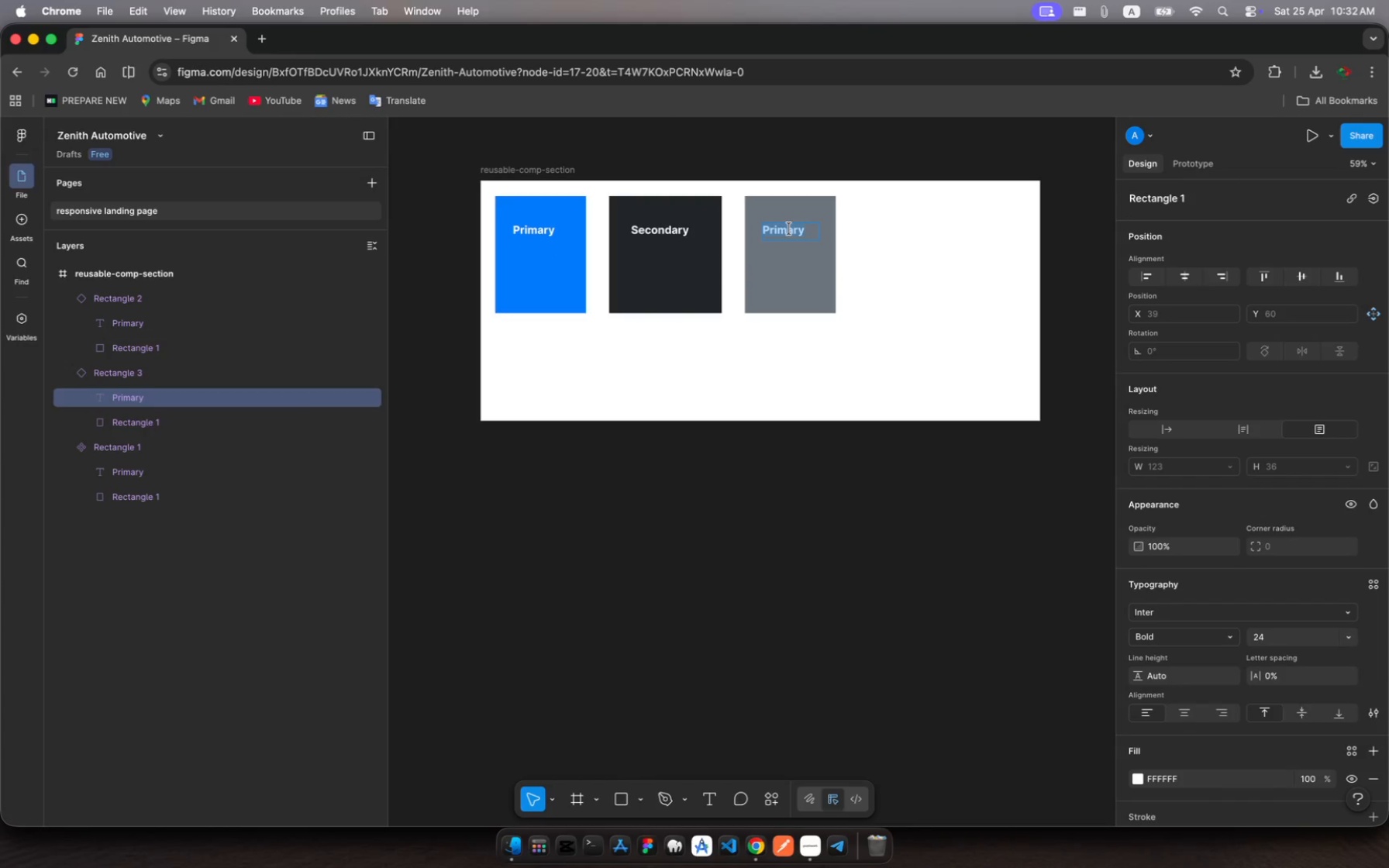 
type(Tertiary)
key(Escape)
 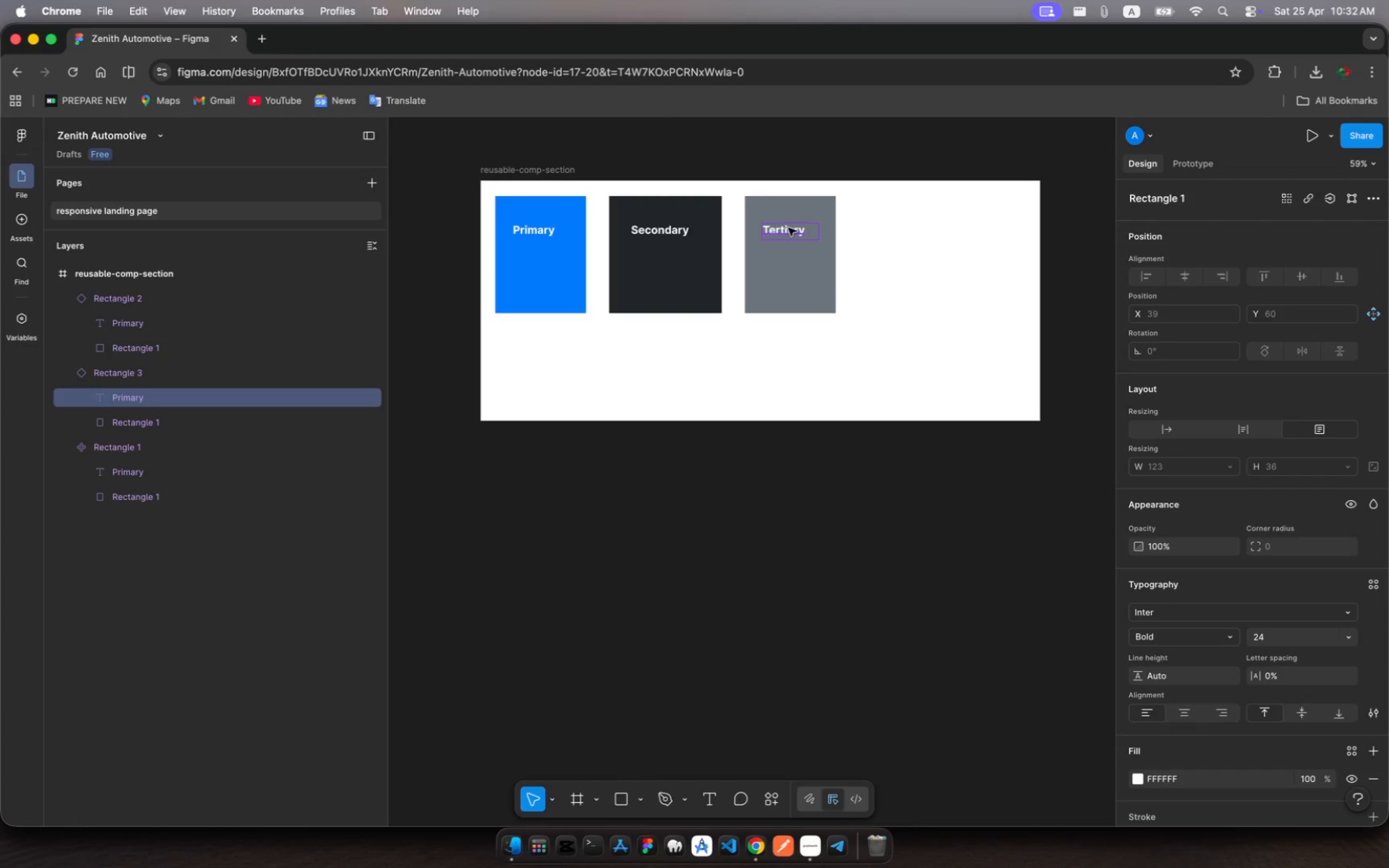 
wait(9.42)
 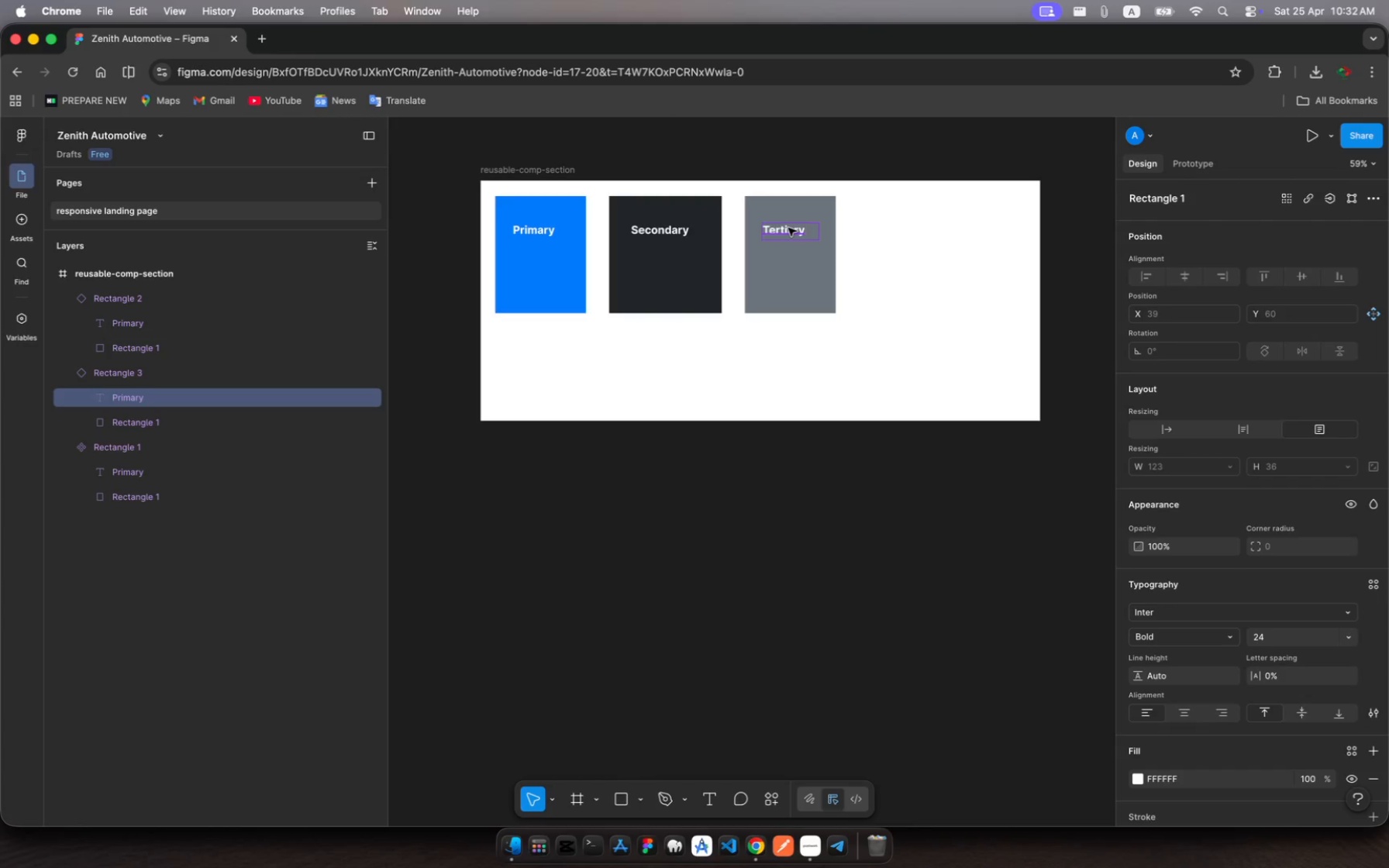 
left_click([957, 552])
 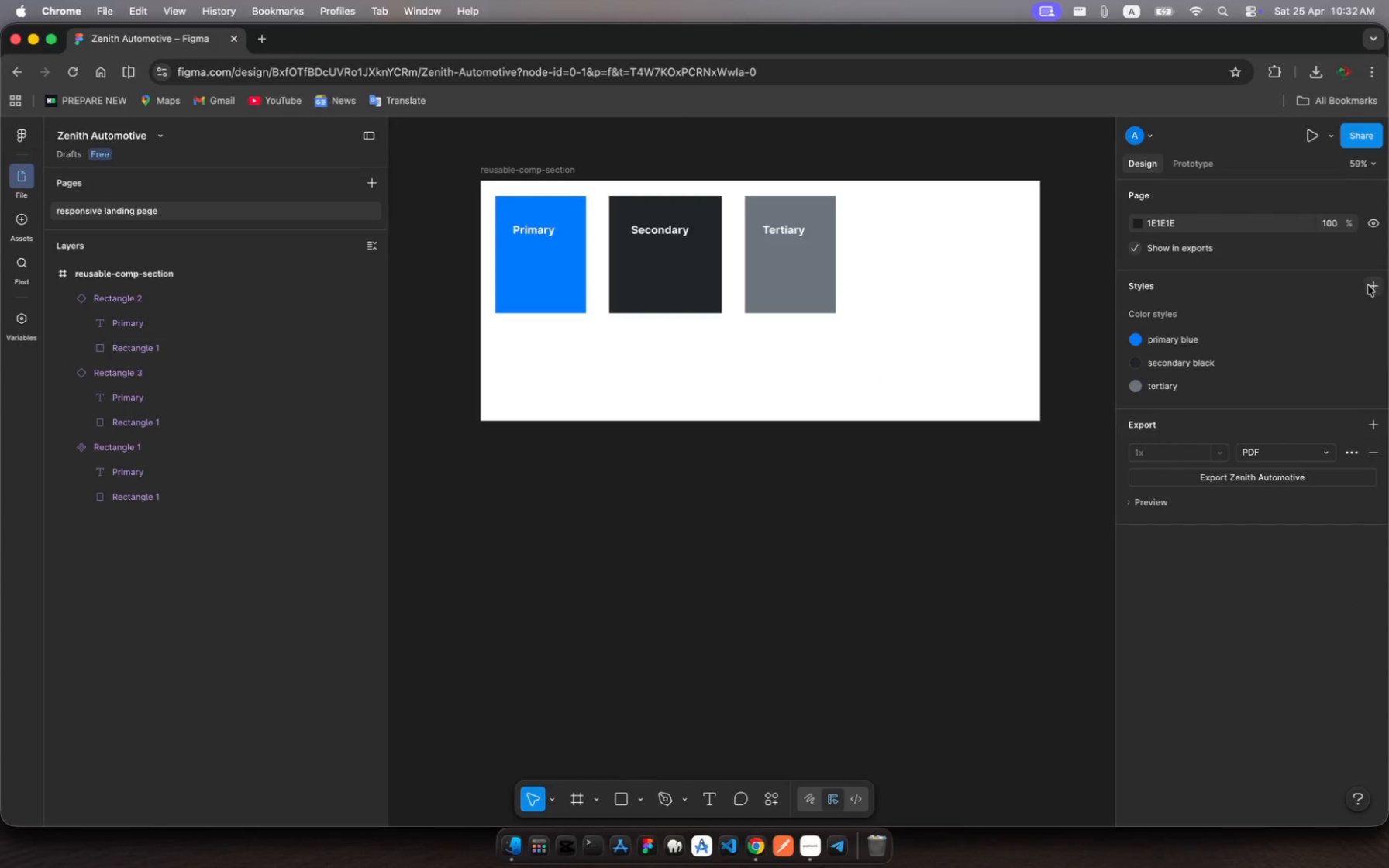 
left_click([1372, 288])
 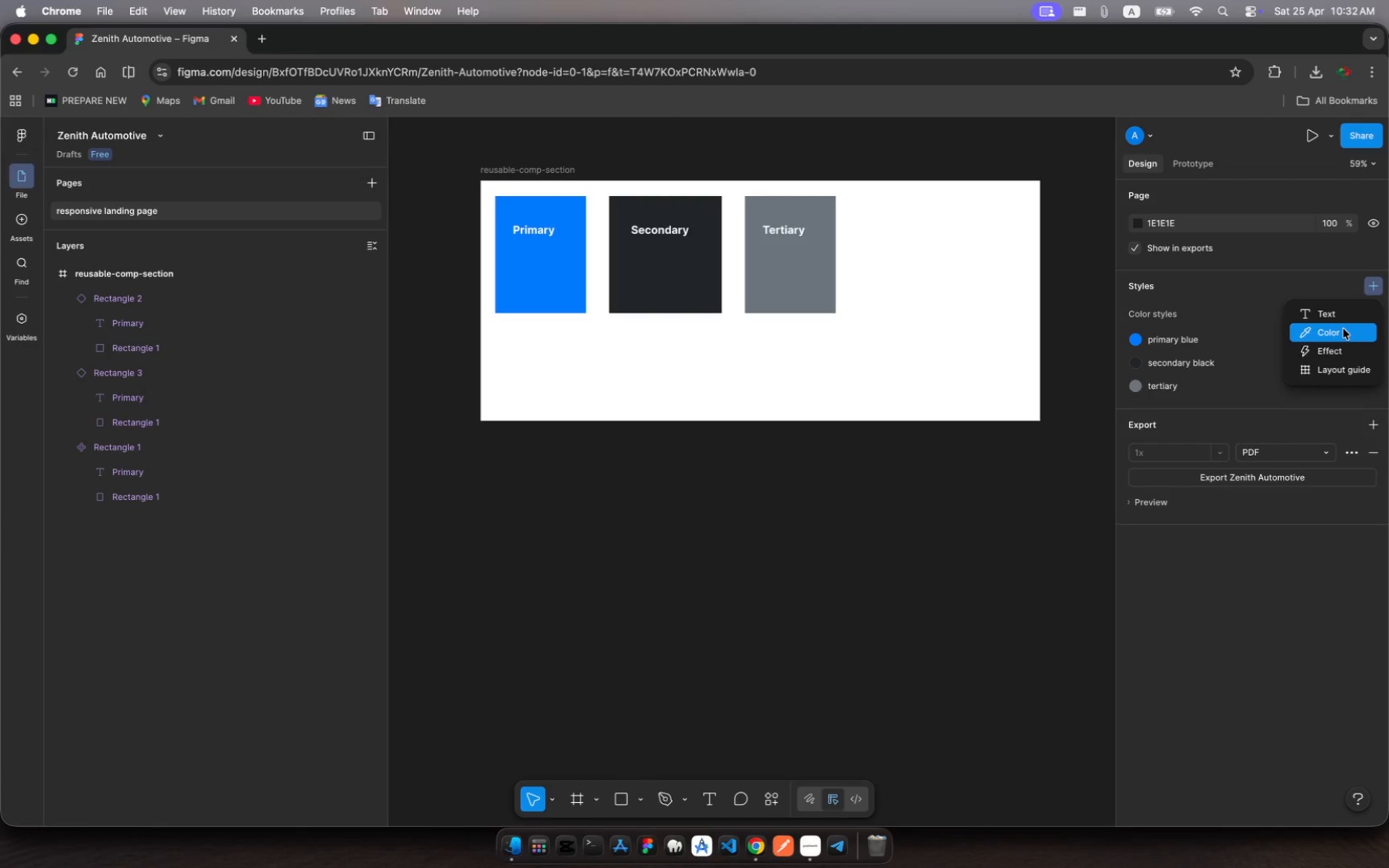 
left_click([1343, 329])
 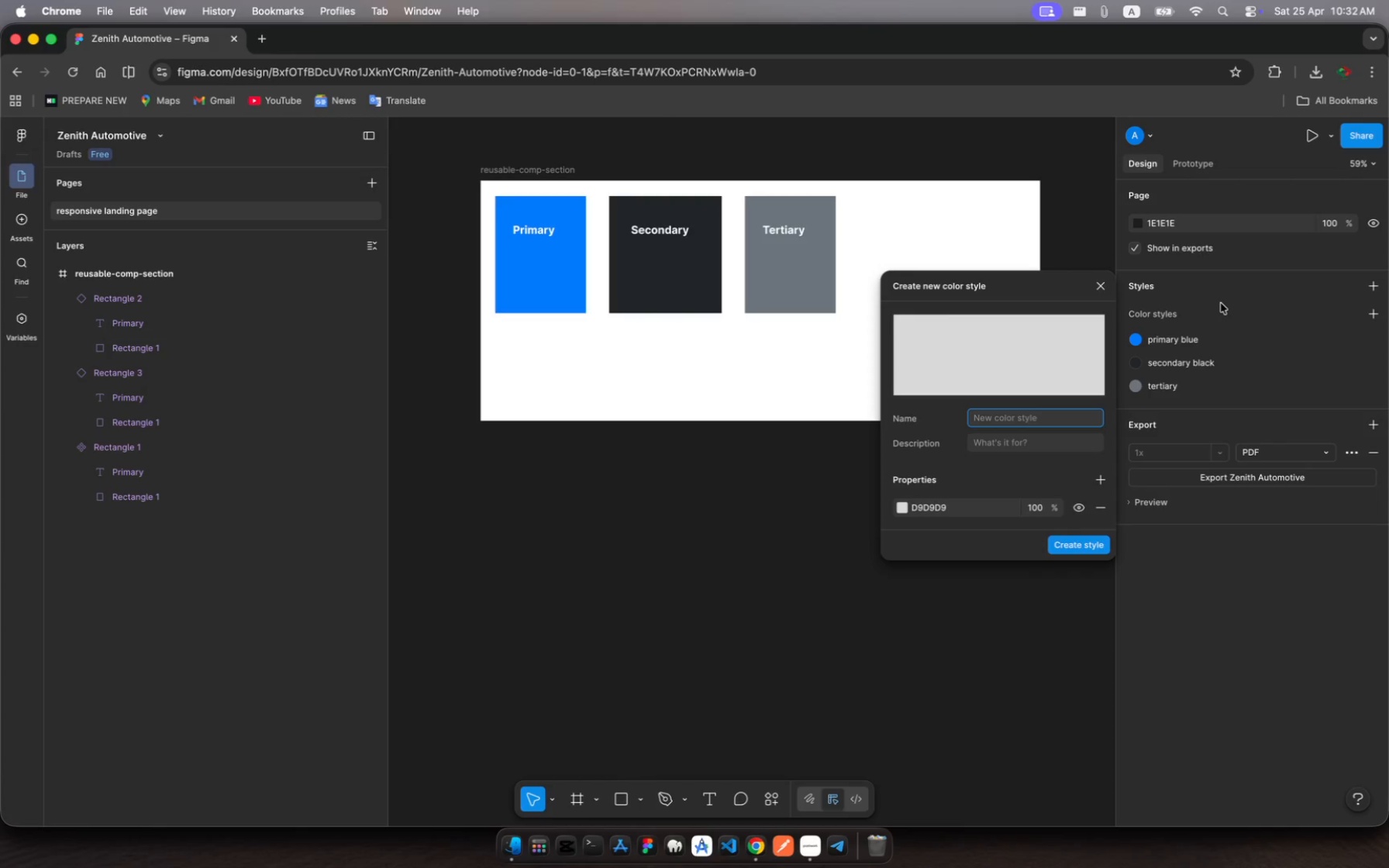 
type(neutral)
 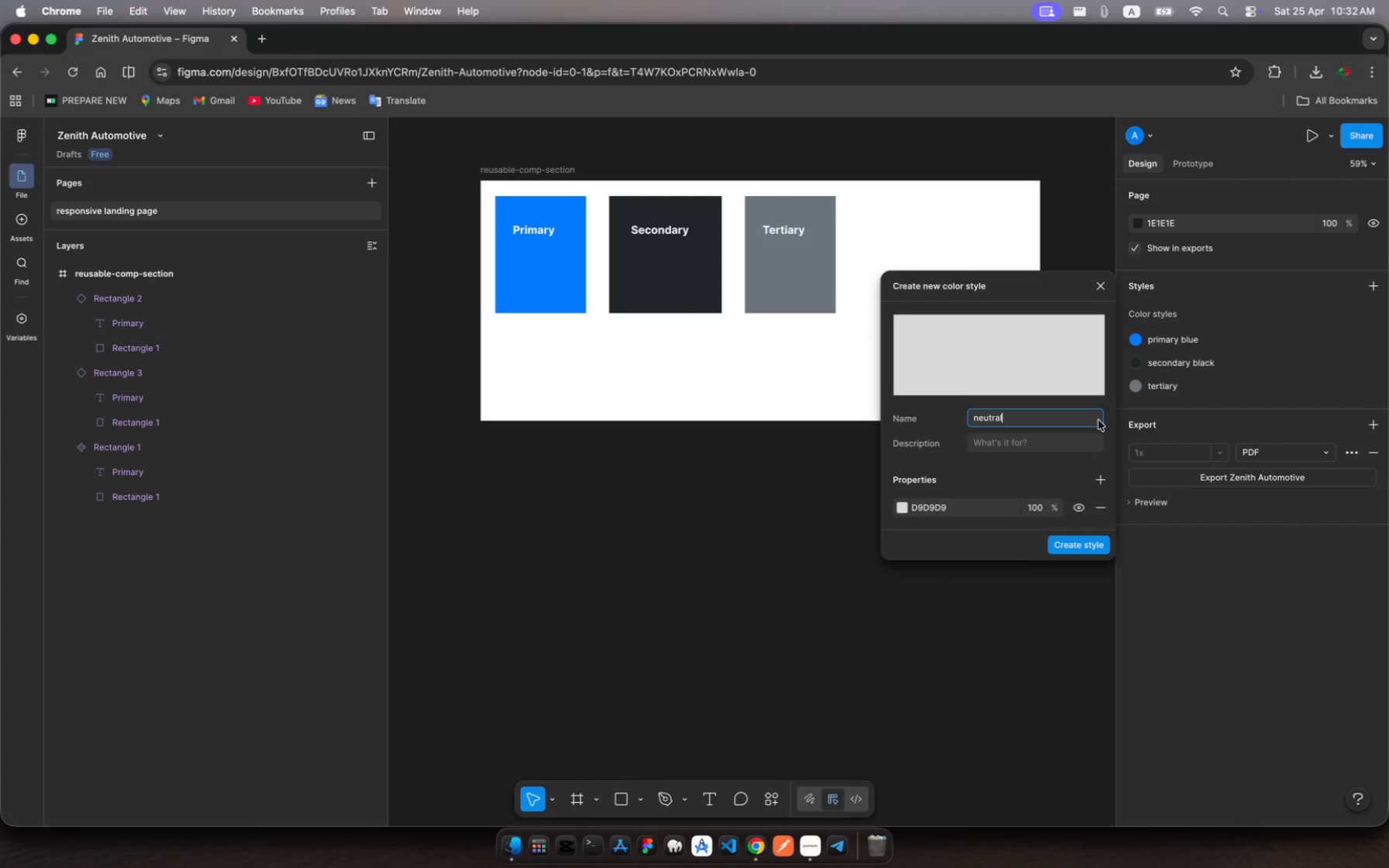 
left_click([928, 507])
 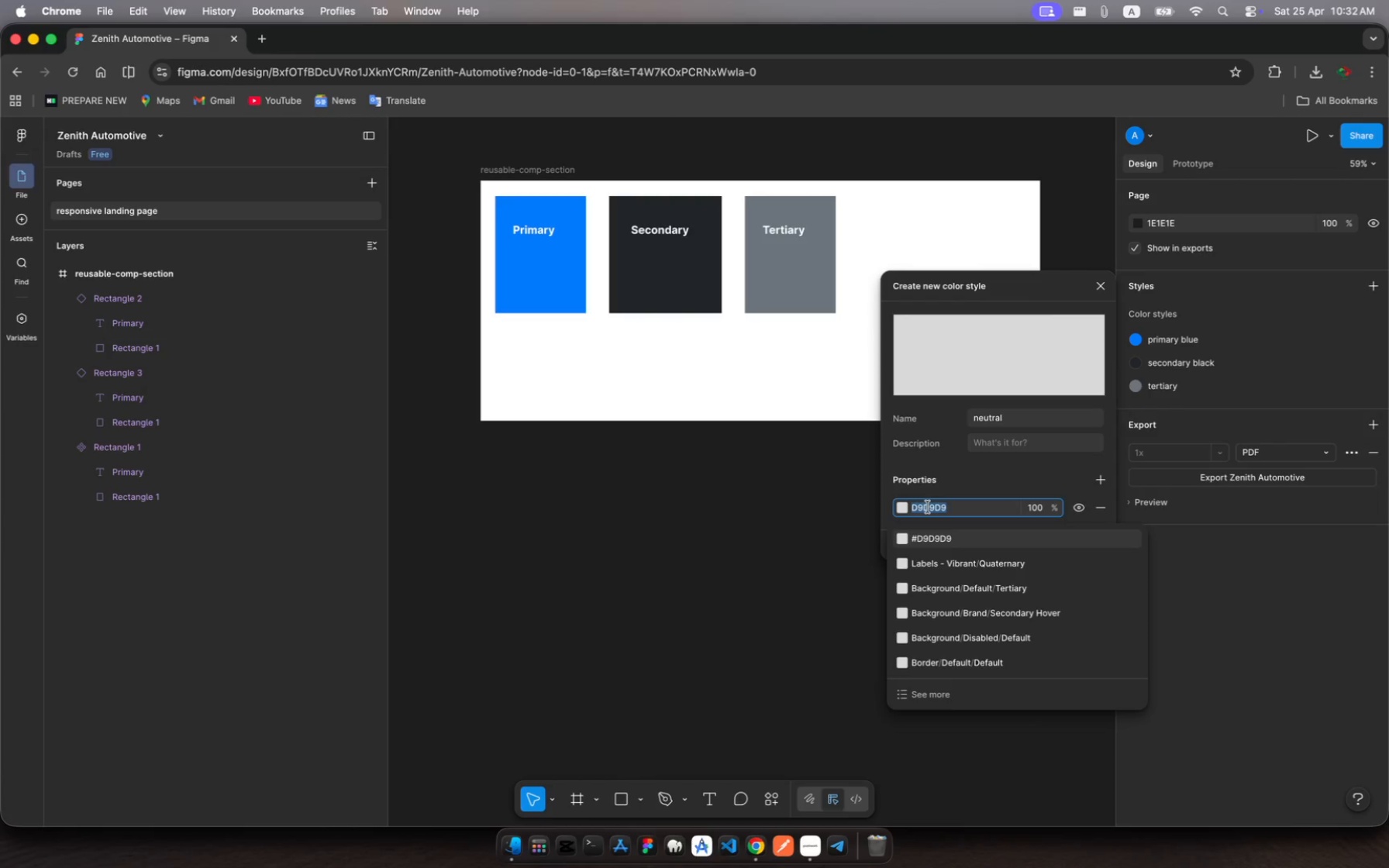 
wait(6.65)
 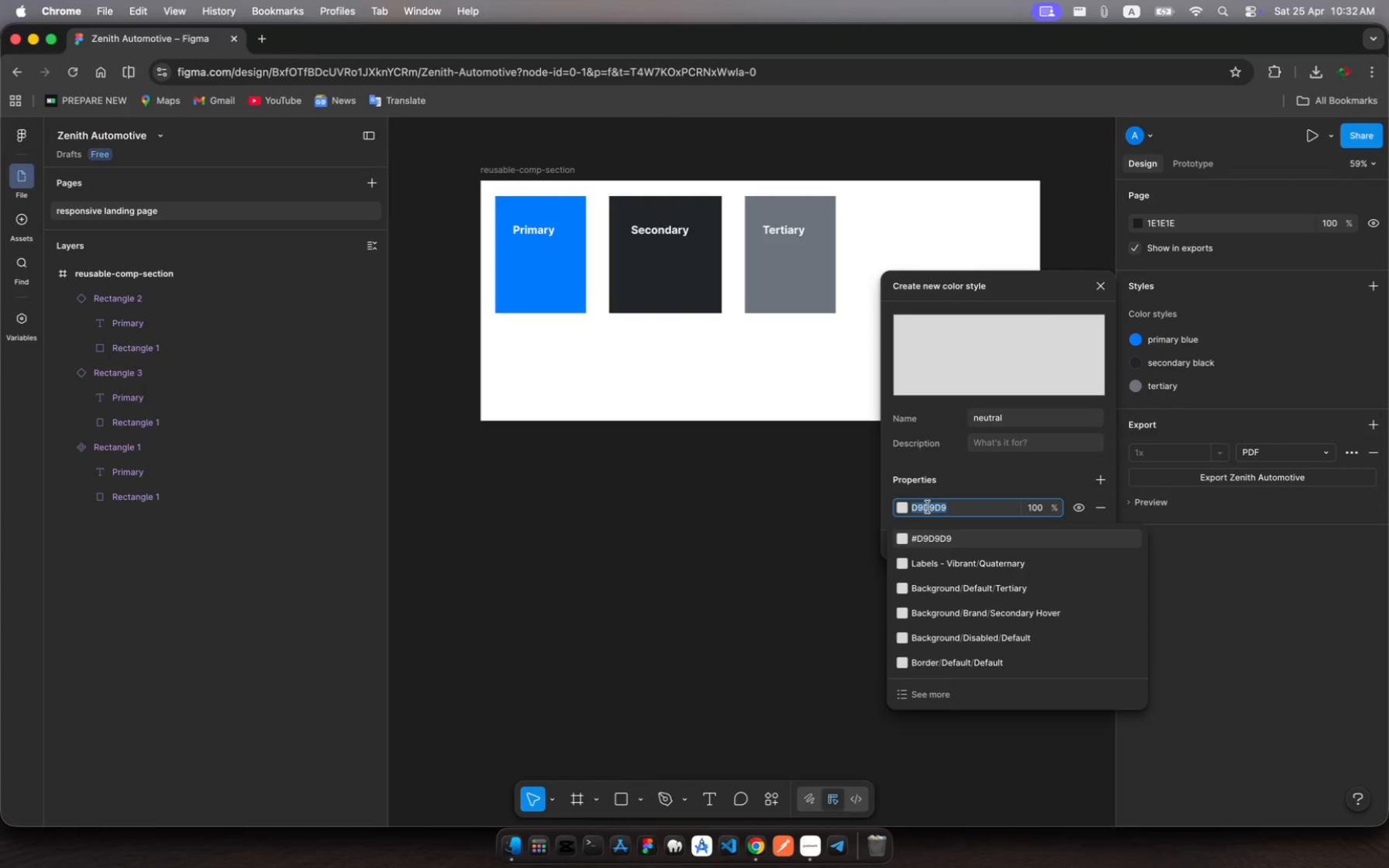 
type(fbf9fa)
 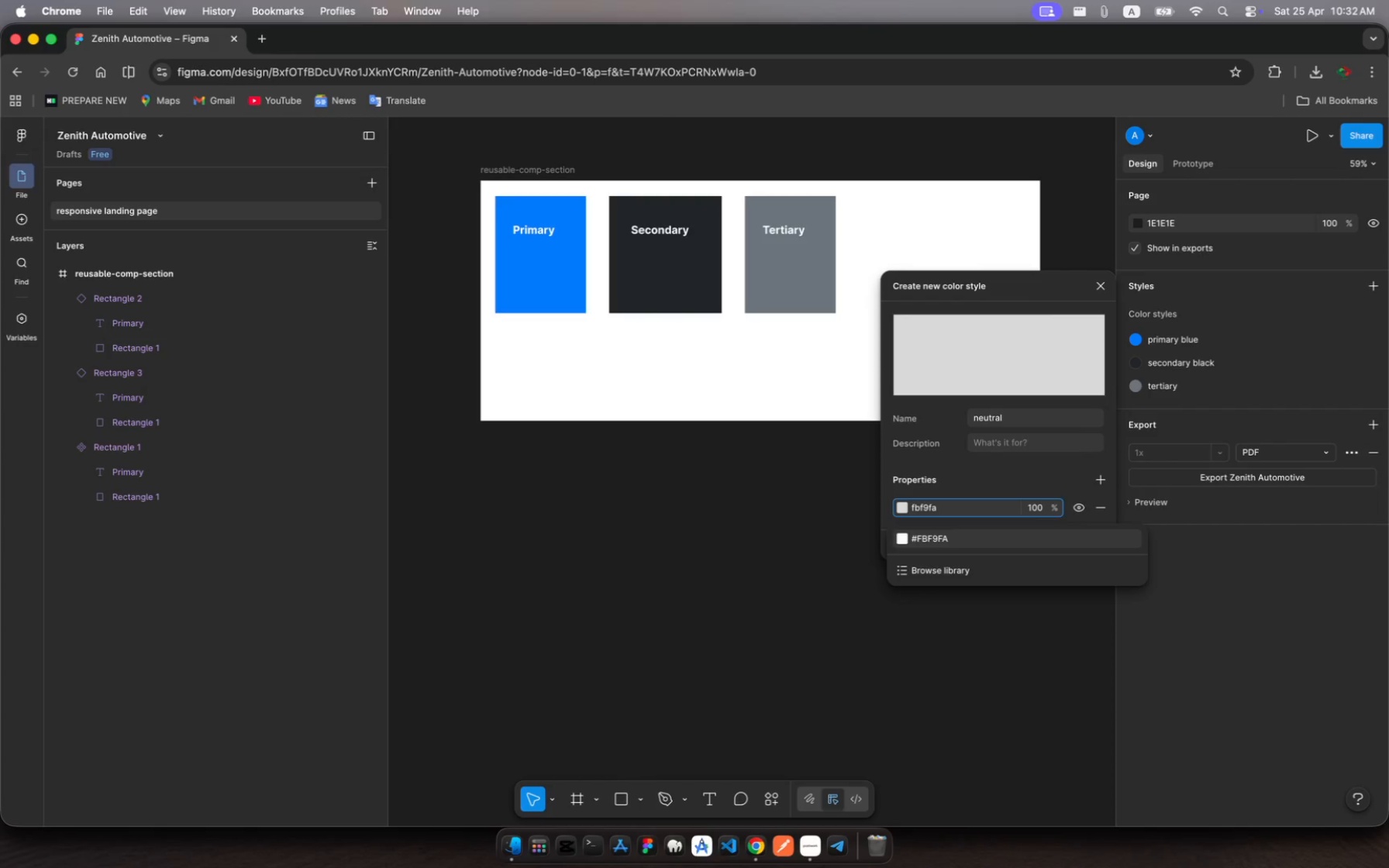 
key(Enter)
 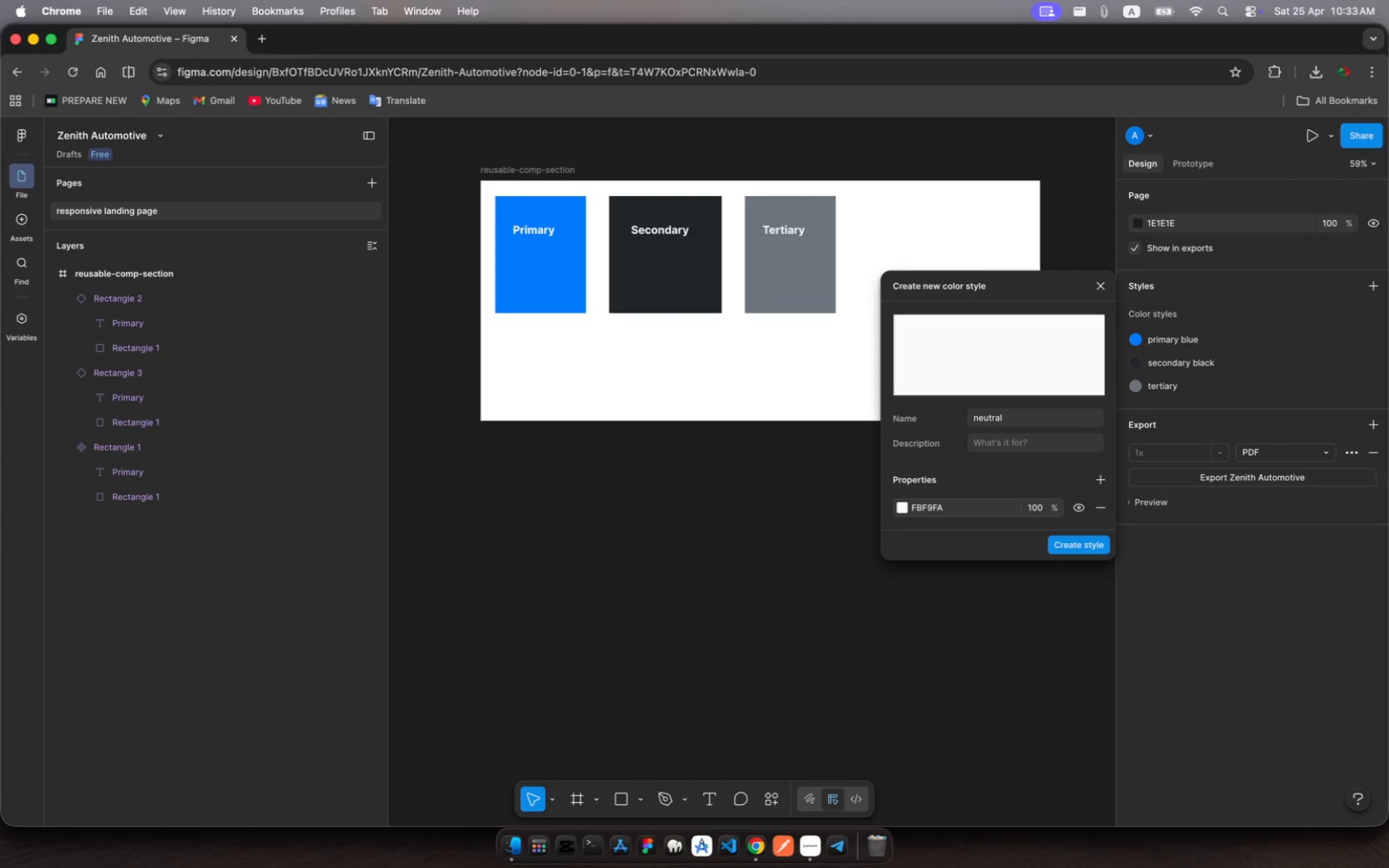 
left_click([1071, 546])
 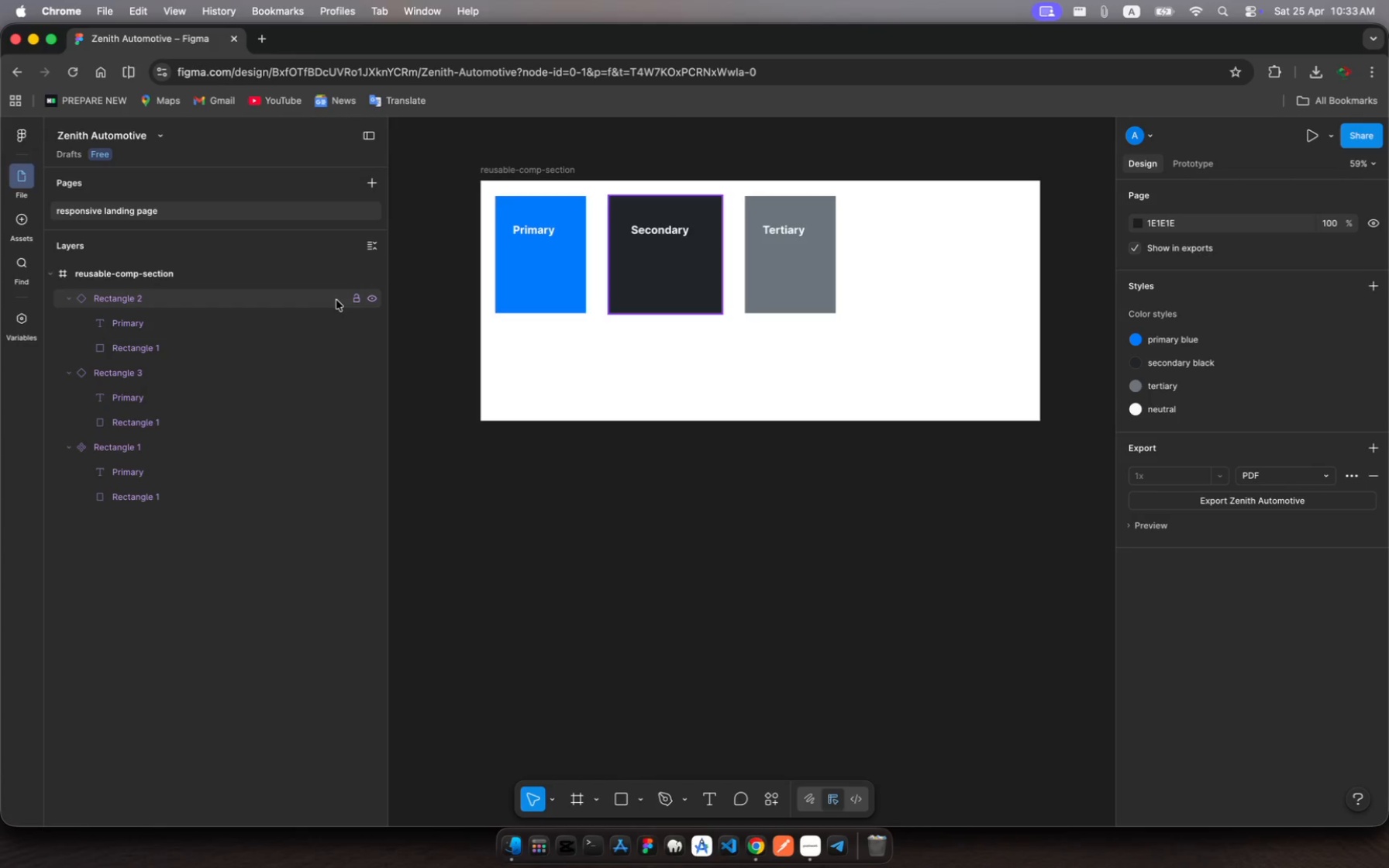 
wait(7.06)
 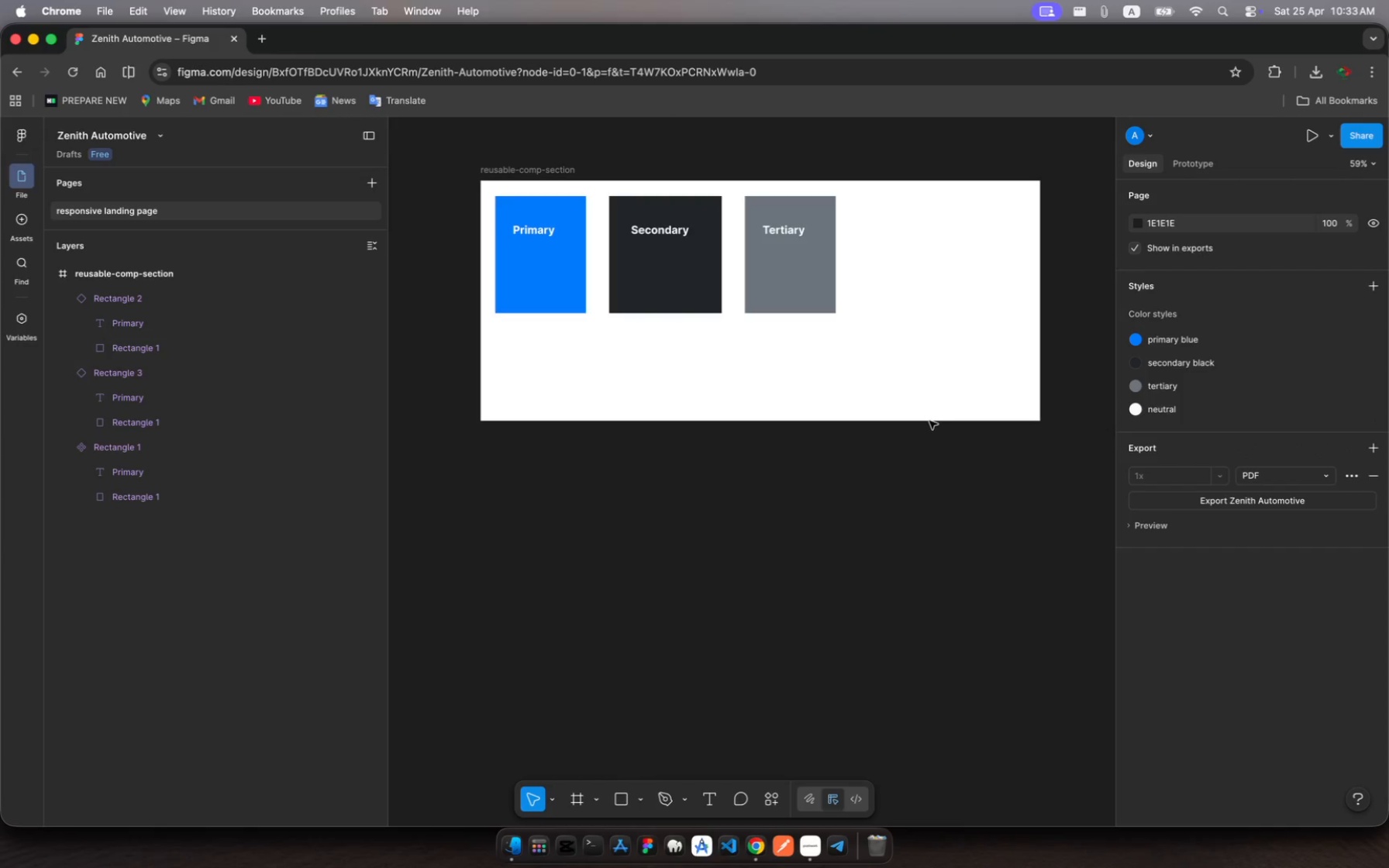 
left_click([189, 305])
 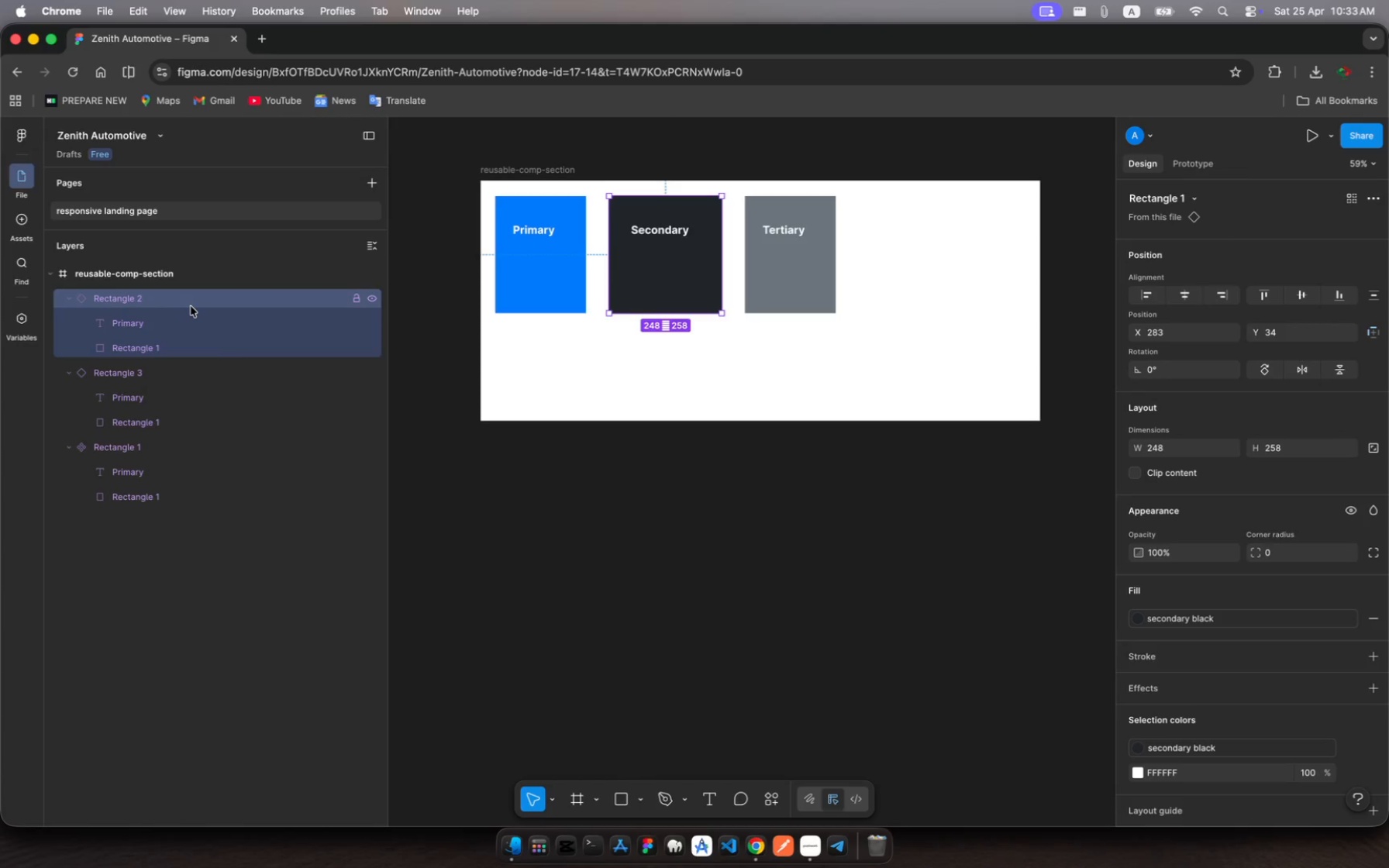 
key(Meta+C)
 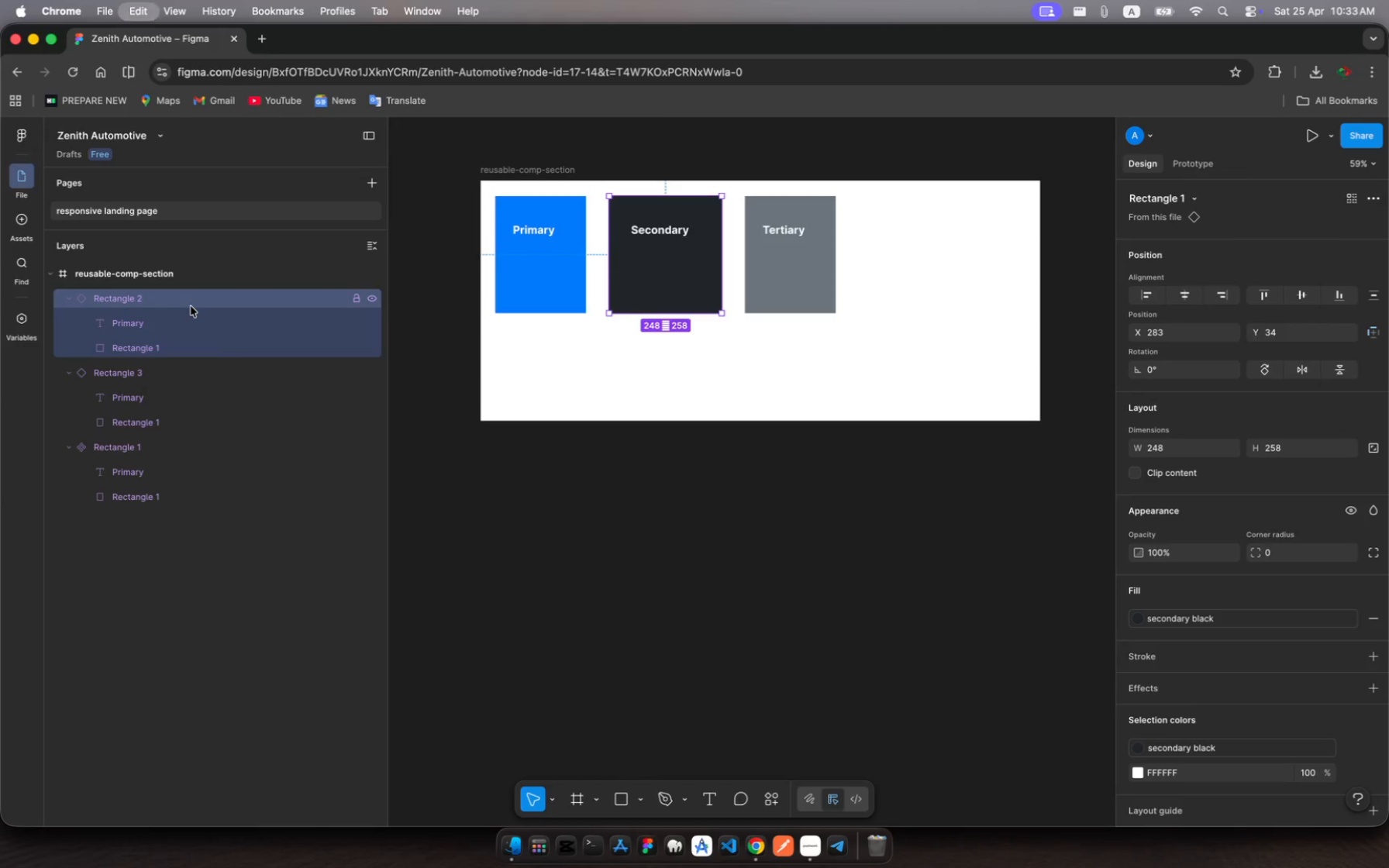 
key(Meta+V)
 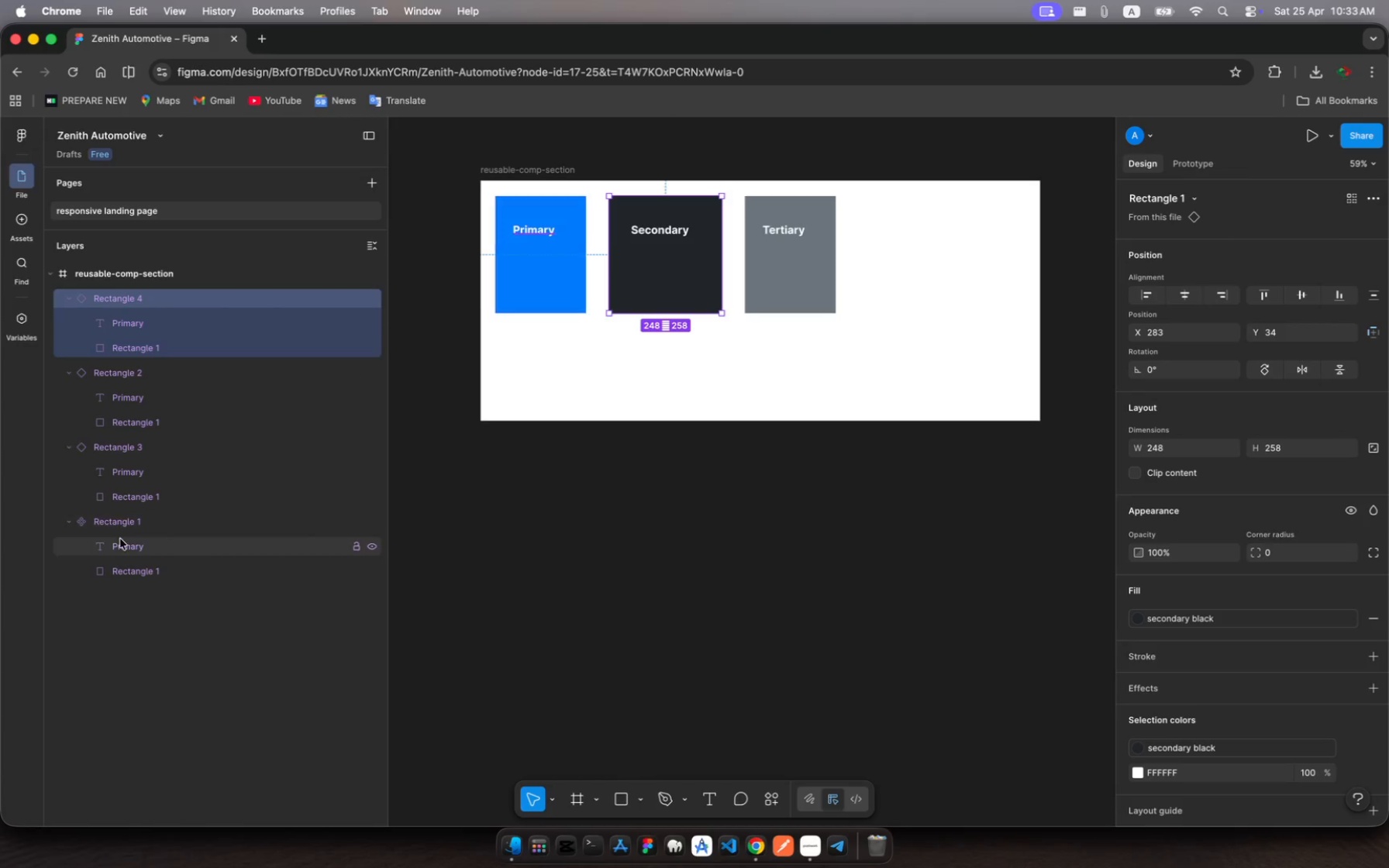 
left_click([123, 528])
 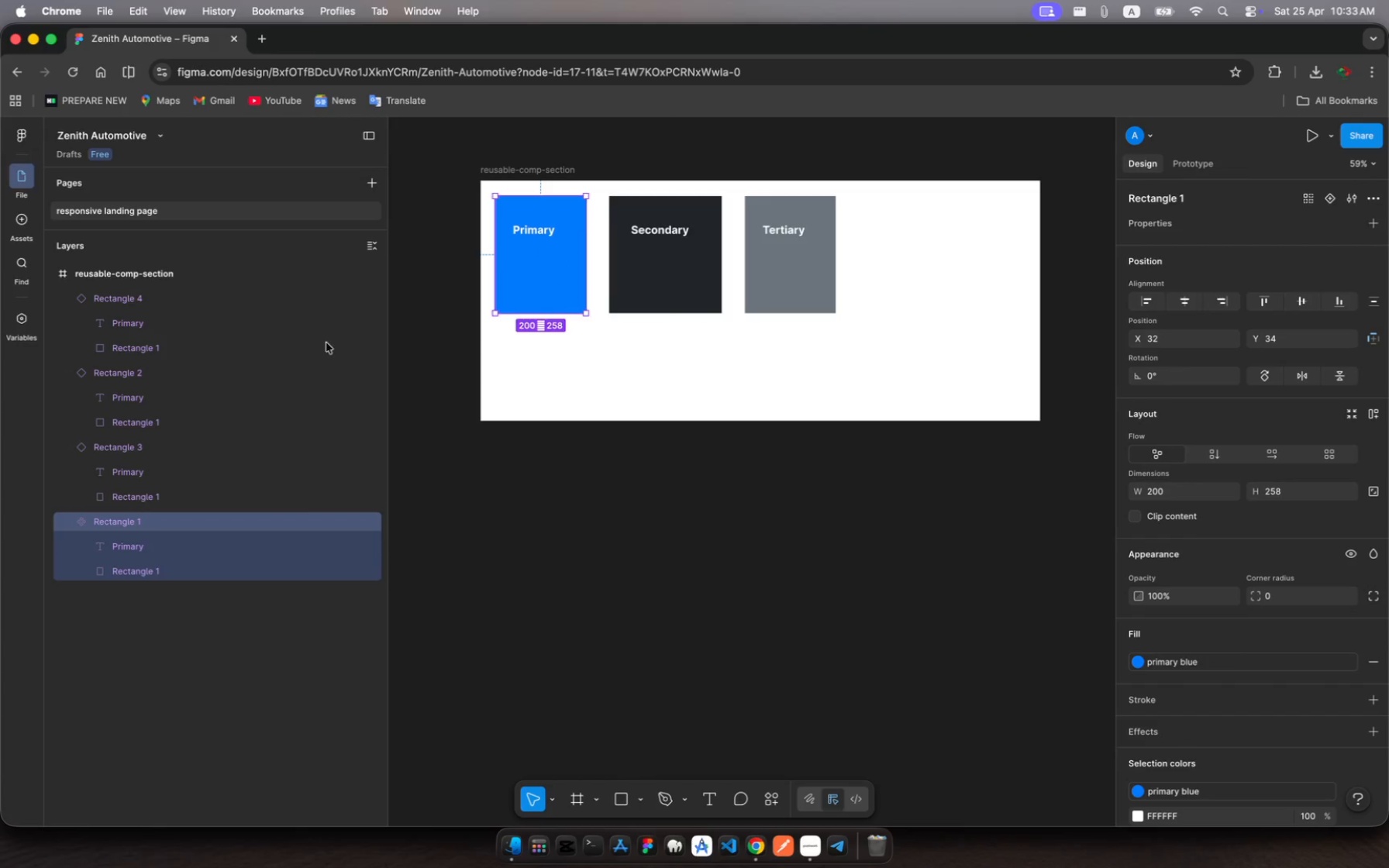 
left_click([152, 450])
 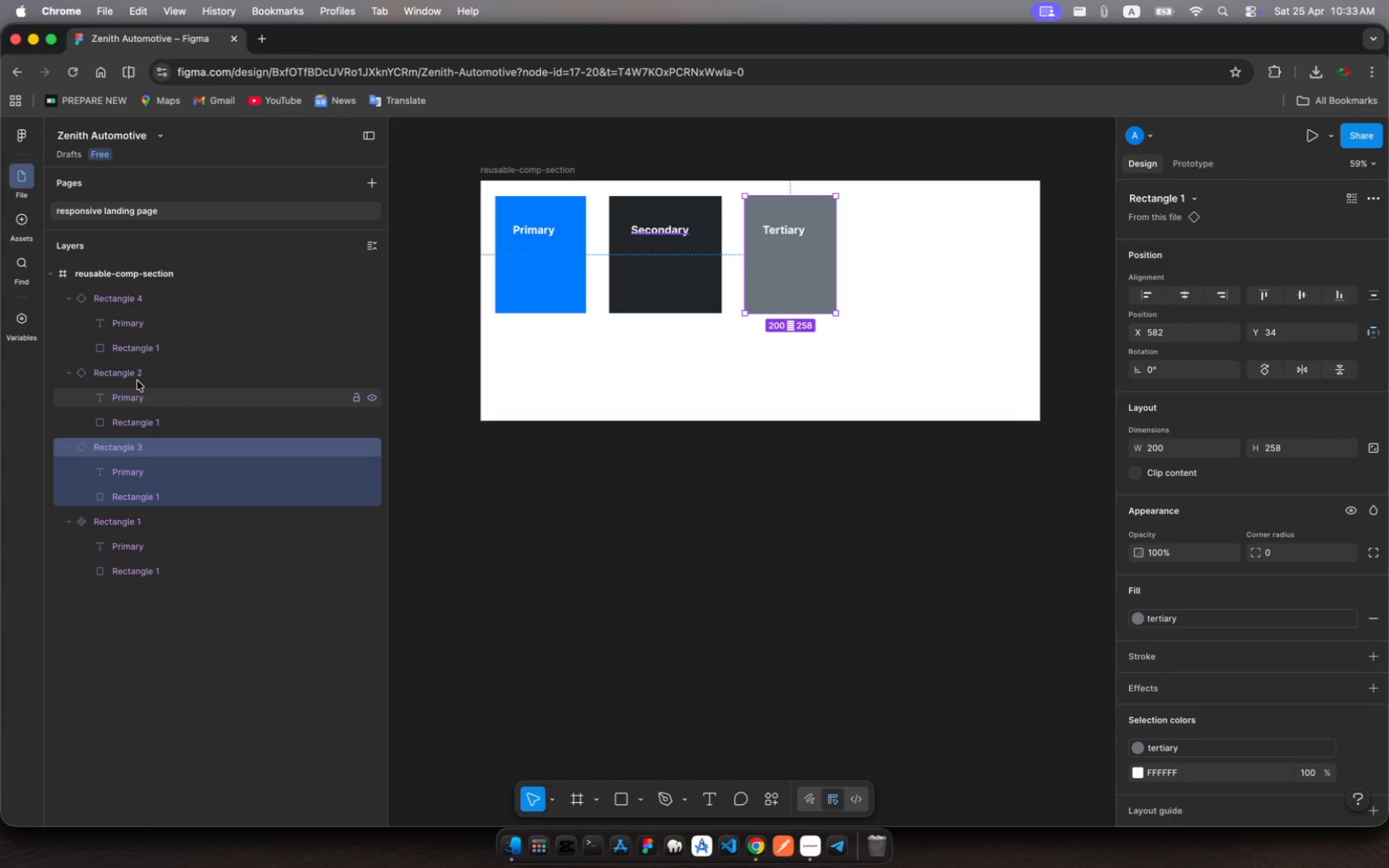 
left_click([137, 370])
 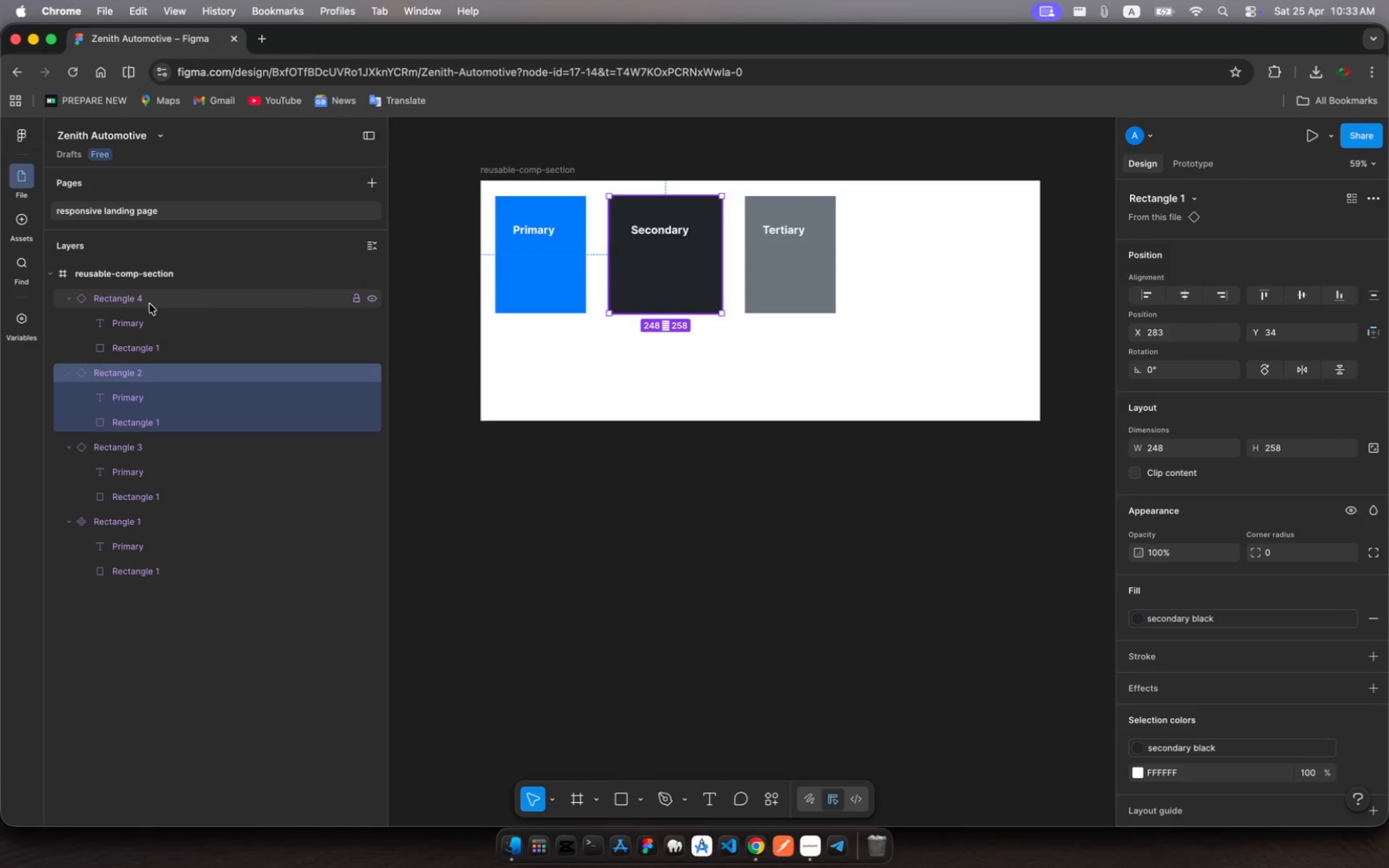 
left_click([150, 303])
 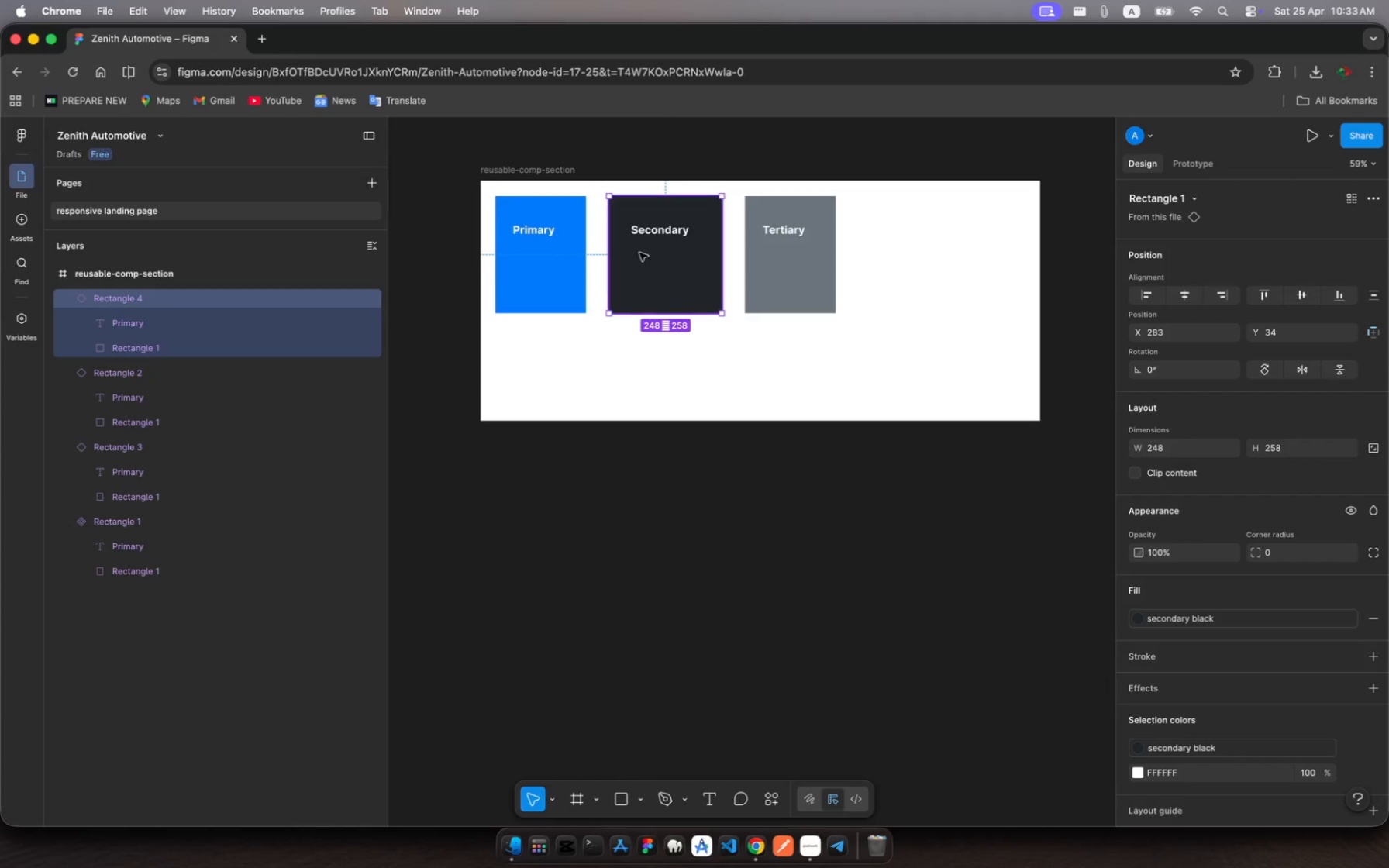 
scroll: coordinate [661, 243], scroll_direction: down, amount: 1.0
 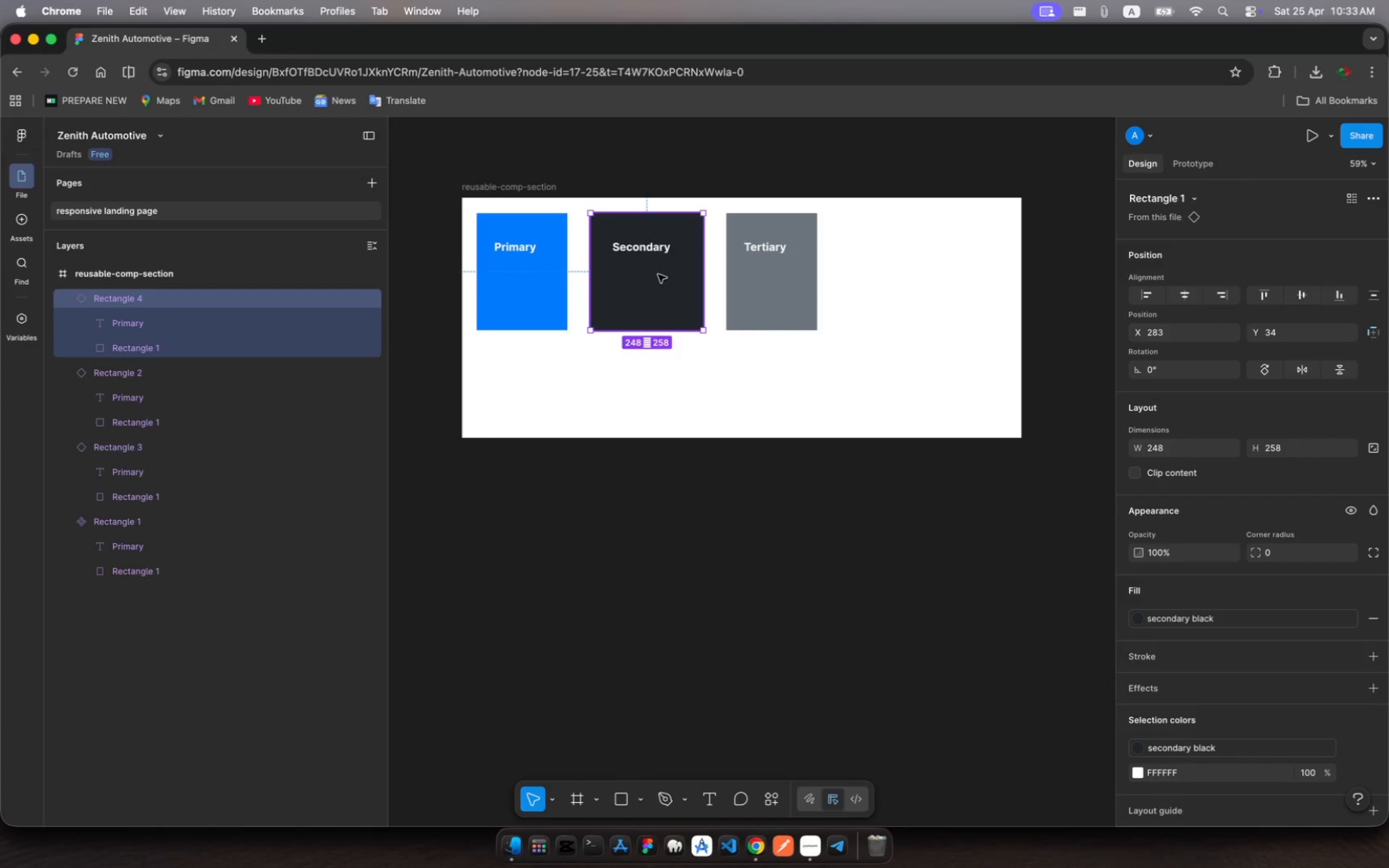 
left_click_drag(start_coordinate=[658, 274], to_coordinate=[908, 276])
 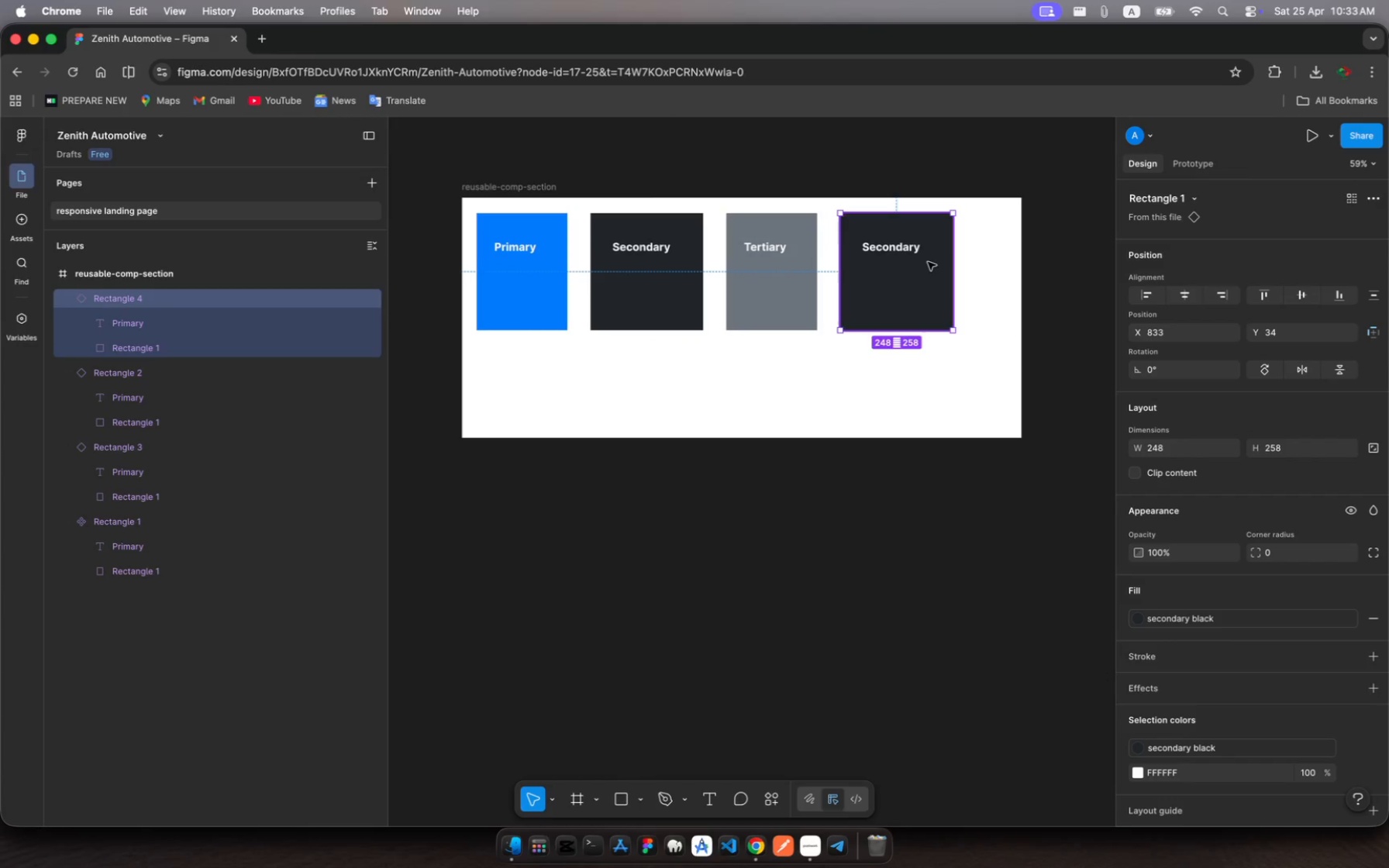 
left_click([905, 250])
 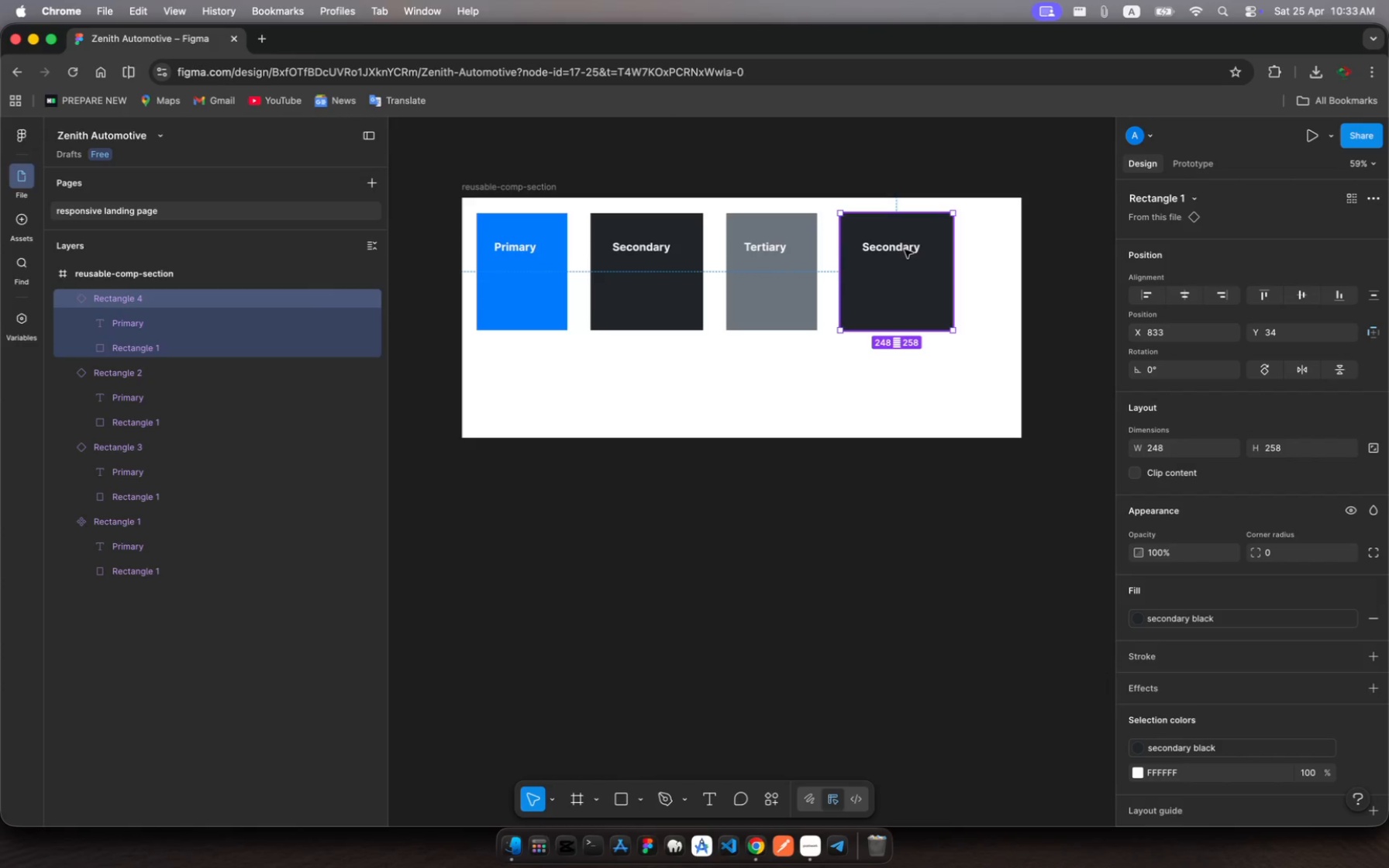 
left_click([905, 250])
 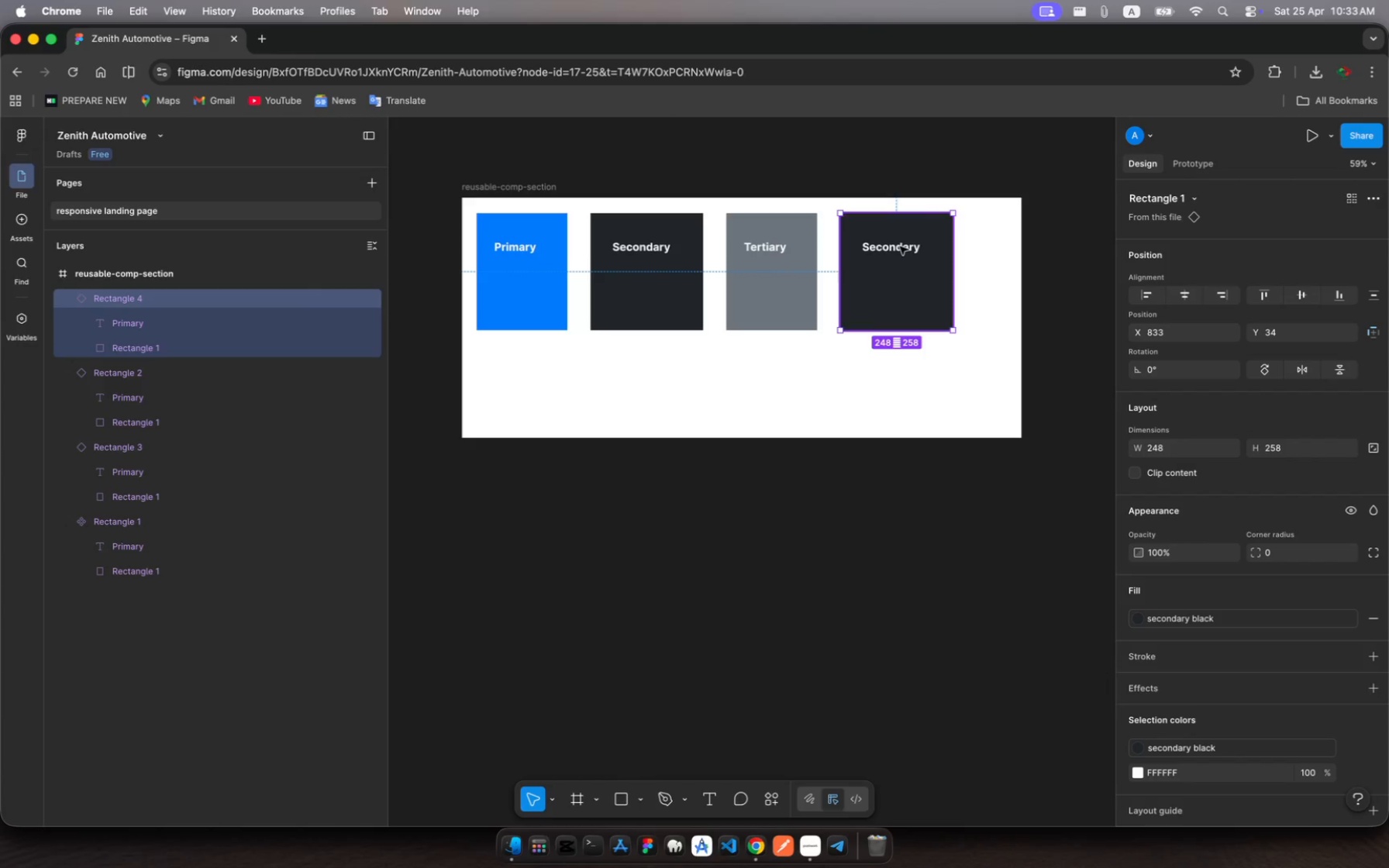 
double_click([900, 248])
 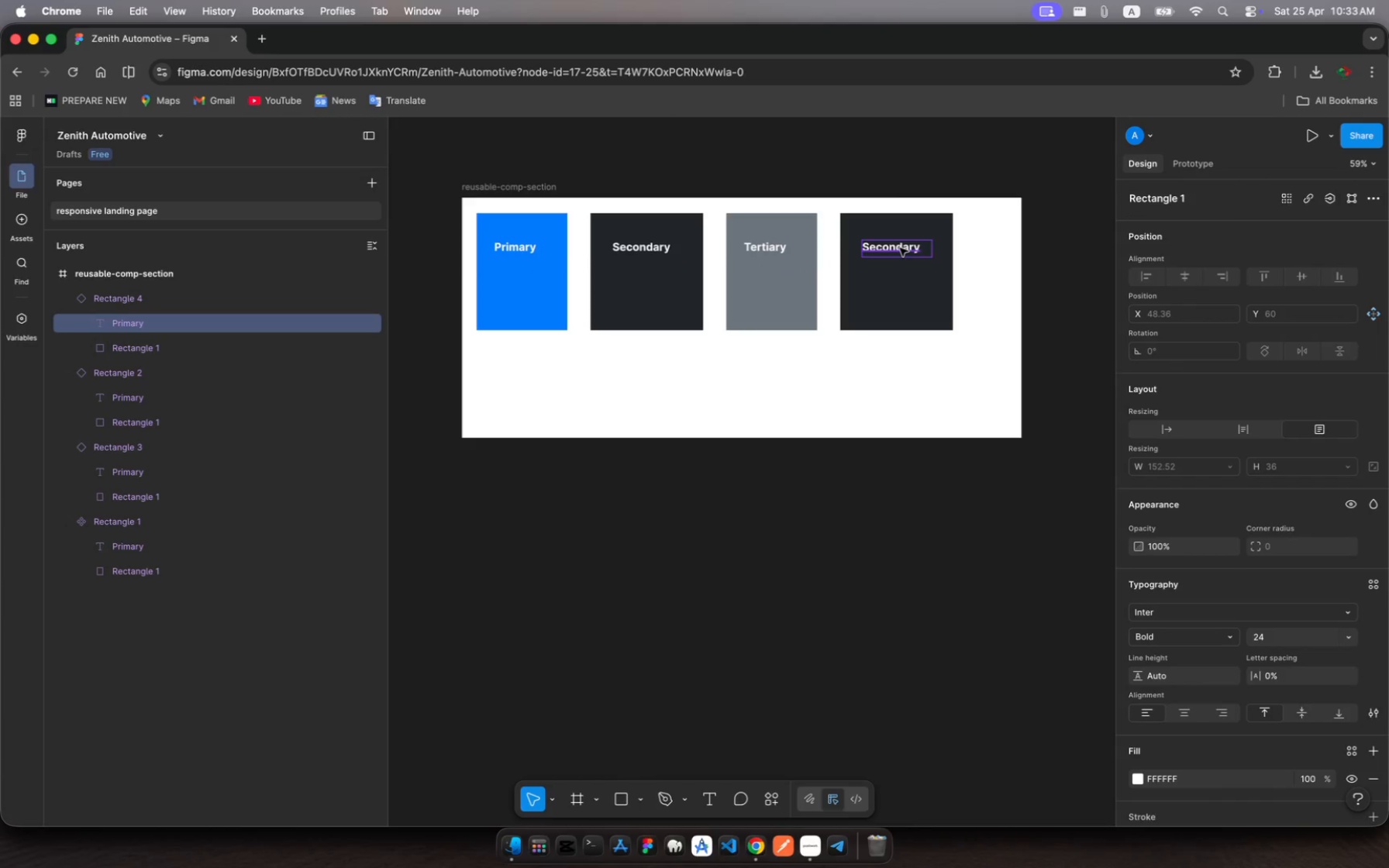 
double_click([900, 248])
 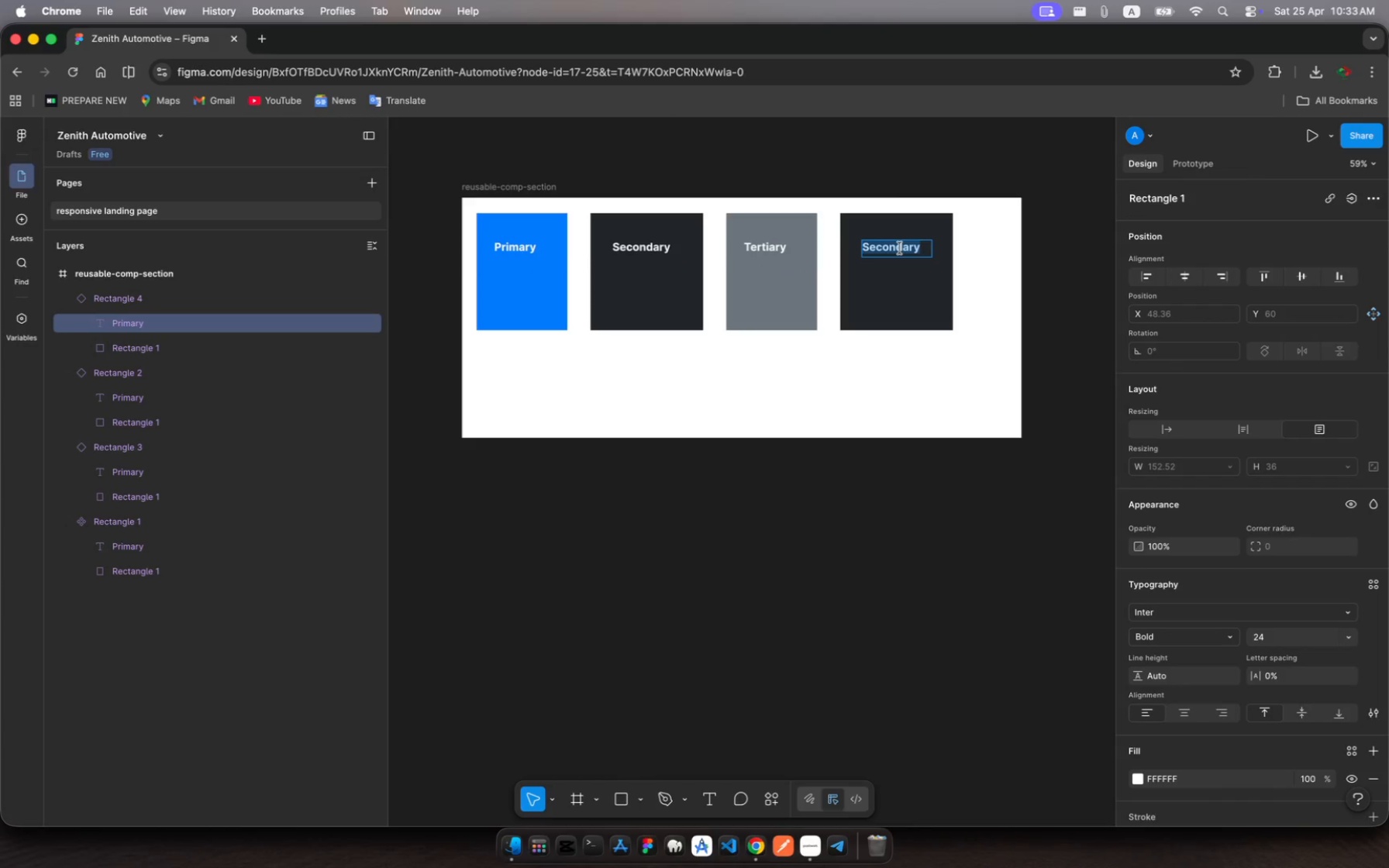 
type(Neutral)
 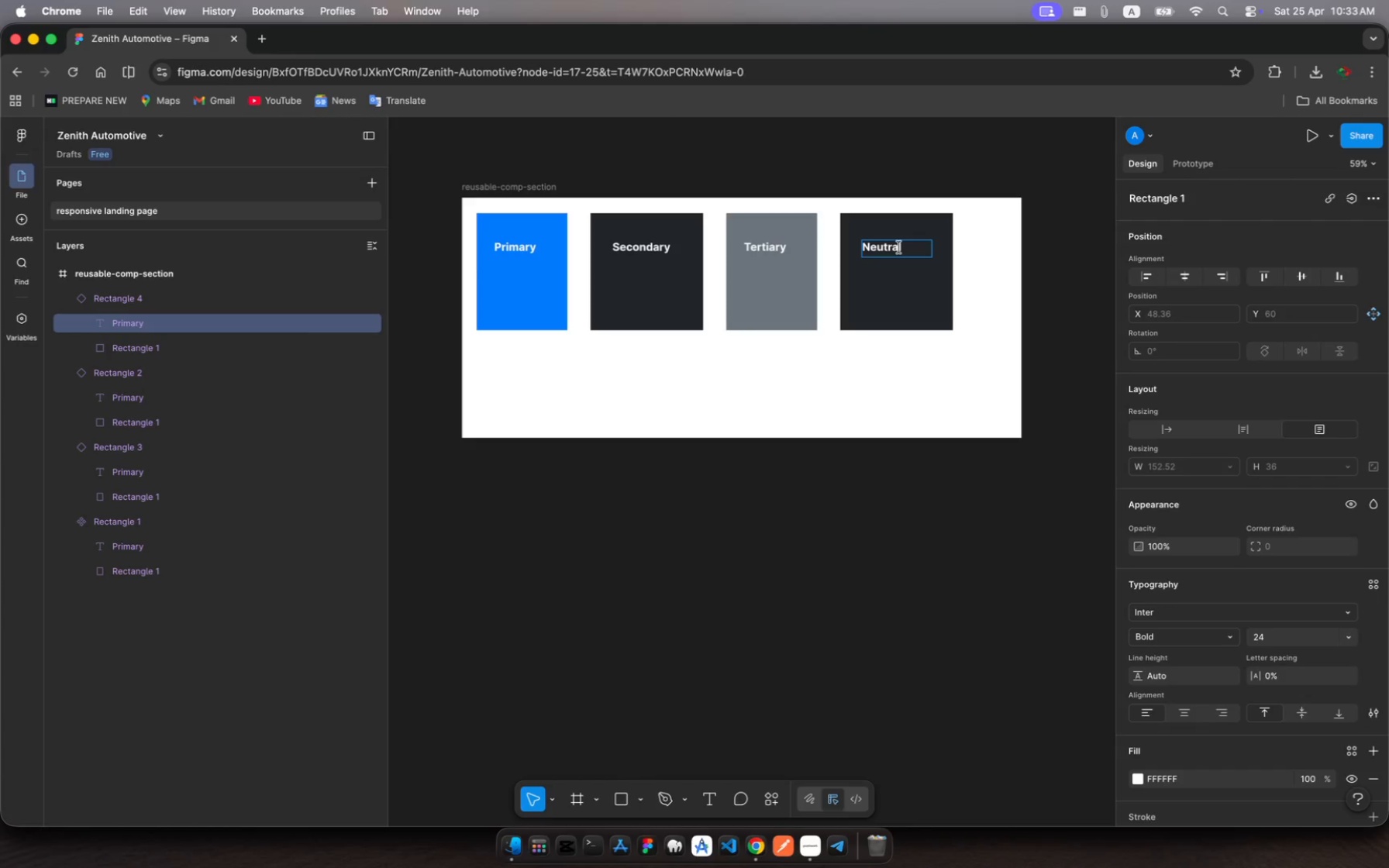 
key(Escape)
 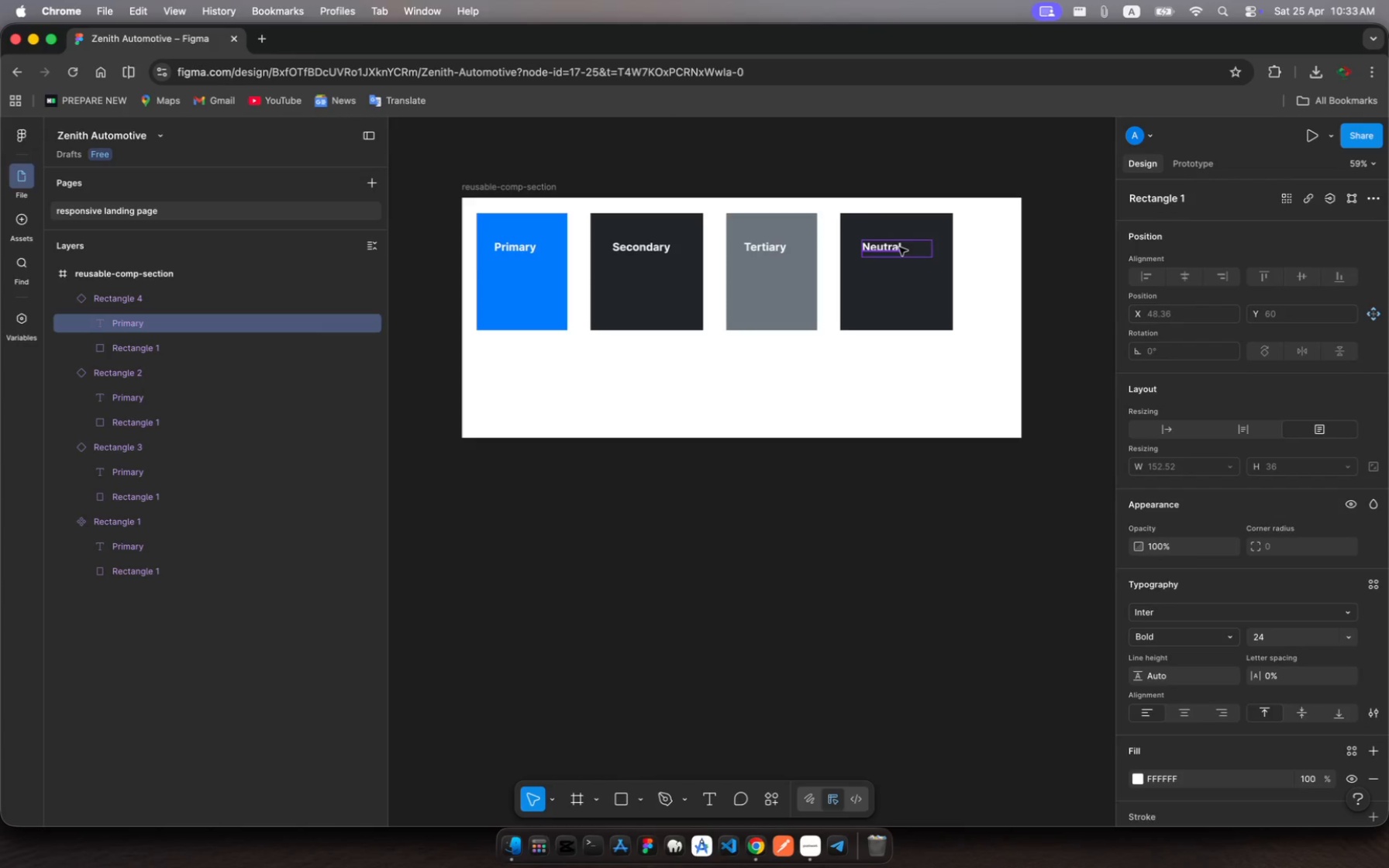 
key(Escape)
 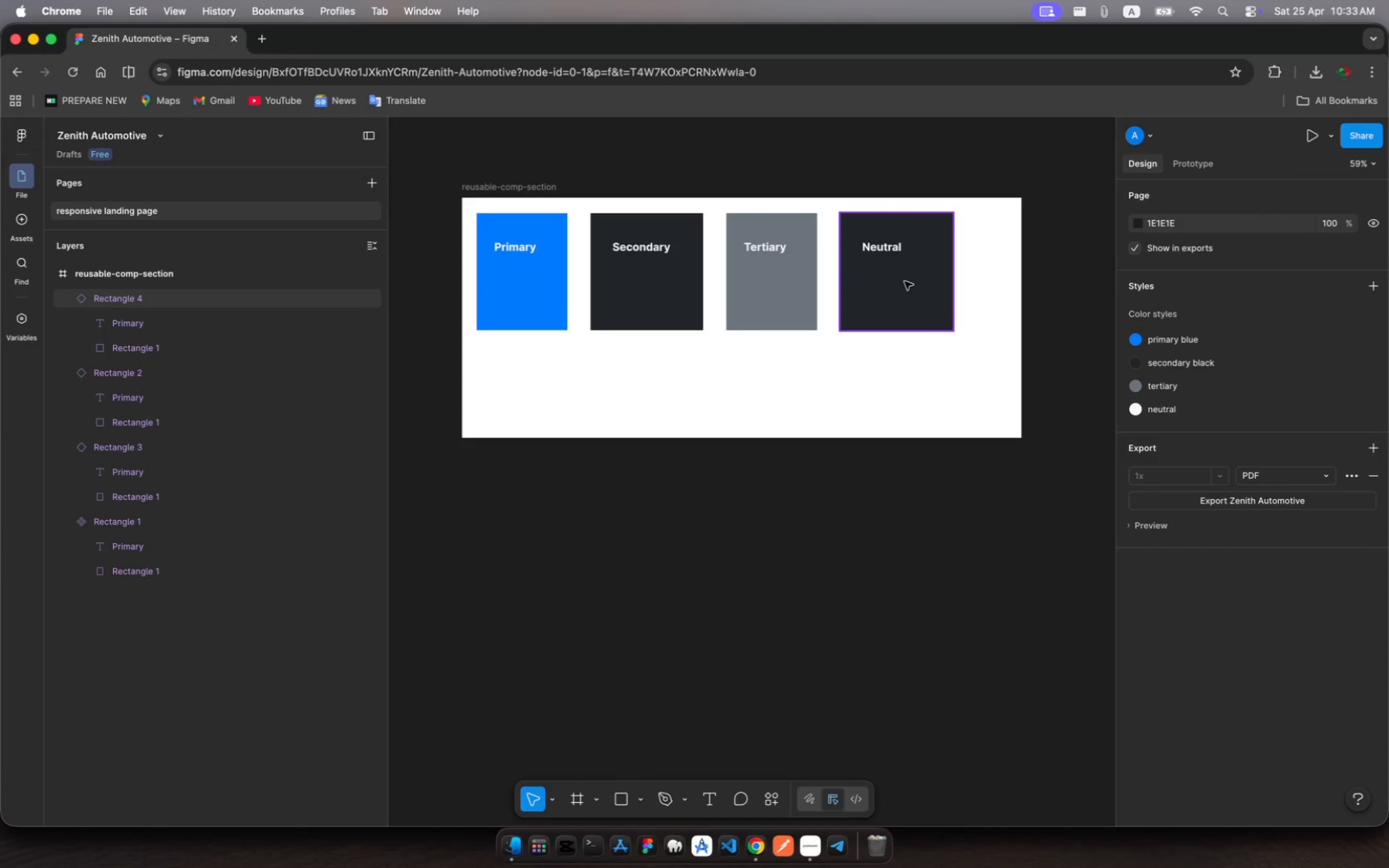 
left_click([905, 281])
 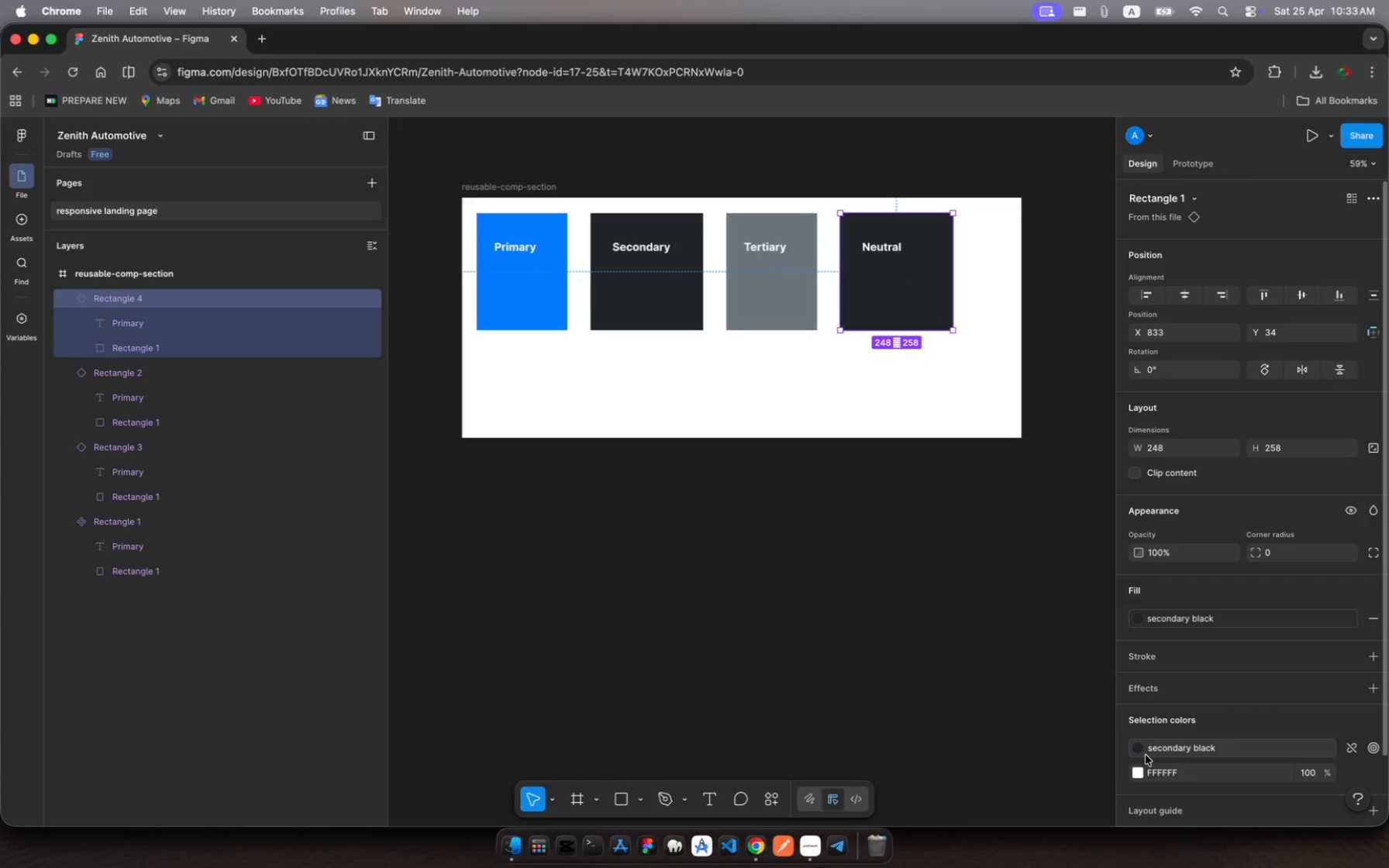 
left_click([1145, 753])
 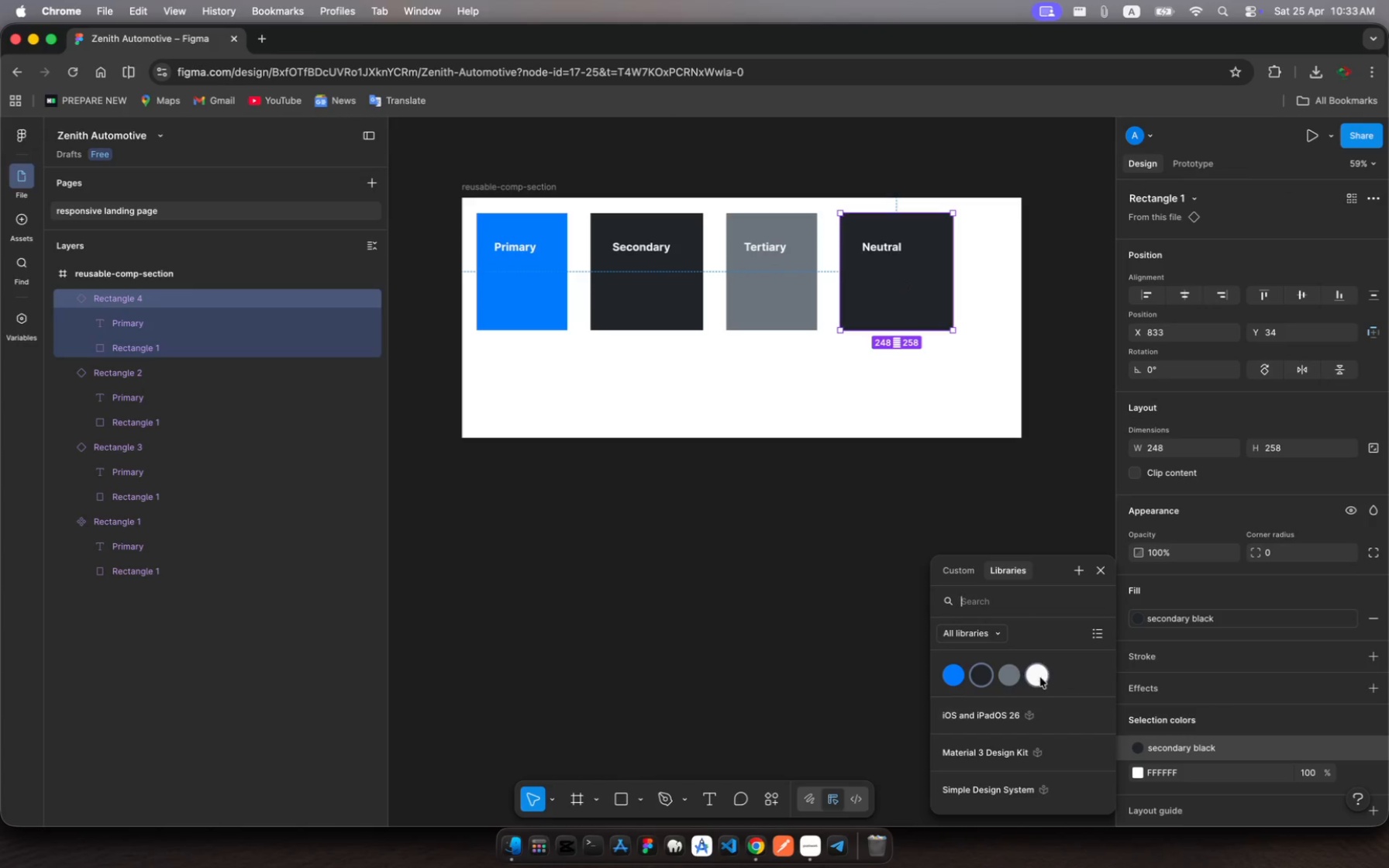 
left_click([1039, 677])
 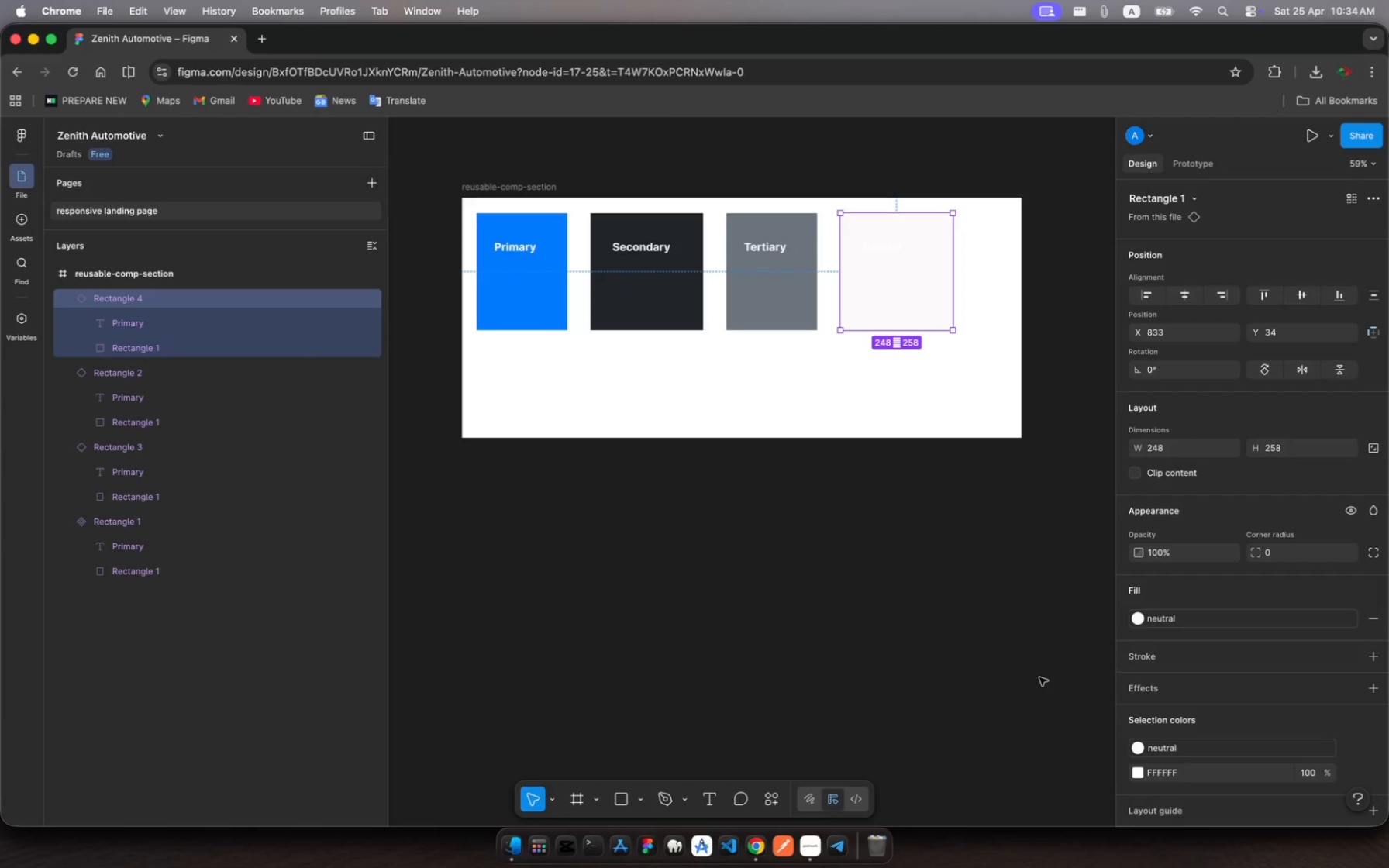 
wait(8.43)
 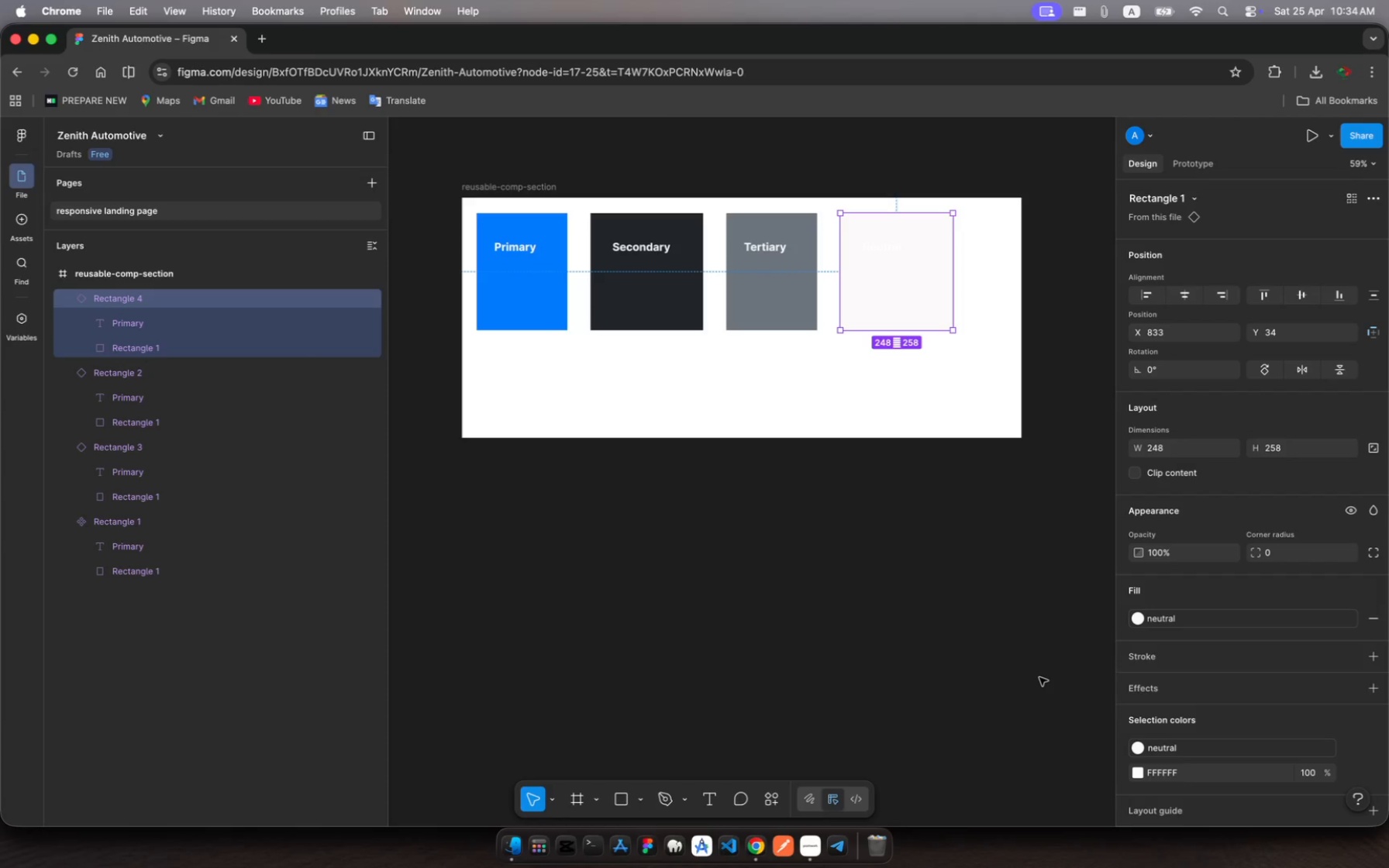 
left_click([1037, 539])
 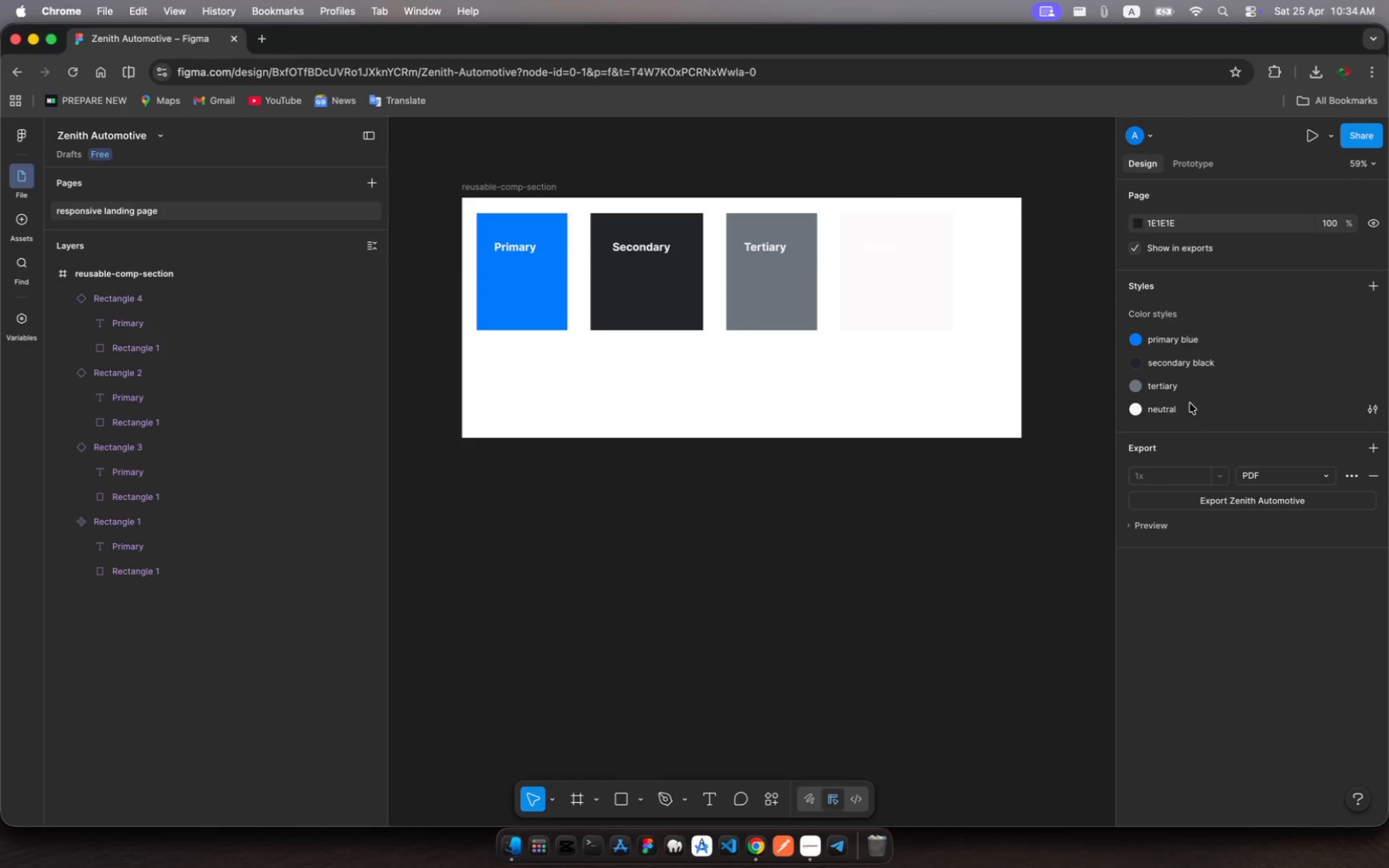 
left_click([1190, 405])
 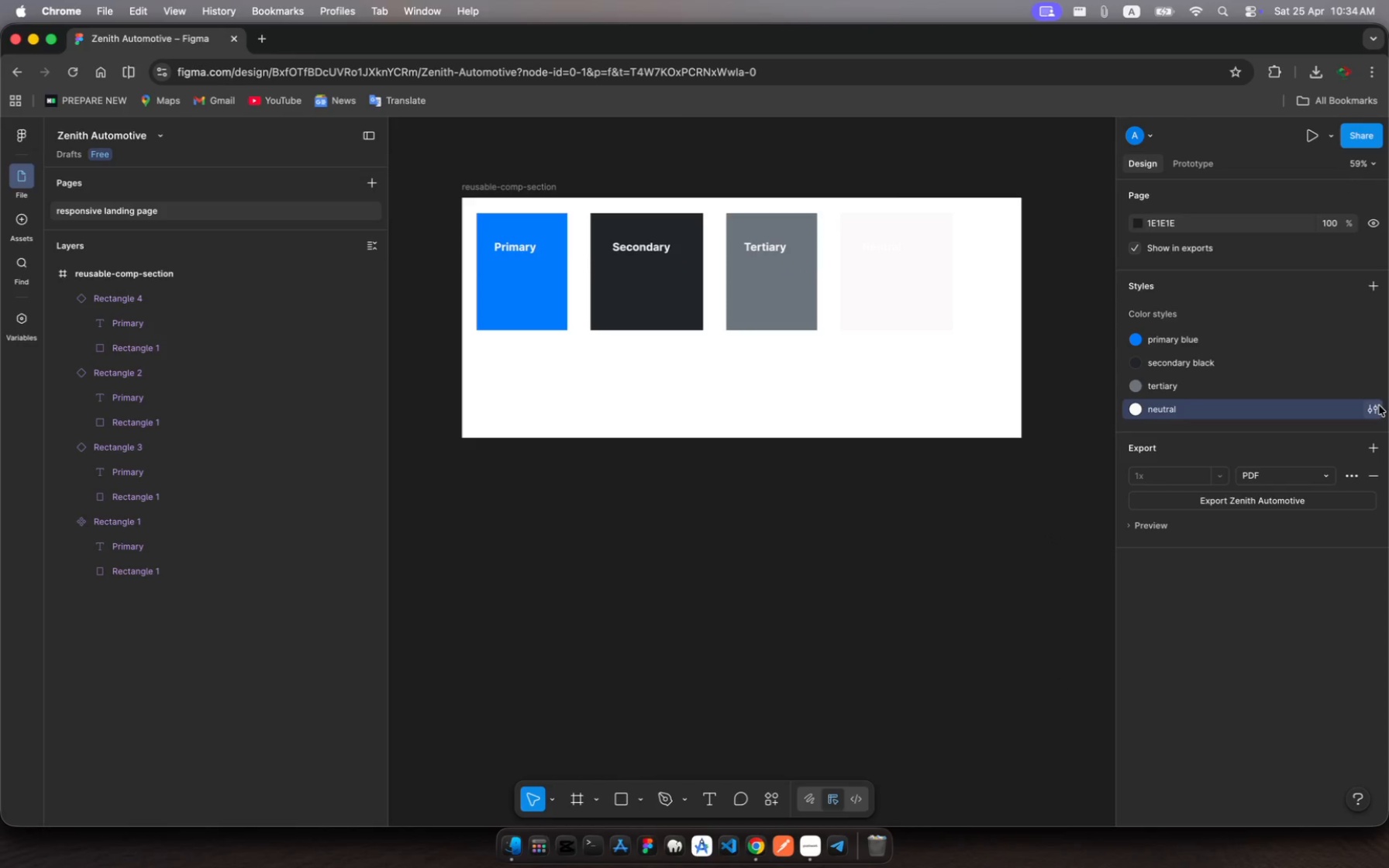 
left_click([1378, 406])
 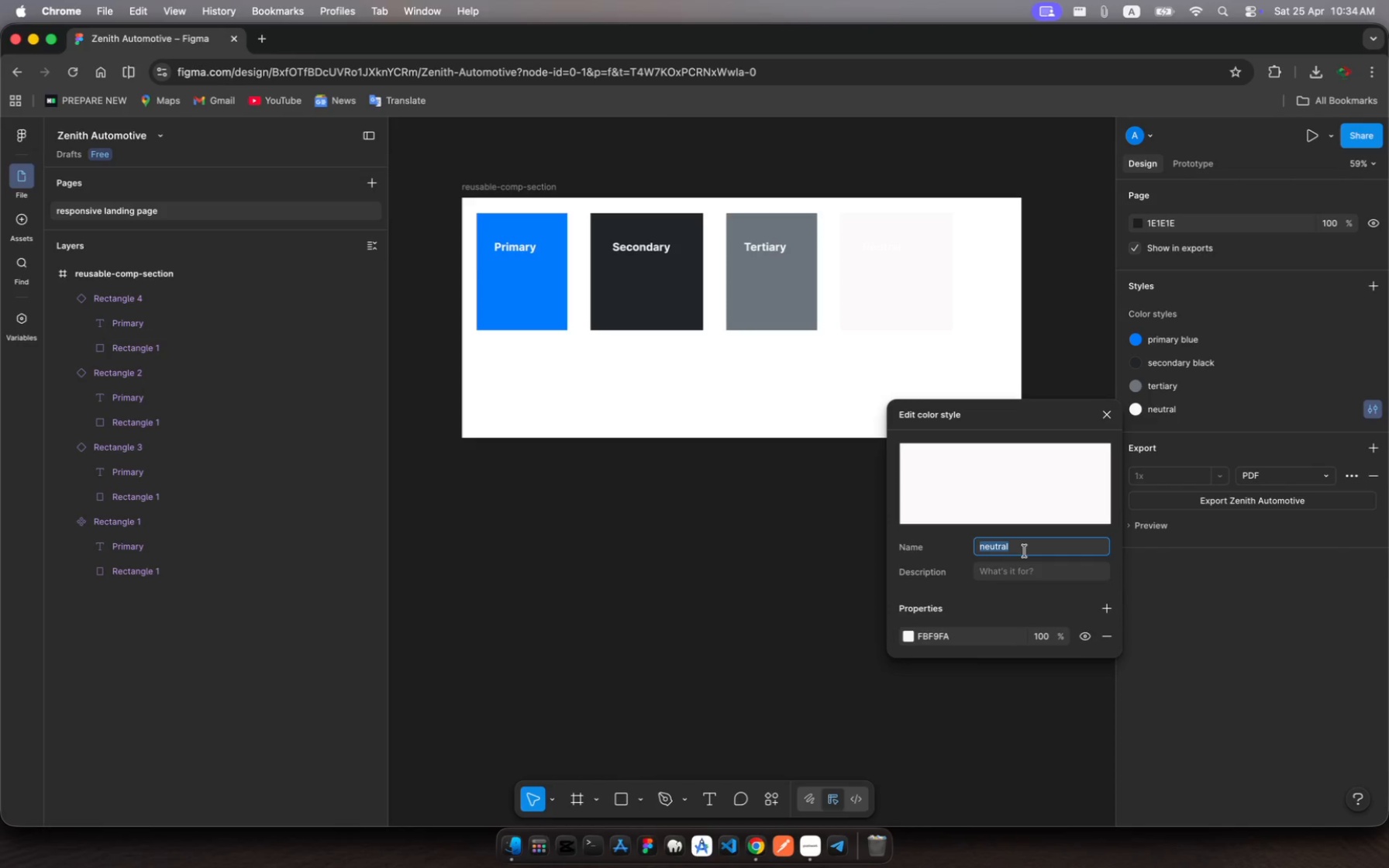 
wait(9.76)
 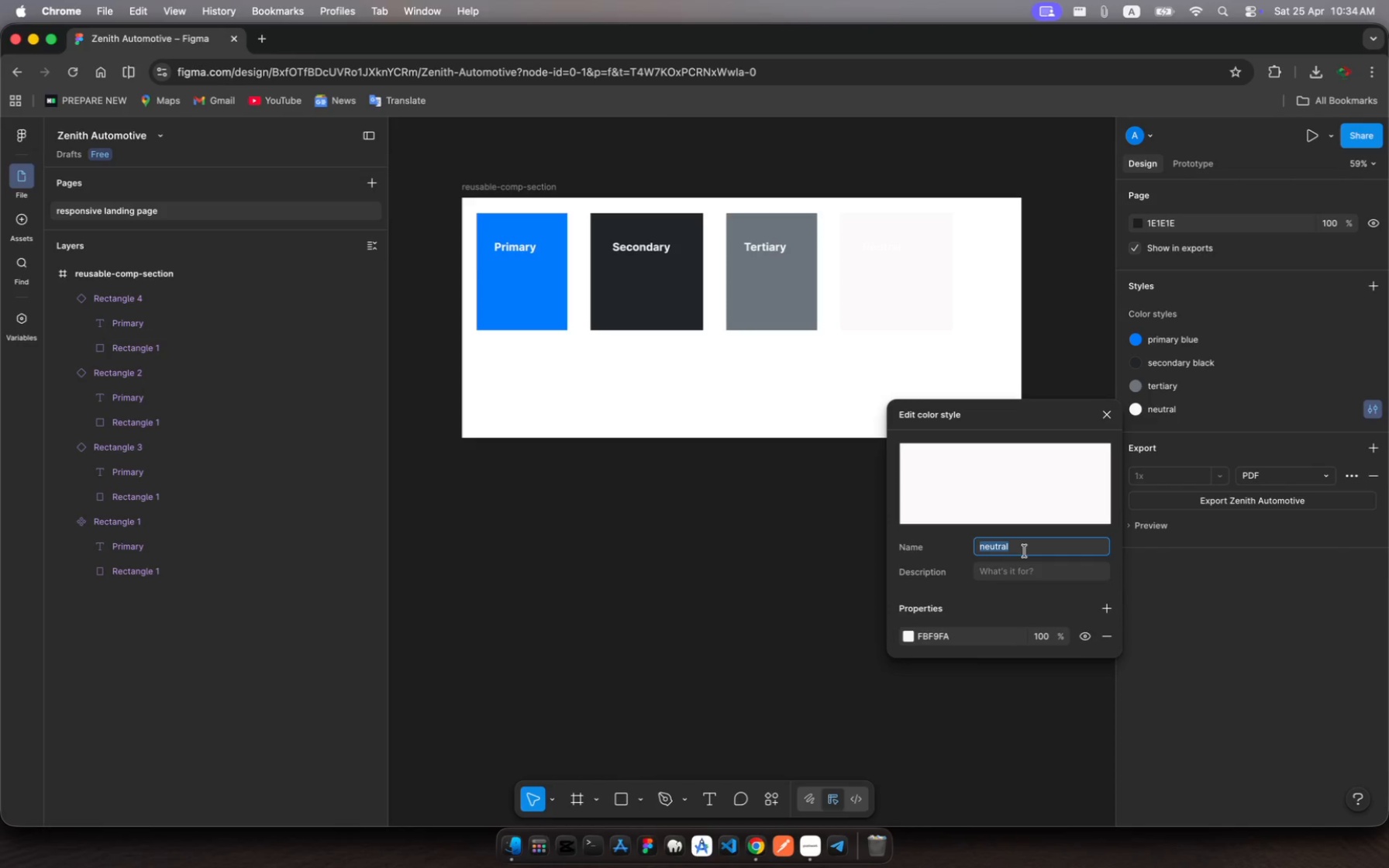 
left_click([824, 388])
 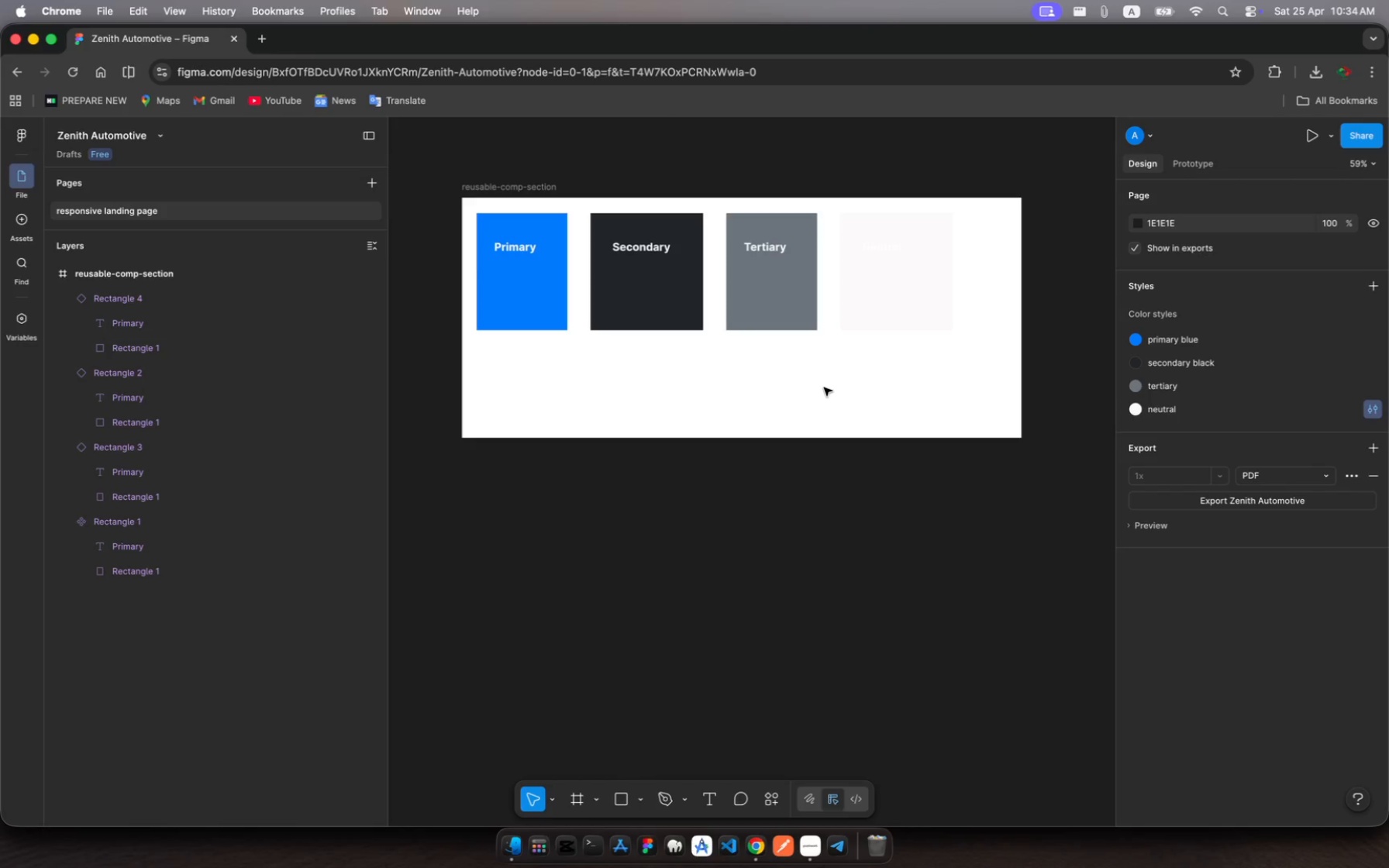 
left_click([824, 388])
 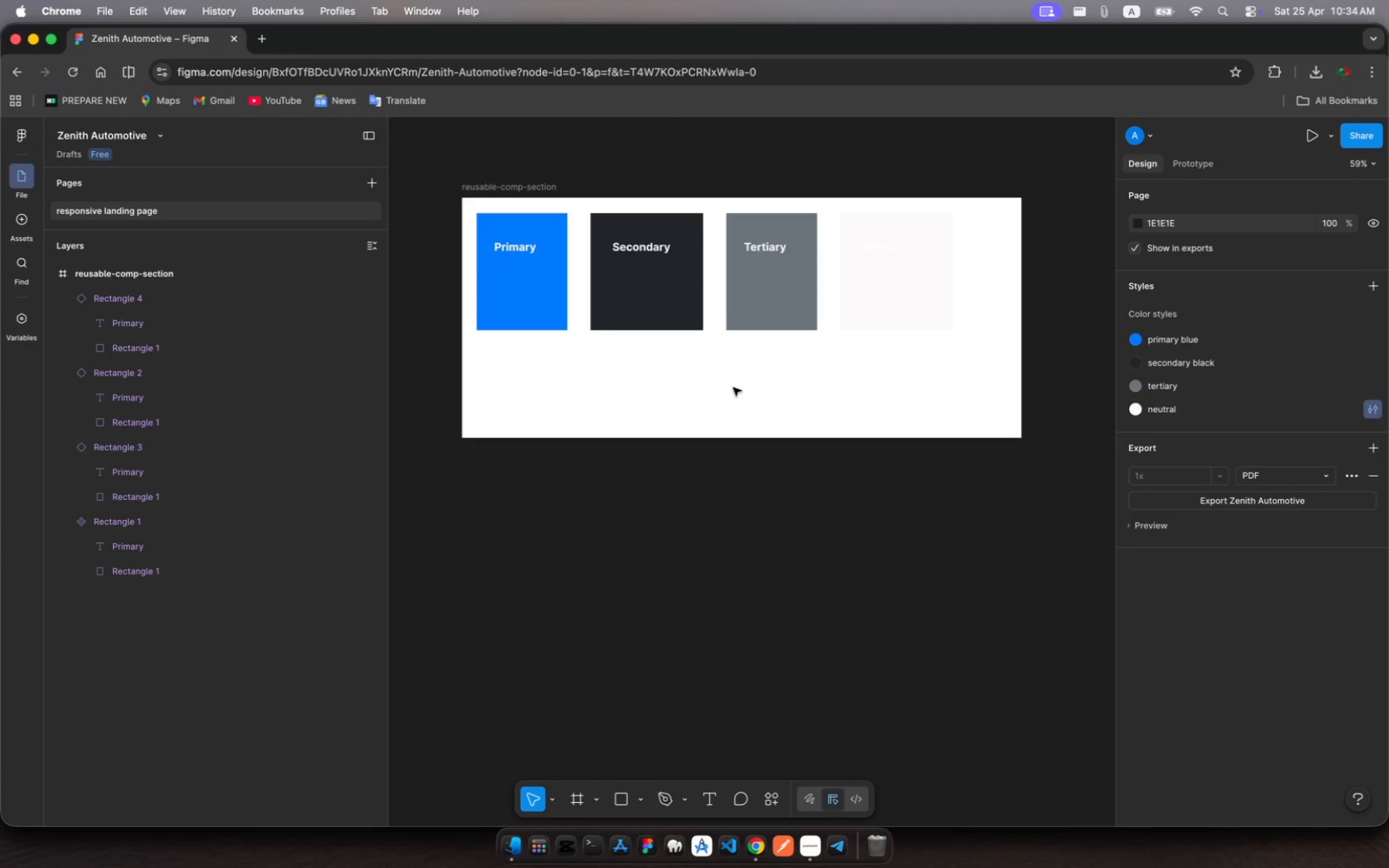 
left_click([733, 388])
 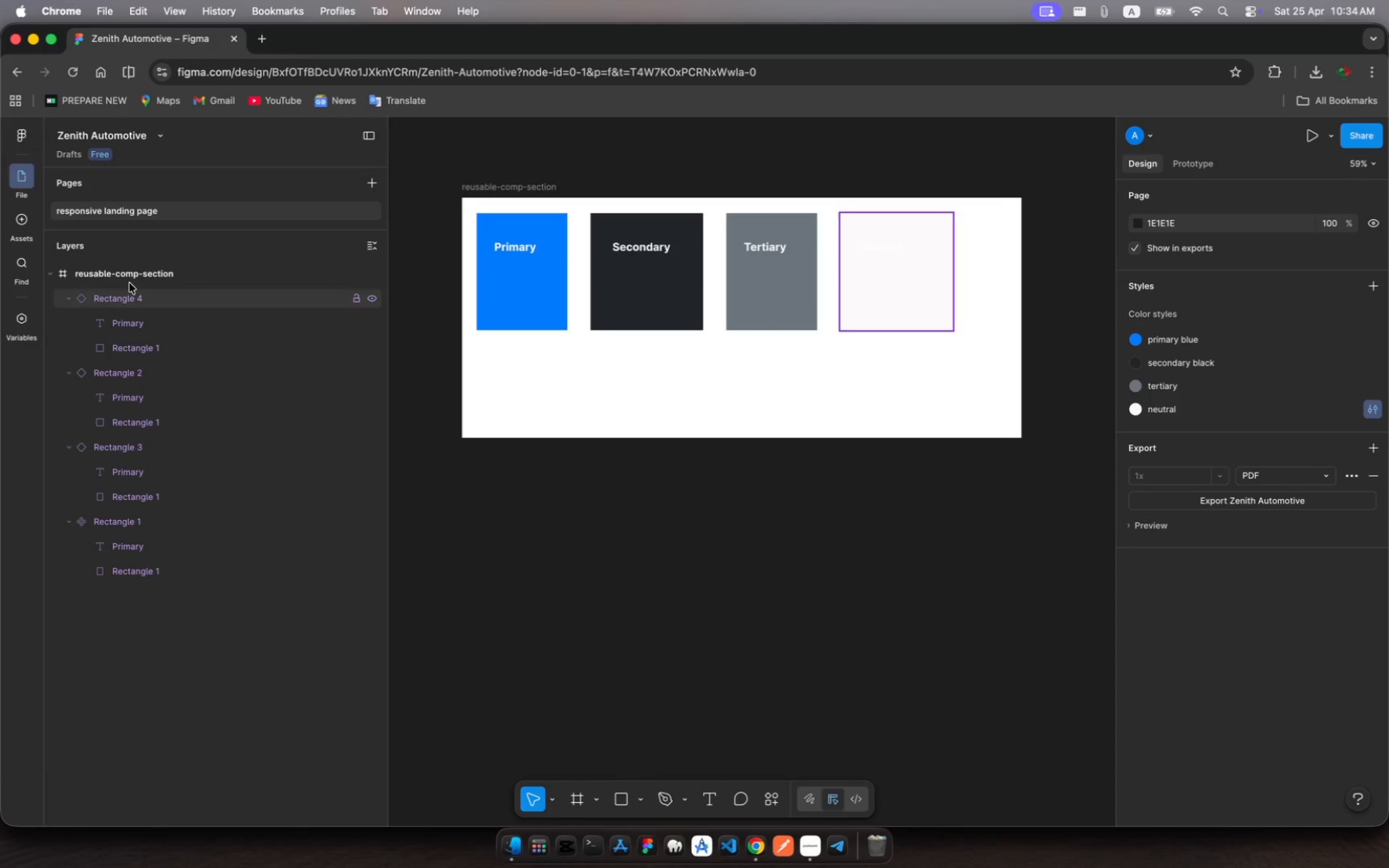 
left_click([136, 270])
 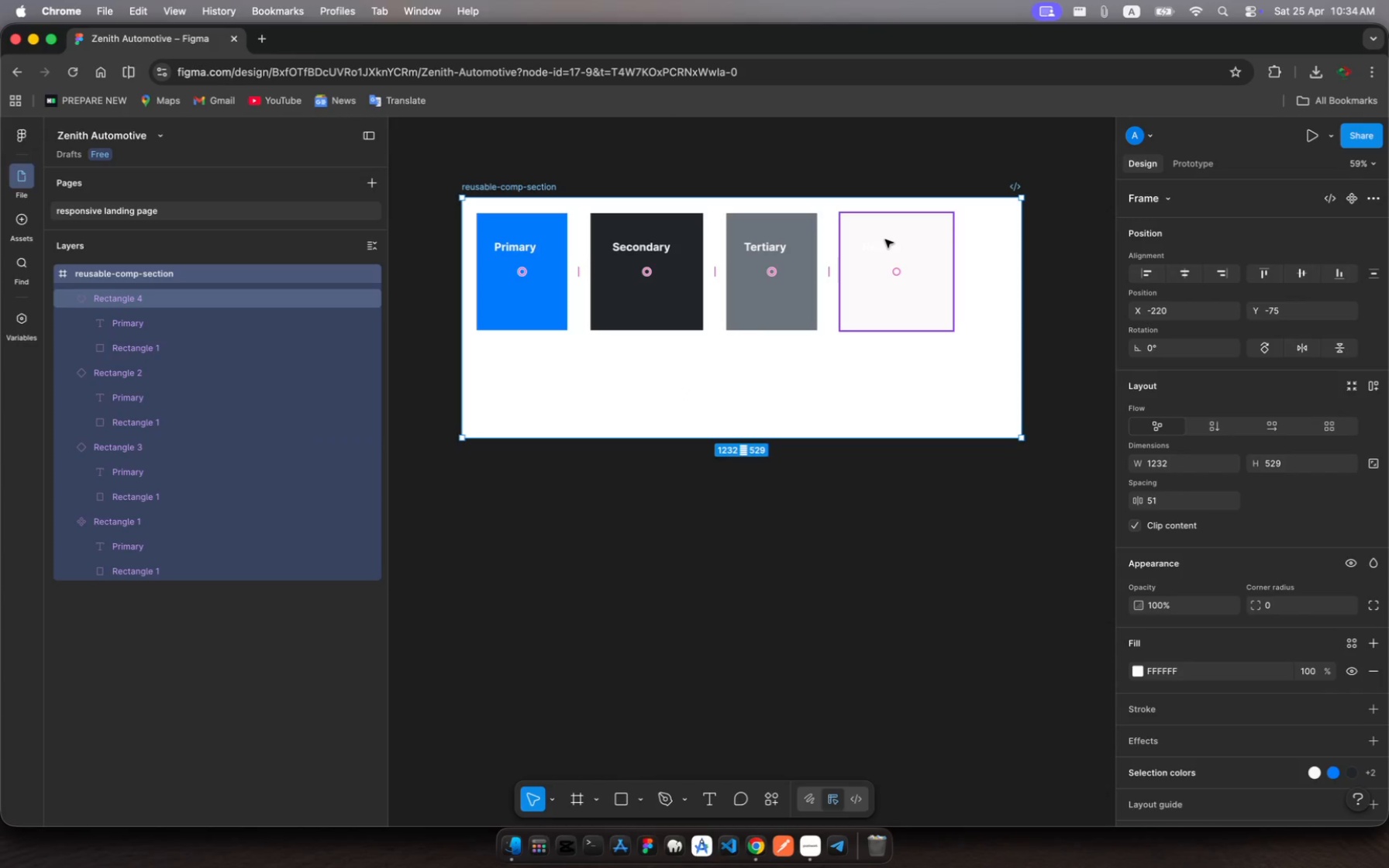 
double_click([885, 243])
 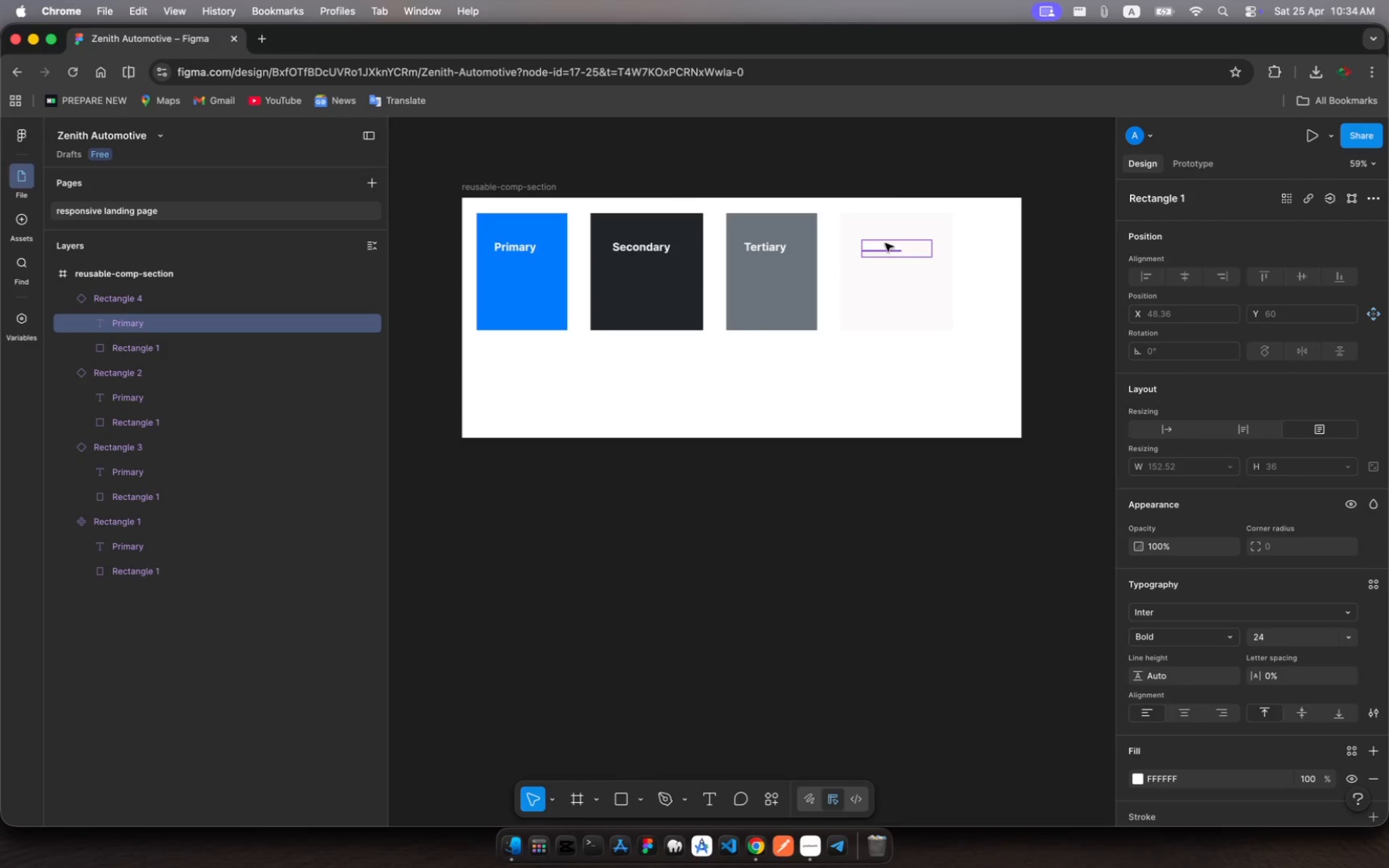 
left_click([885, 243])
 